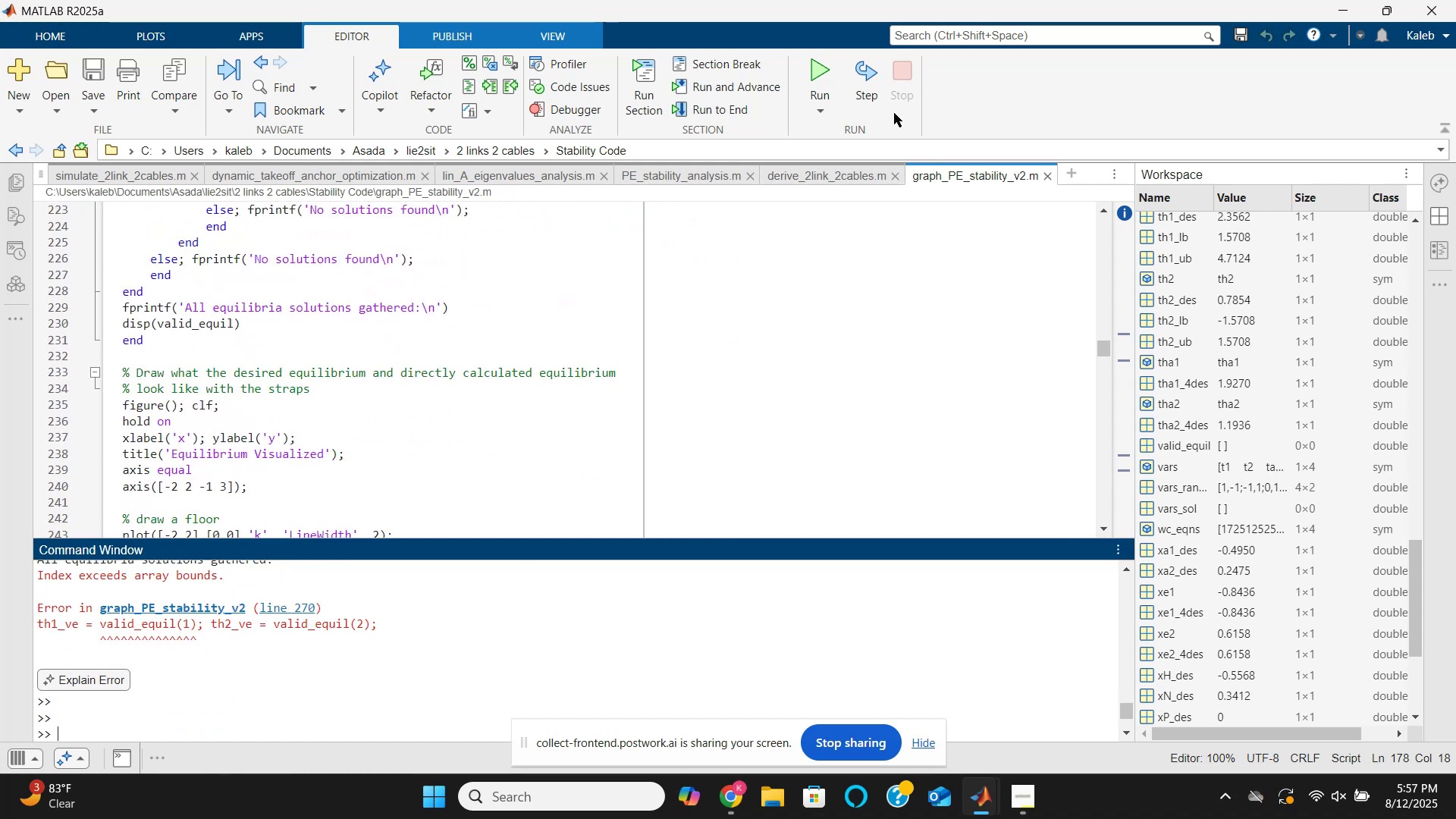 
left_click([819, 67])
 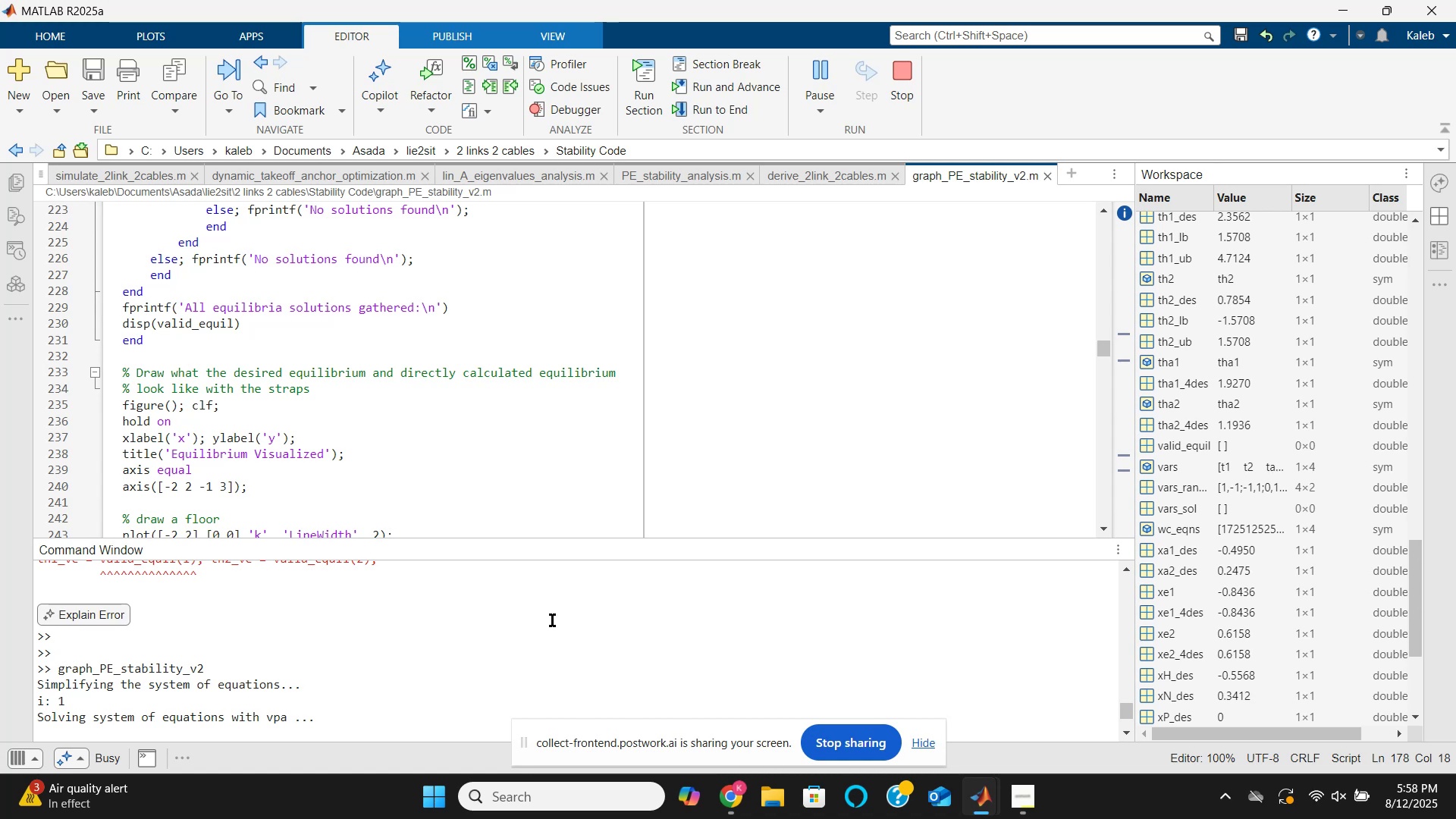 
wait(75.89)
 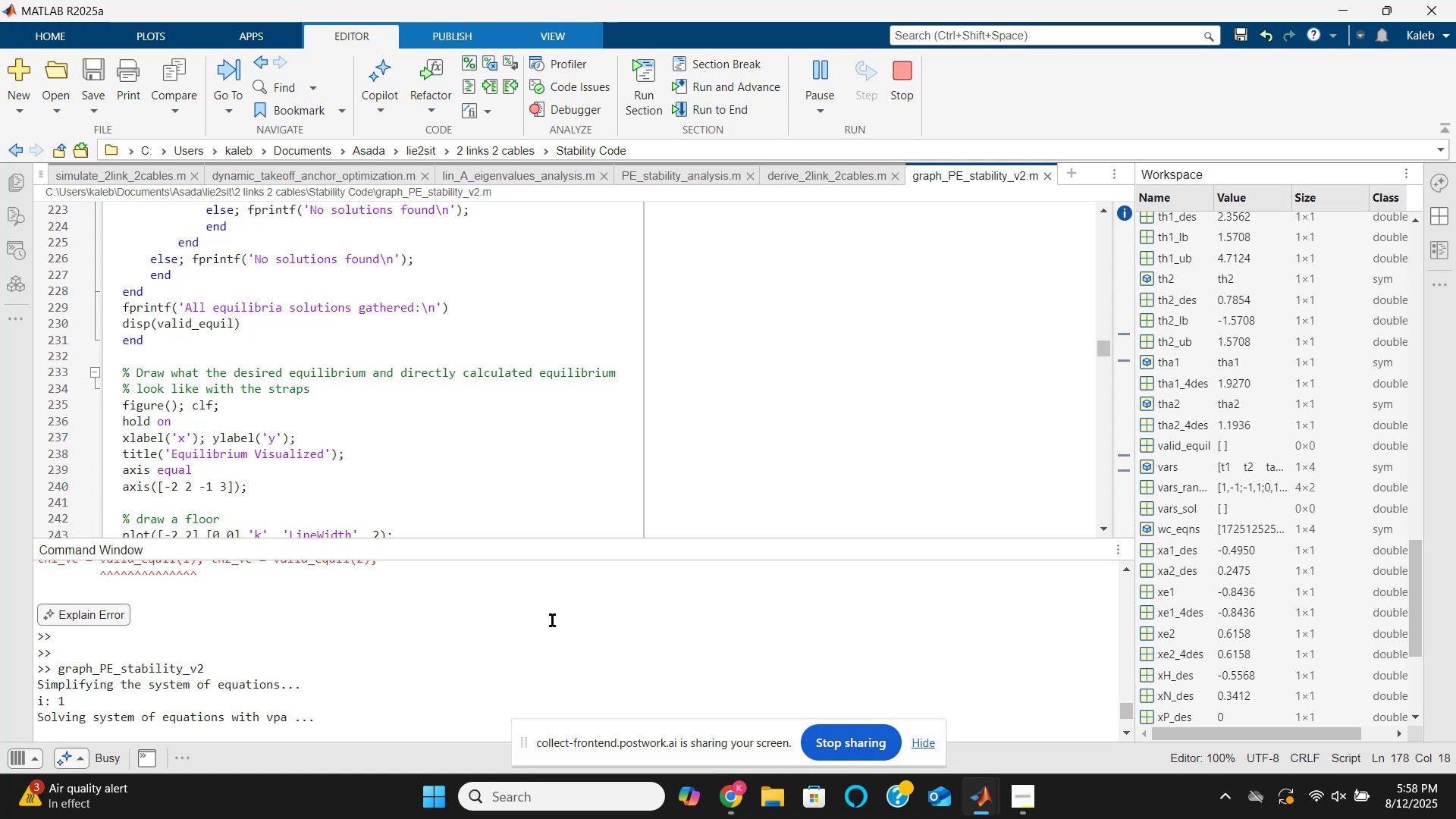 
mouse_move([986, 786])
 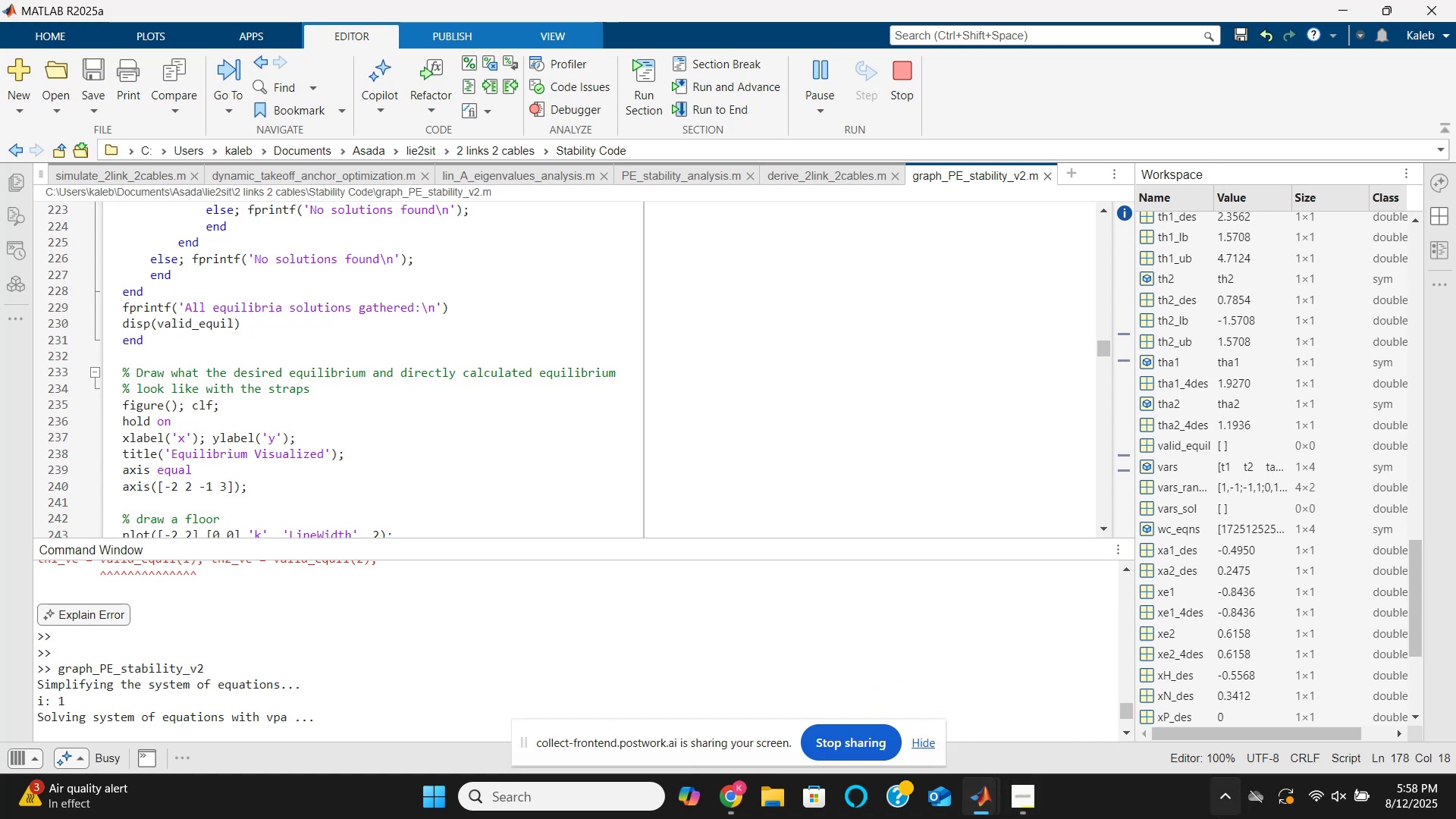 
mouse_move([1040, 795])
 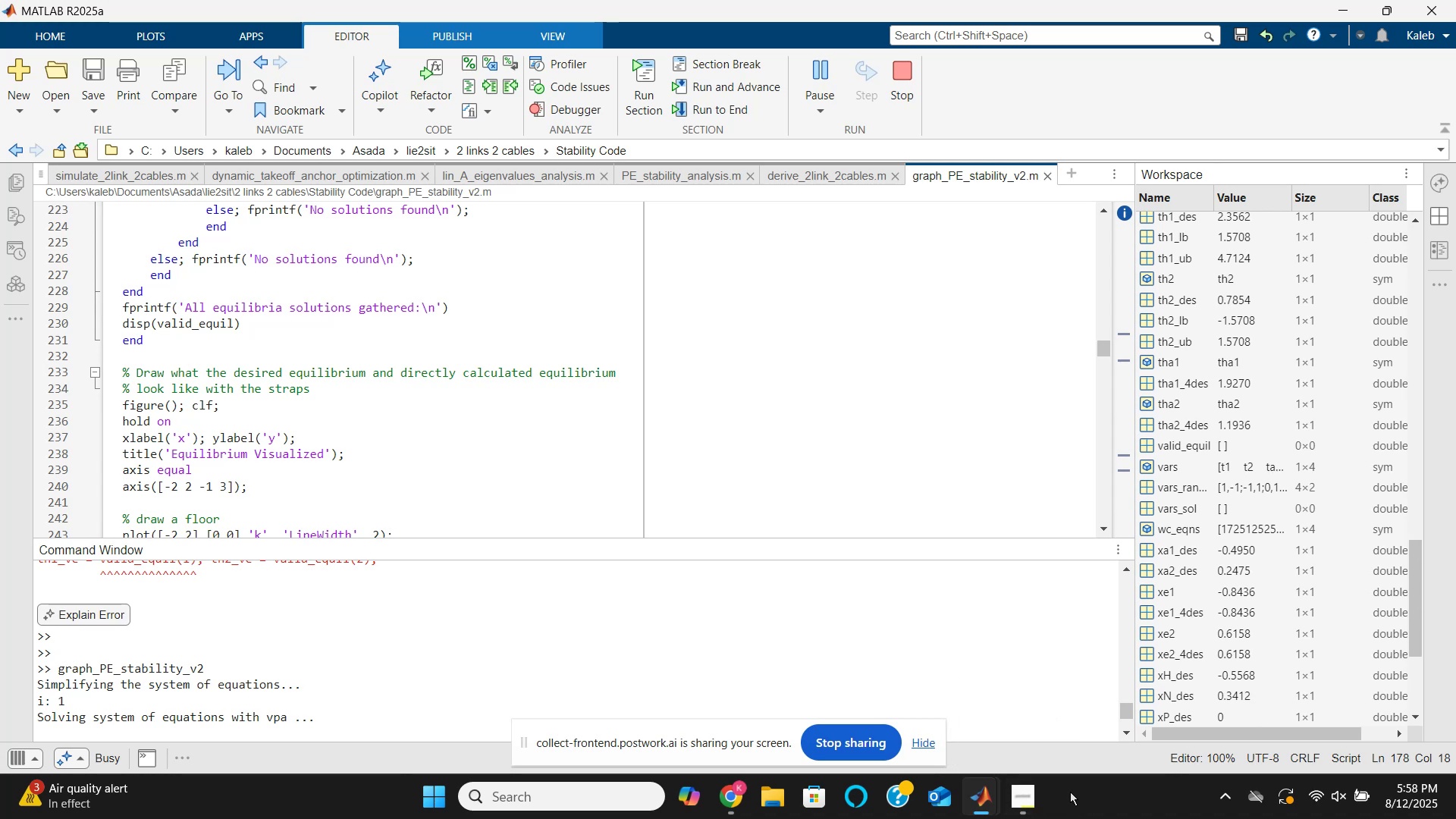 
wait(10.3)
 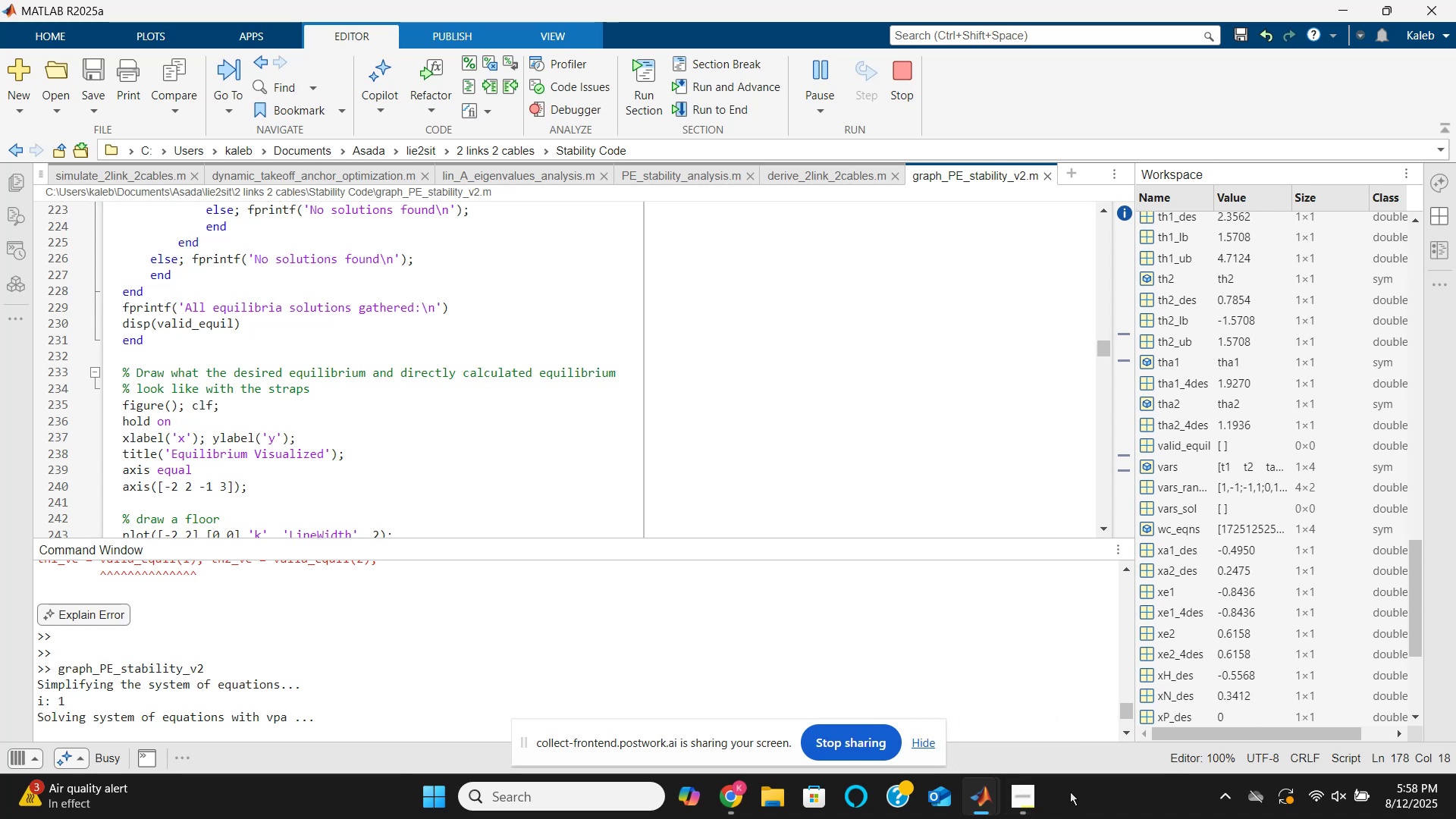 
mouse_move([726, 767])
 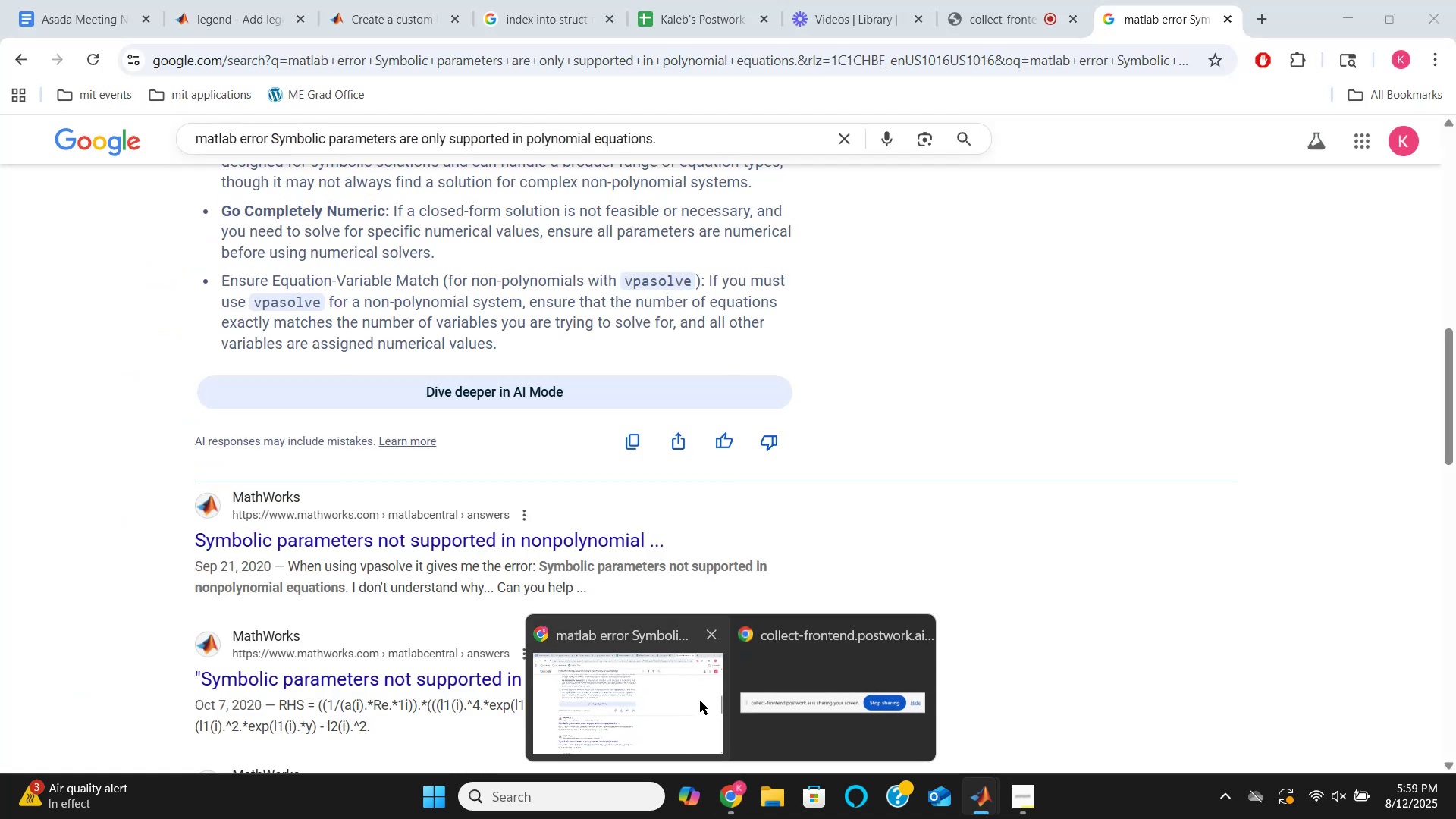 
left_click([700, 701])
 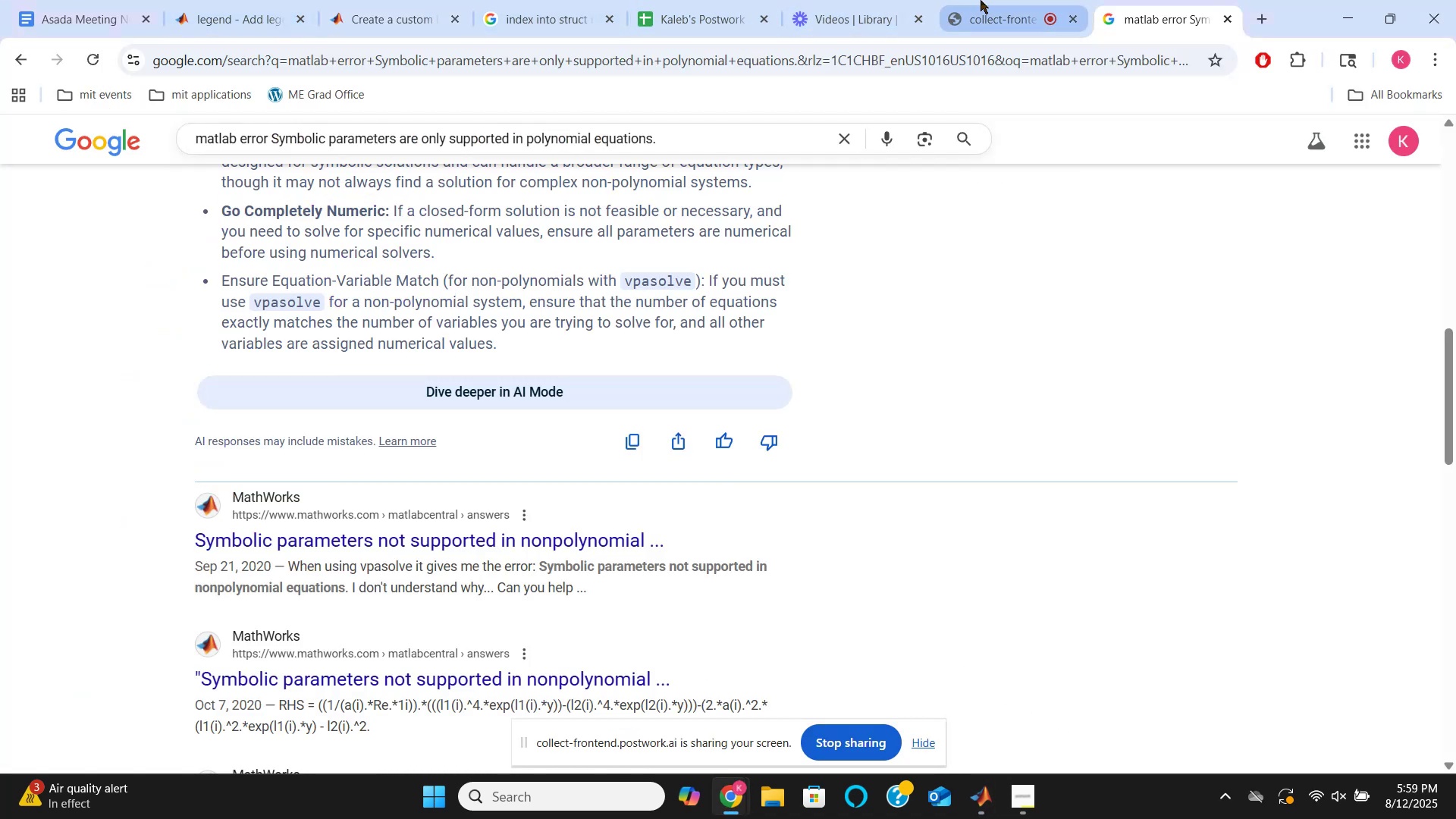 
left_click([981, 0])
 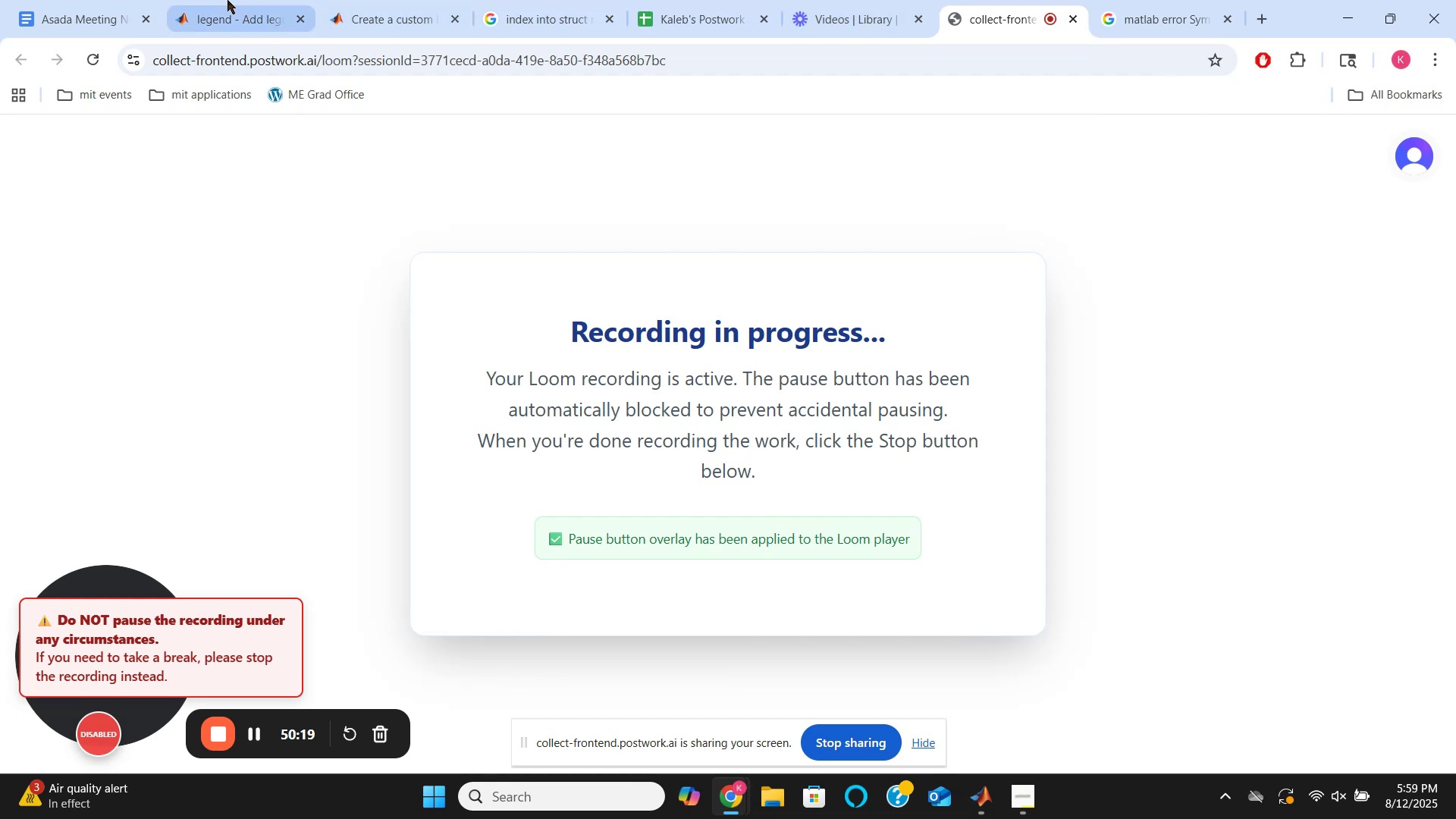 
left_click([91, 0])
 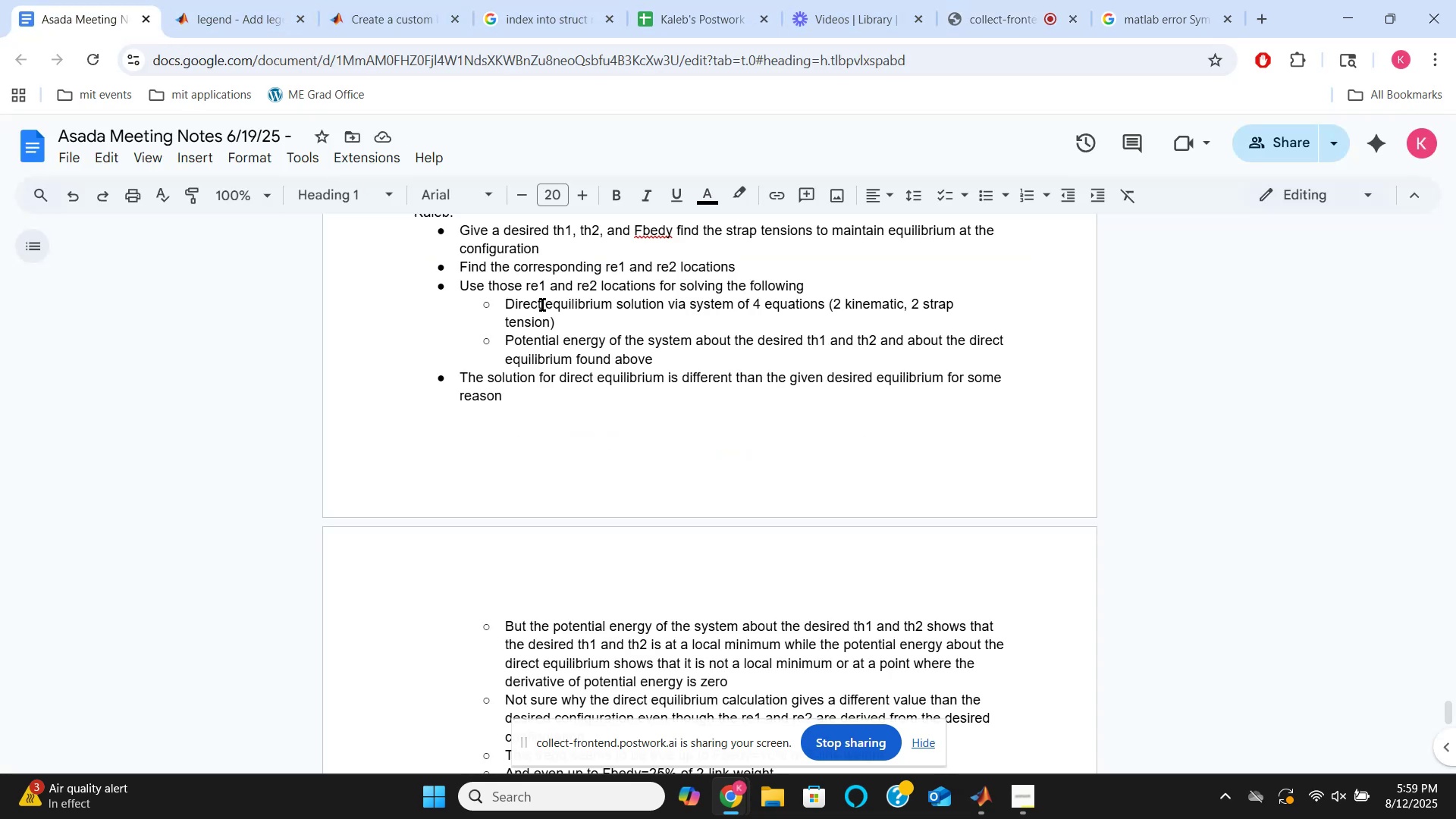 
scroll: coordinate [648, 471], scroll_direction: down, amount: 2.0
 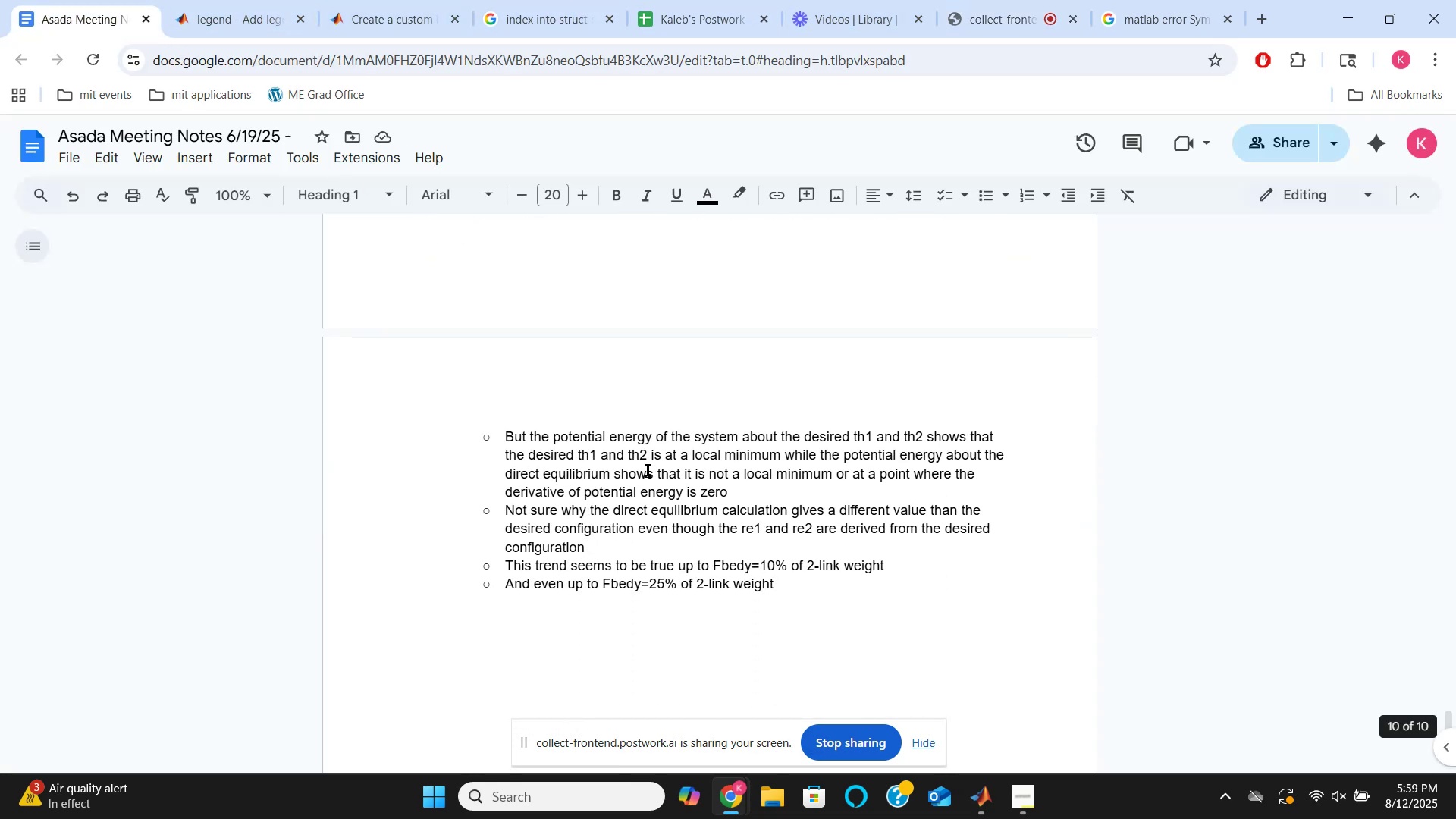 
scroll: coordinate [648, 471], scroll_direction: up, amount: 4.0
 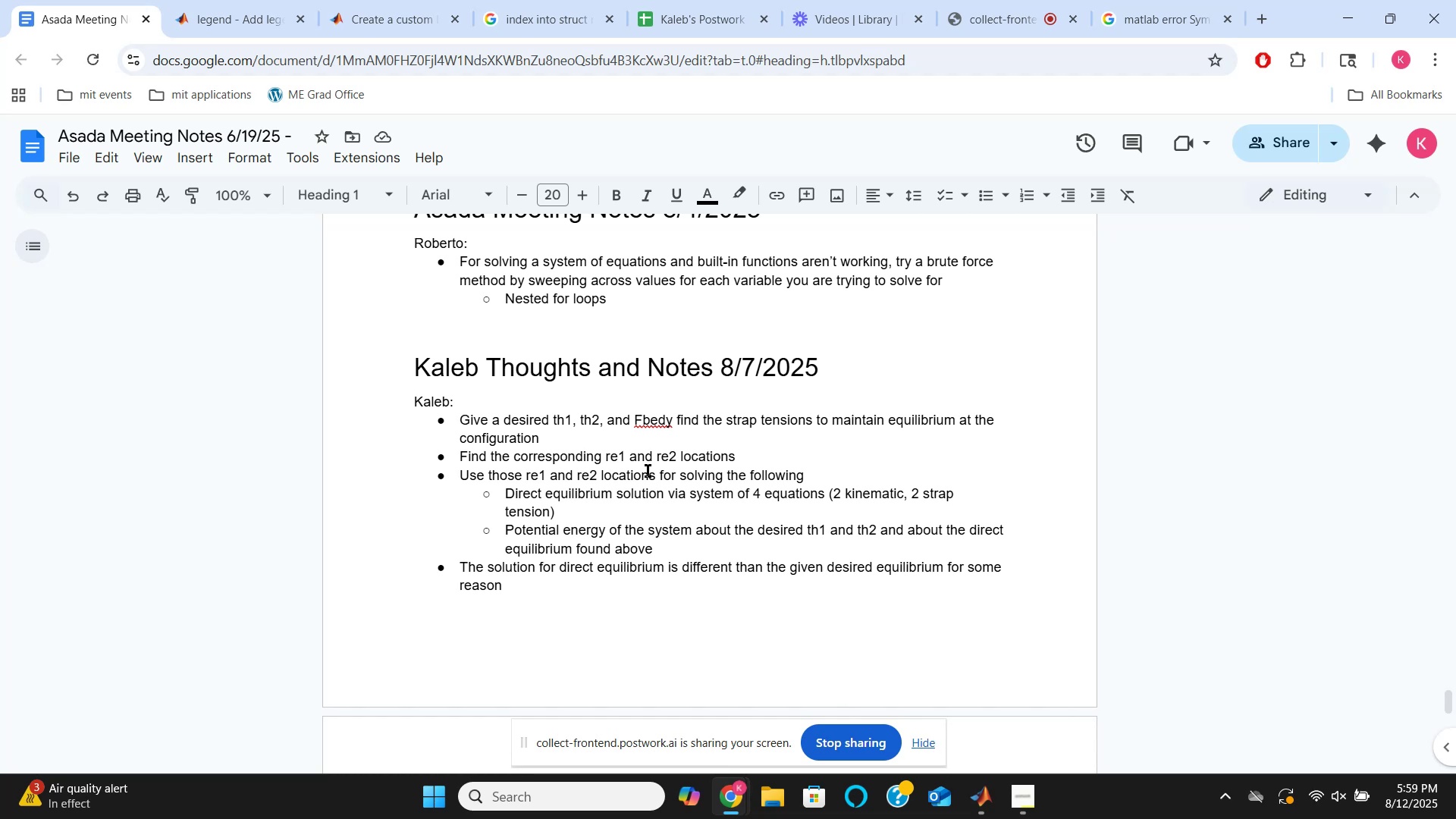 
wait(23.54)
 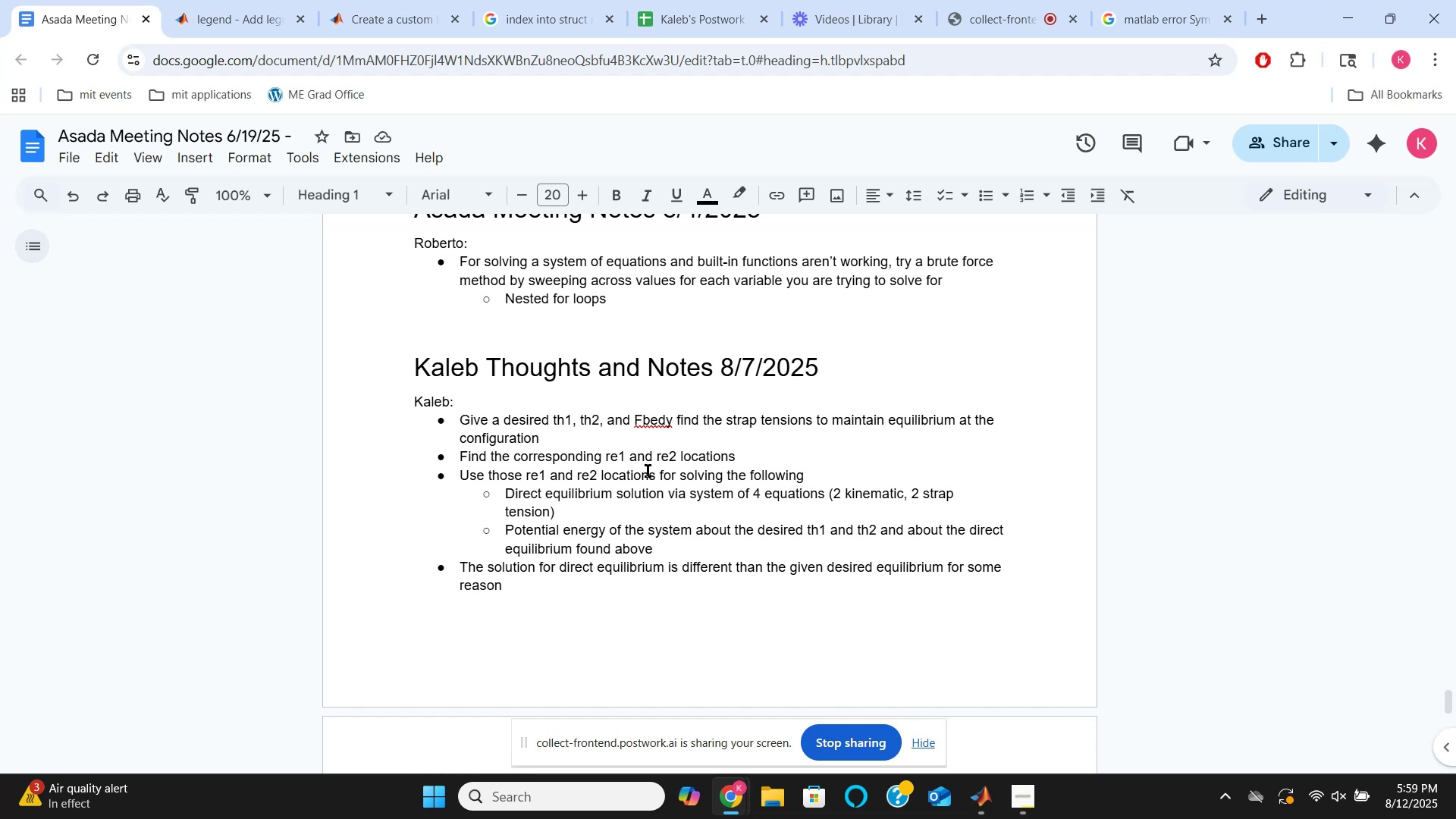 
scroll: coordinate [648, 471], scroll_direction: down, amount: 1.0
 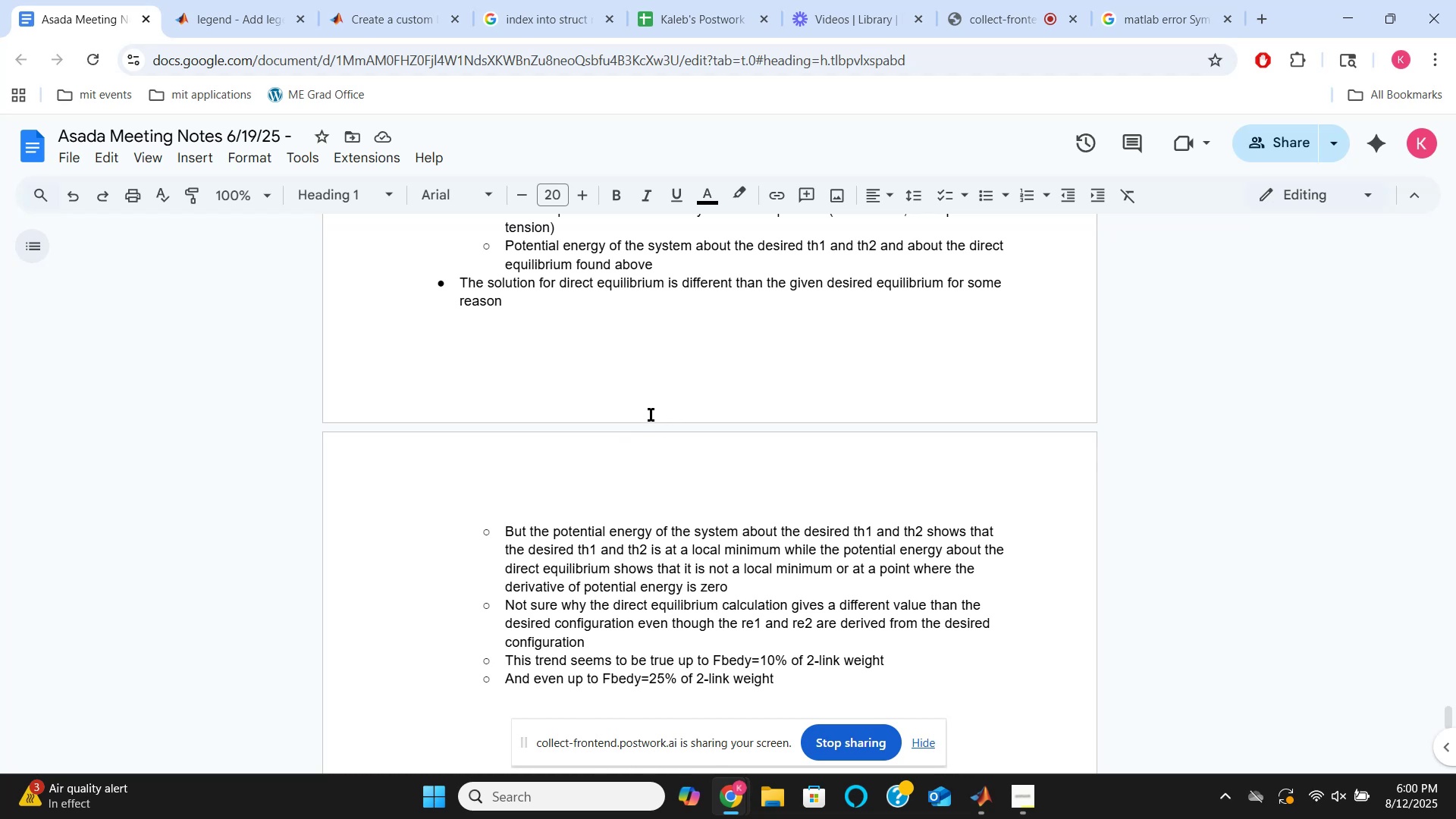 
wait(54.45)
 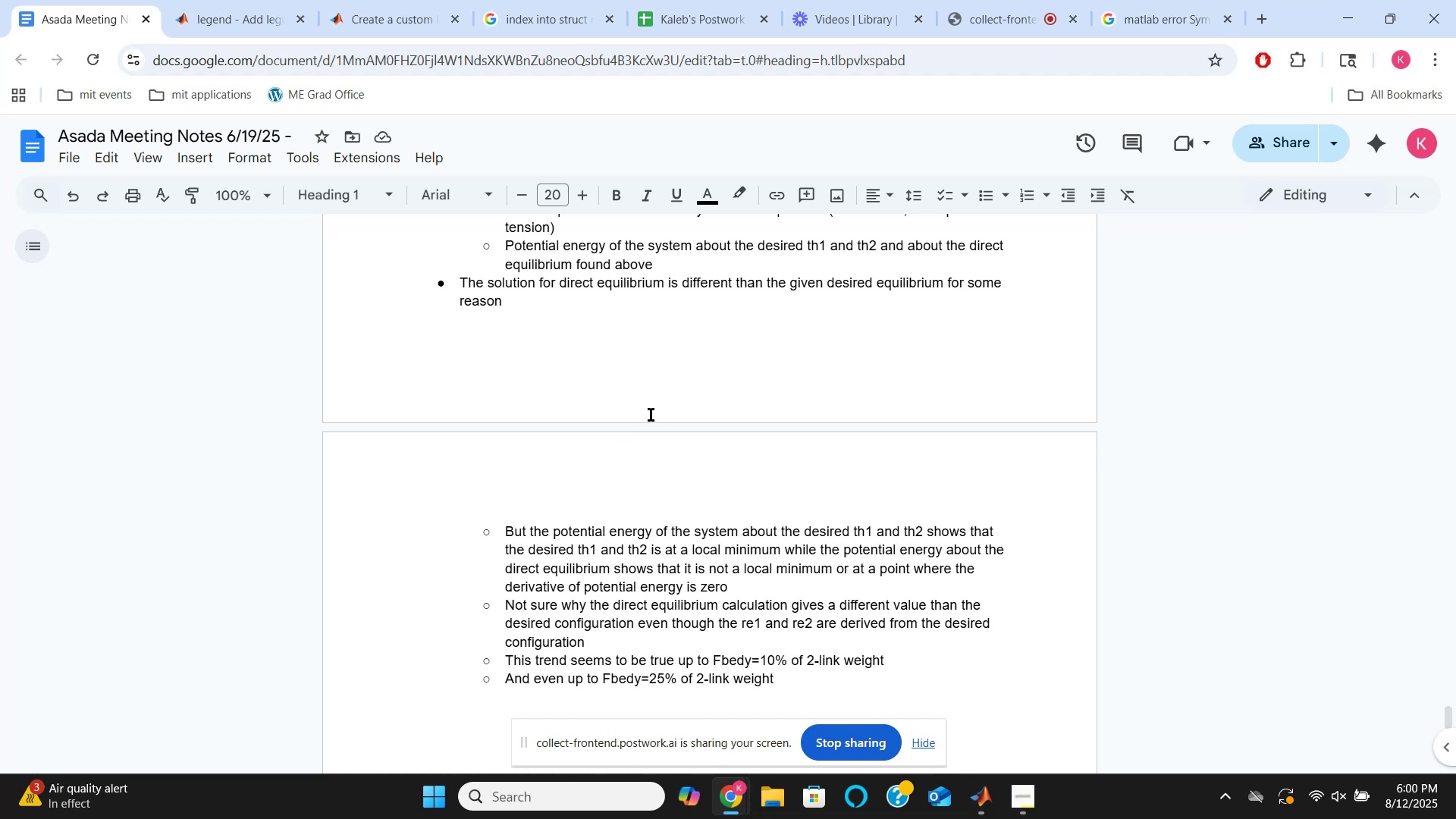 
scroll: coordinate [682, 408], scroll_direction: down, amount: 1.0
 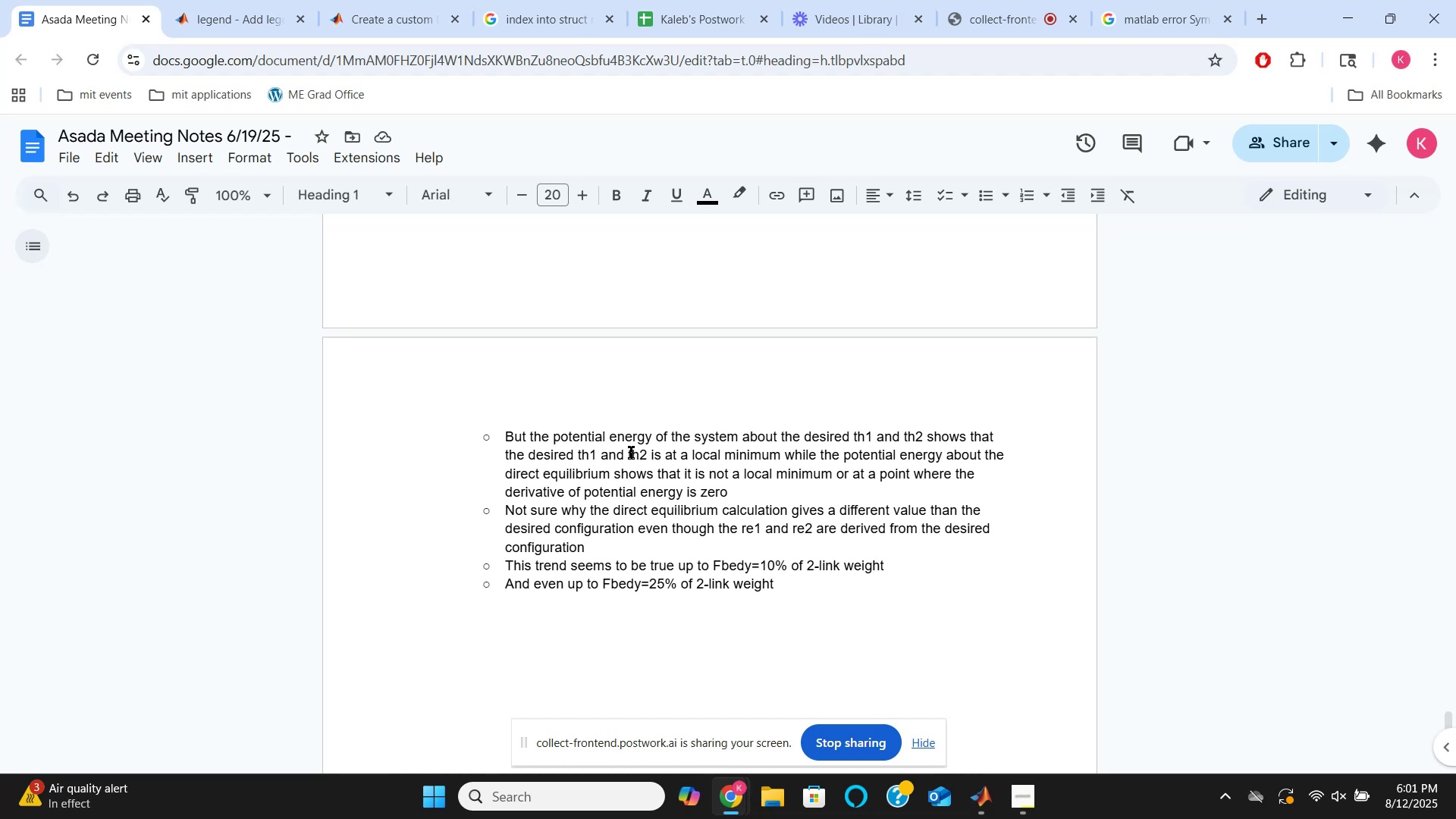 
wait(32.11)
 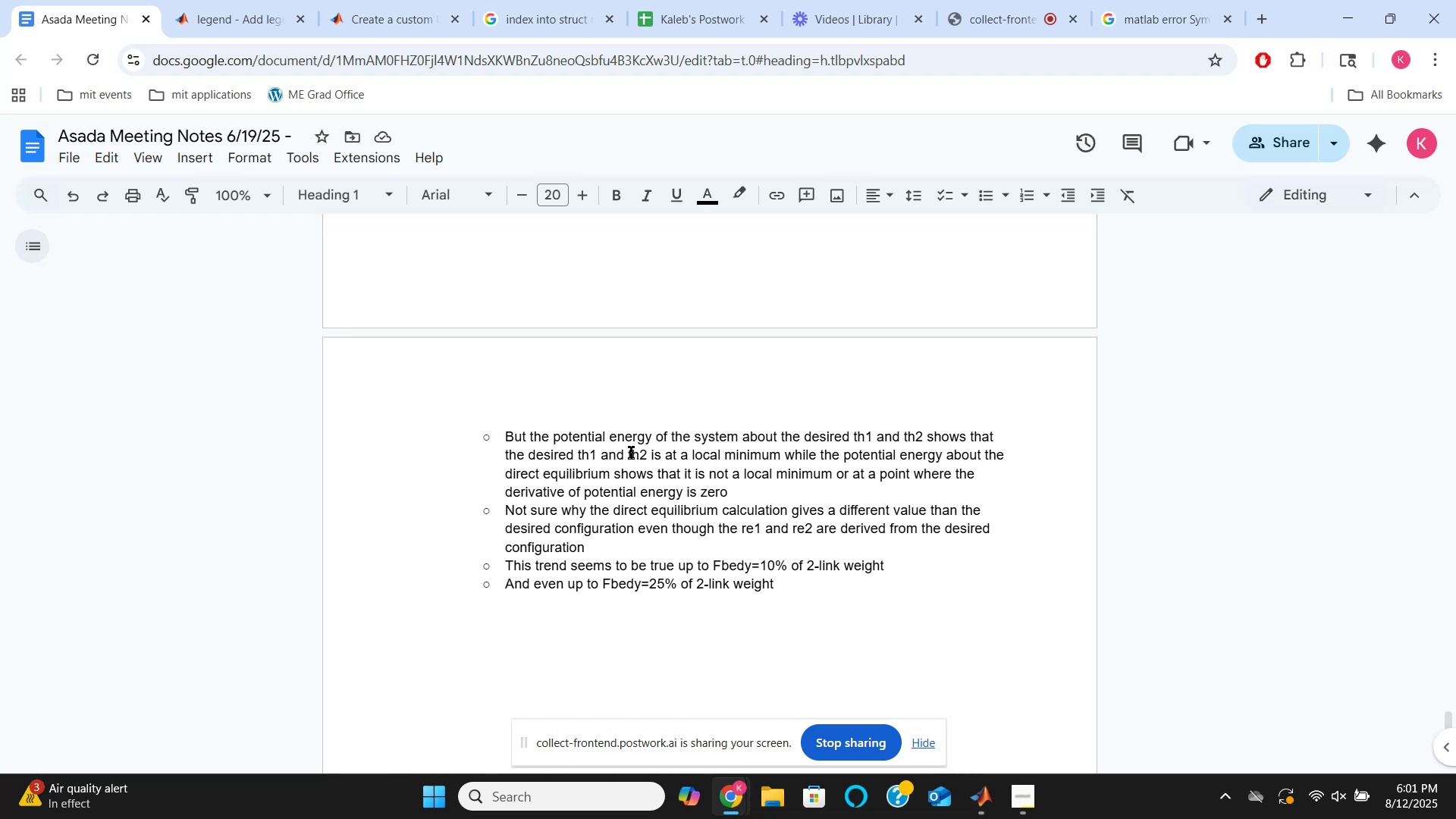 
scroll: coordinate [631, 450], scroll_direction: down, amount: 1.0
 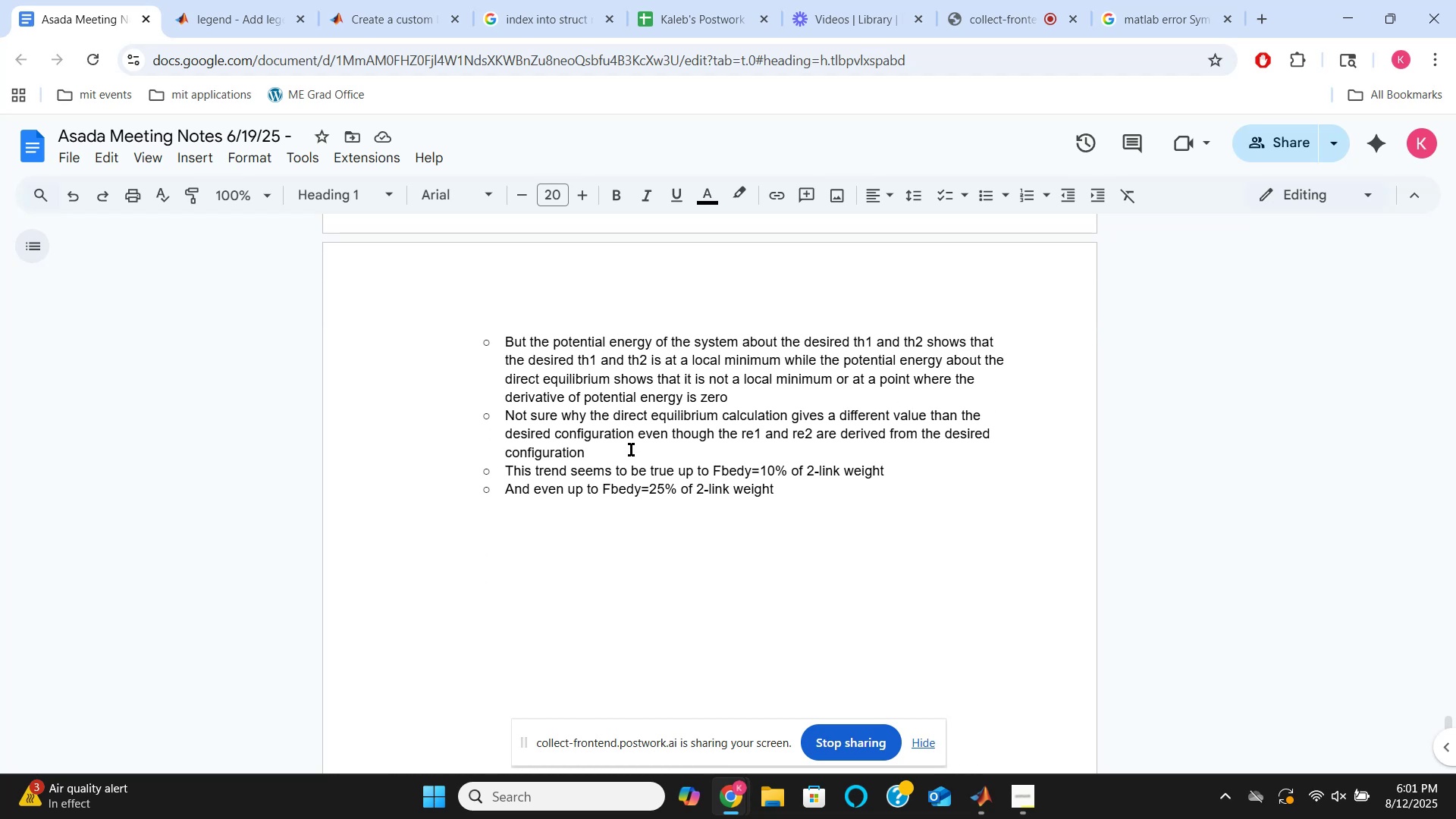 
scroll: coordinate [631, 450], scroll_direction: up, amount: 5.0
 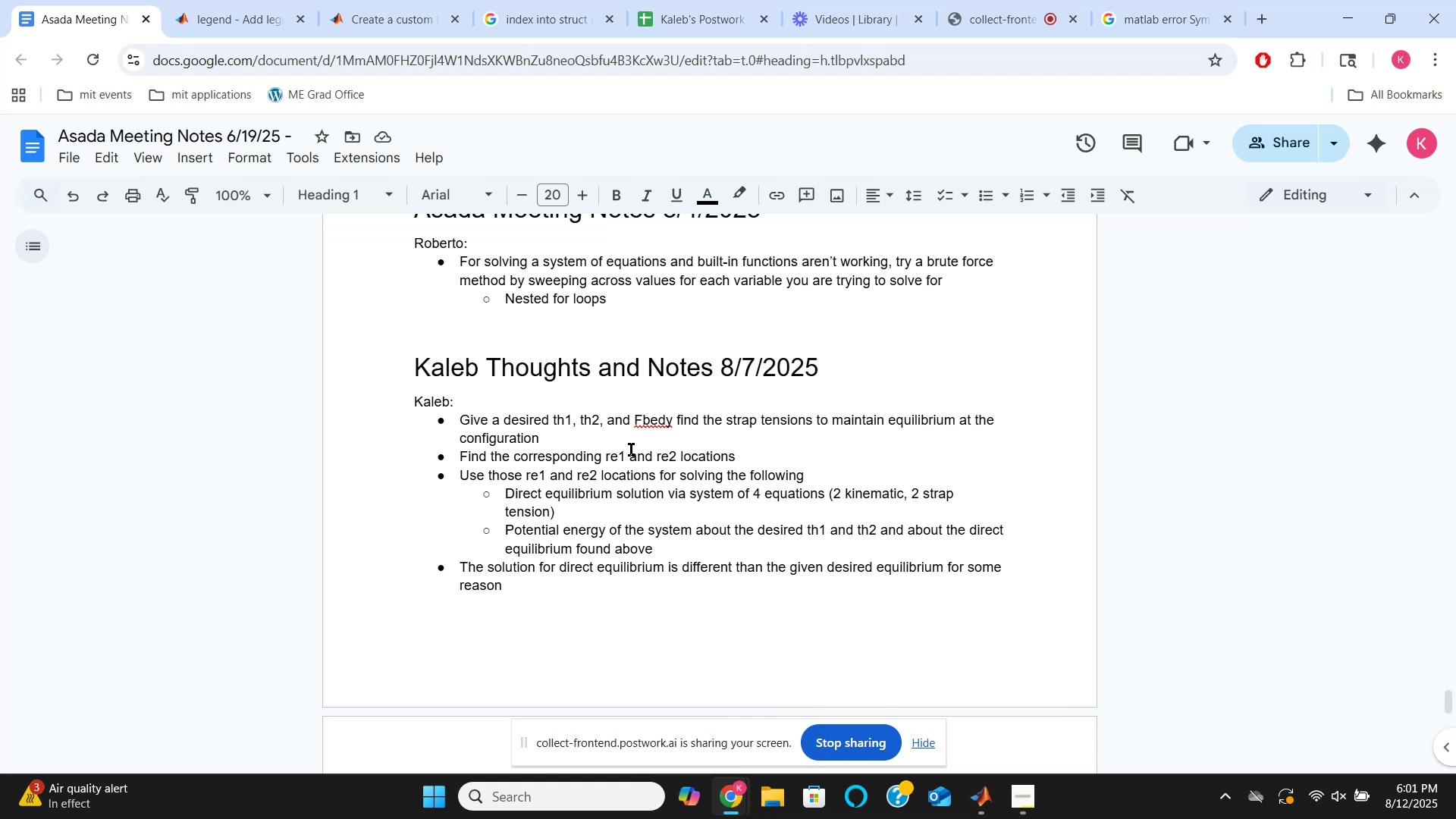 
scroll: coordinate [631, 450], scroll_direction: down, amount: 1.0
 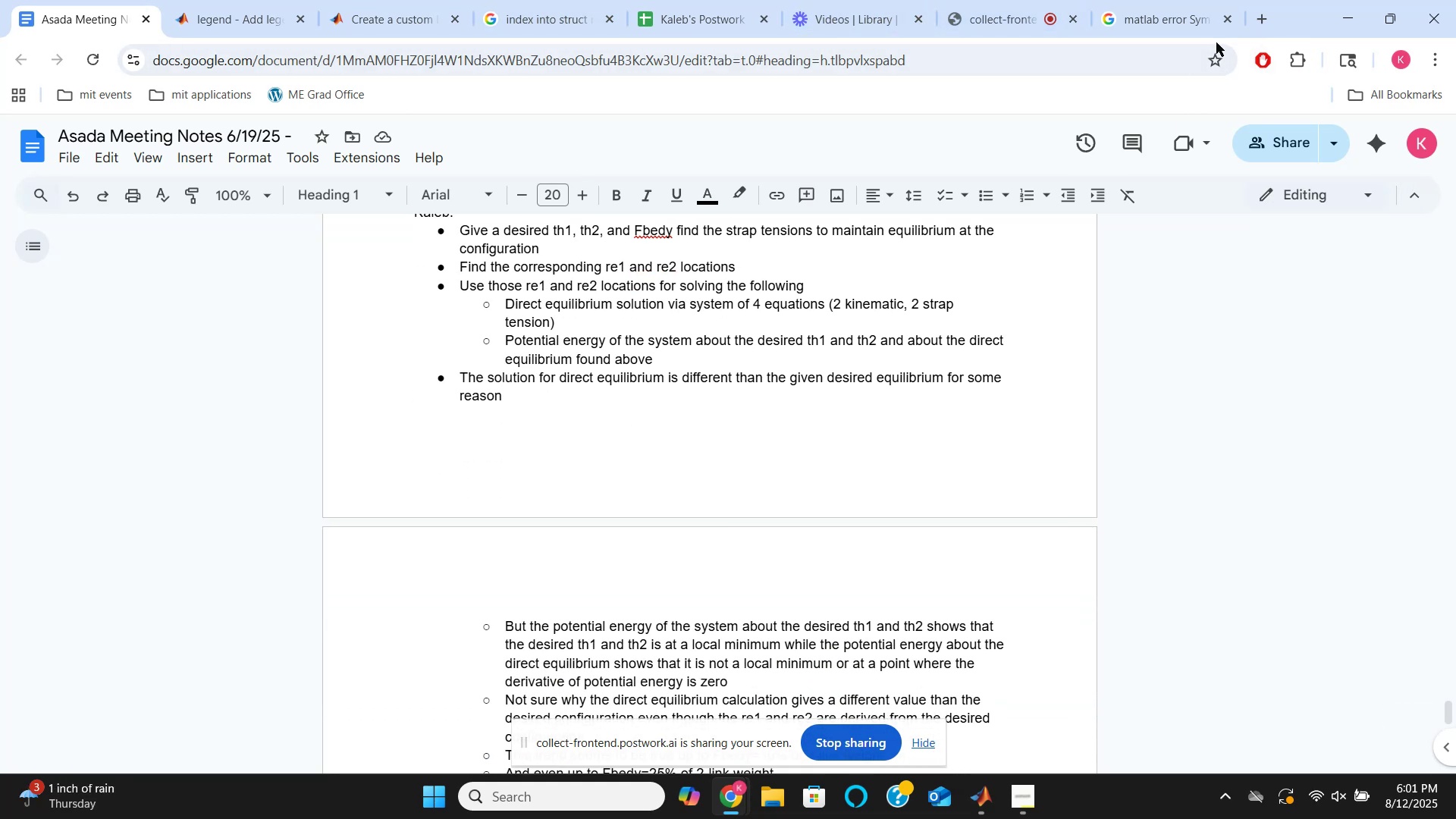 
left_click([1263, 15])
 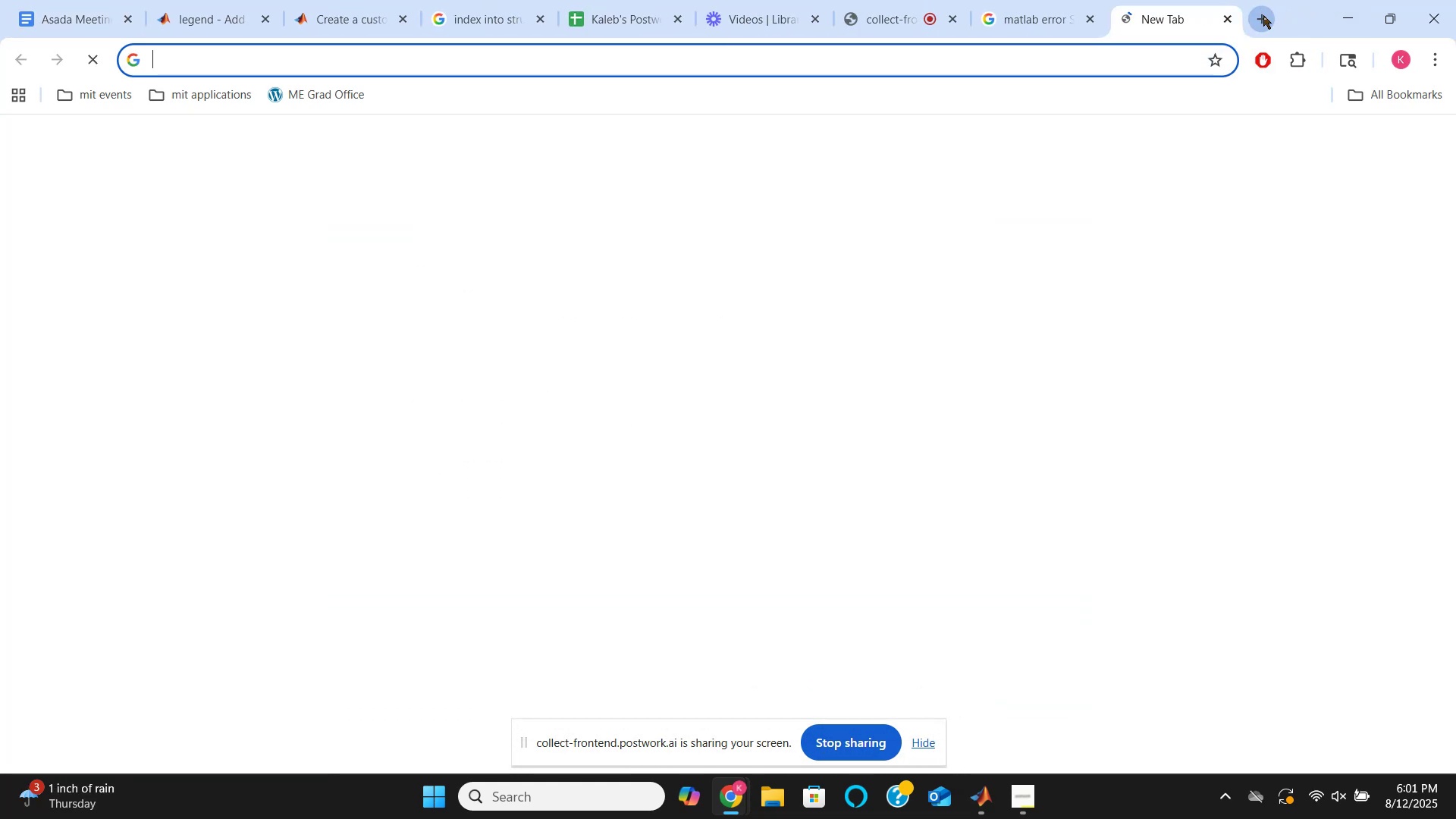 
type(dr)
 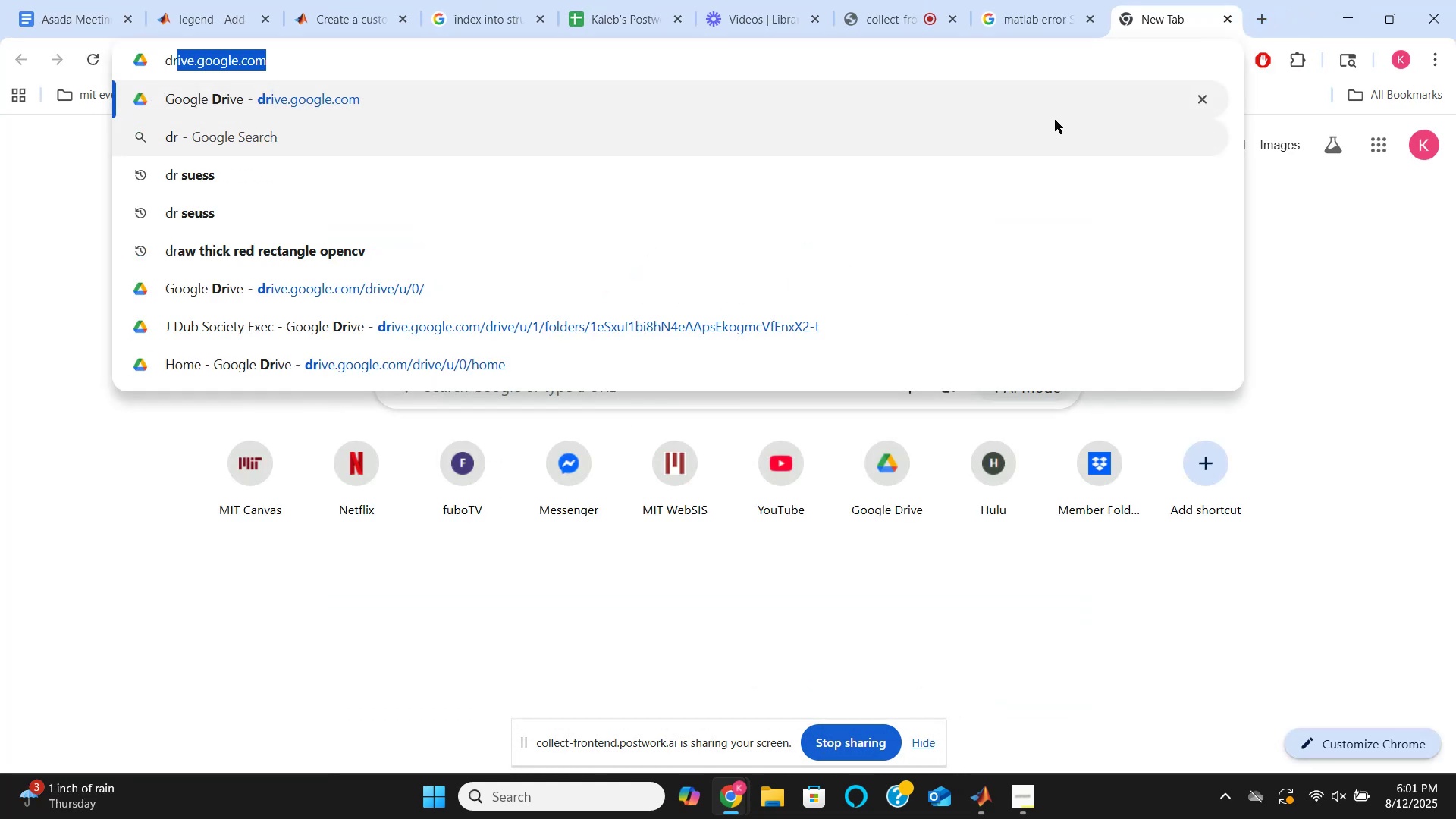 
left_click([1044, 102])
 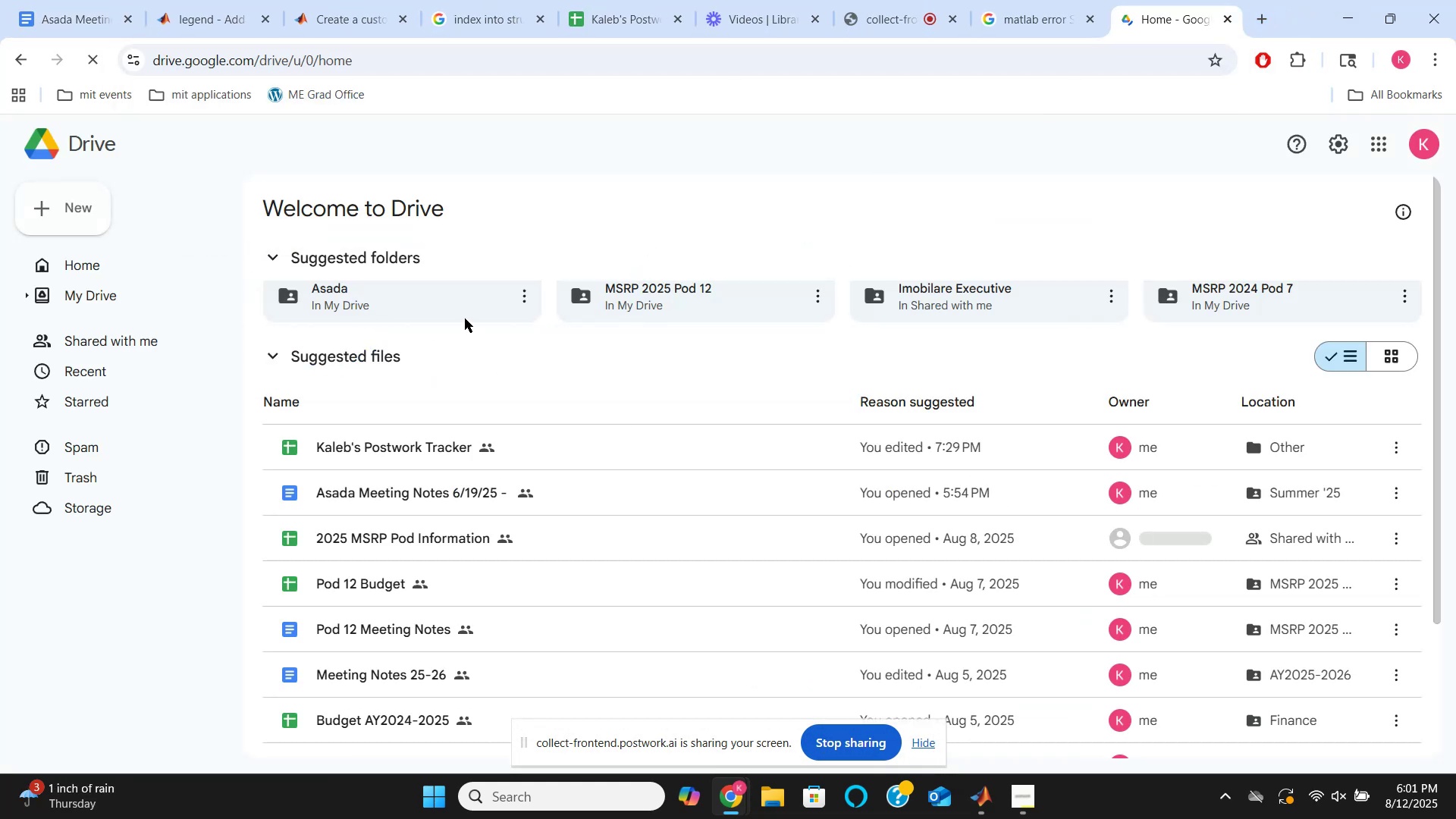 
double_click([462, 312])
 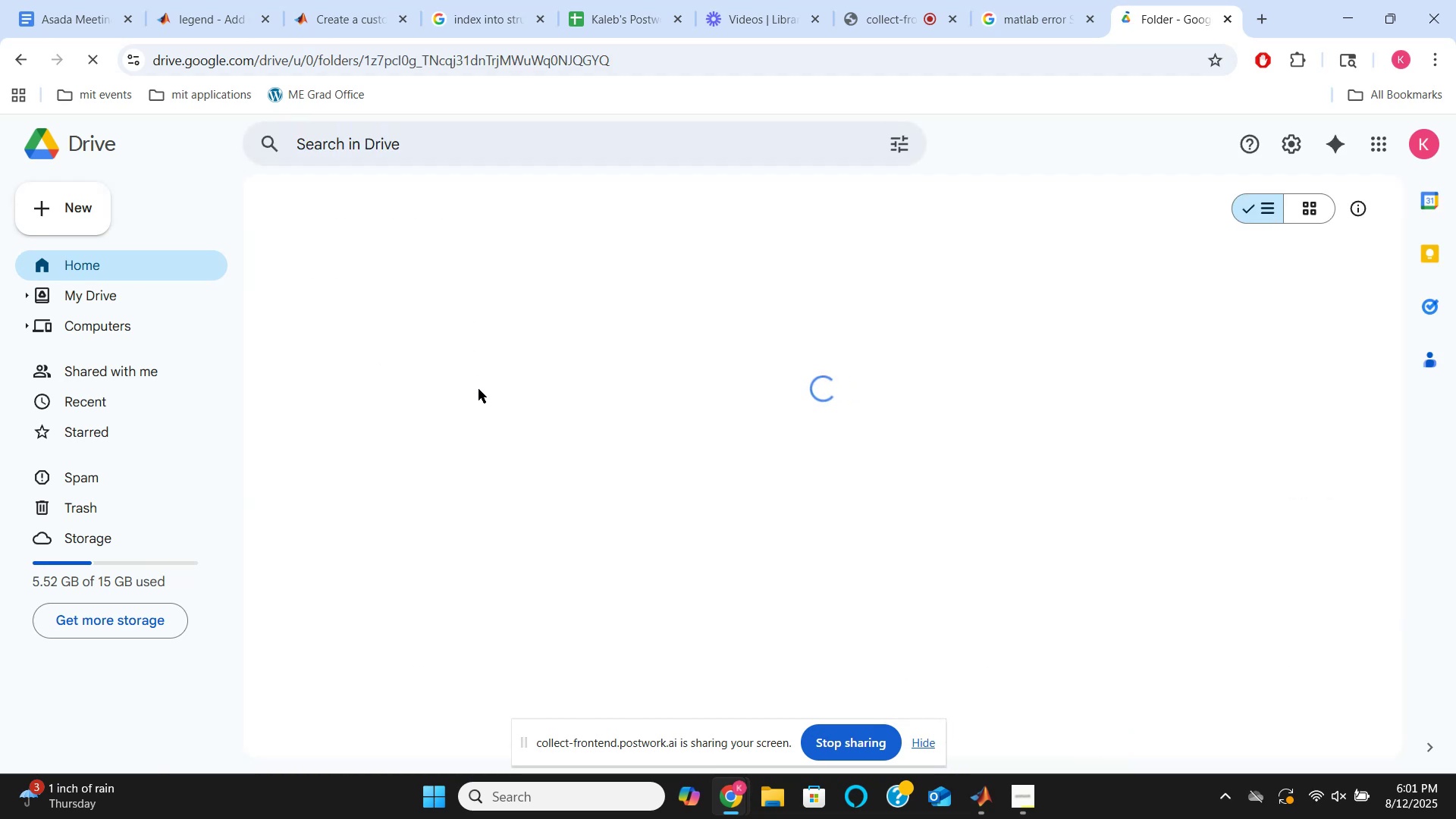 
mouse_move([519, 483])
 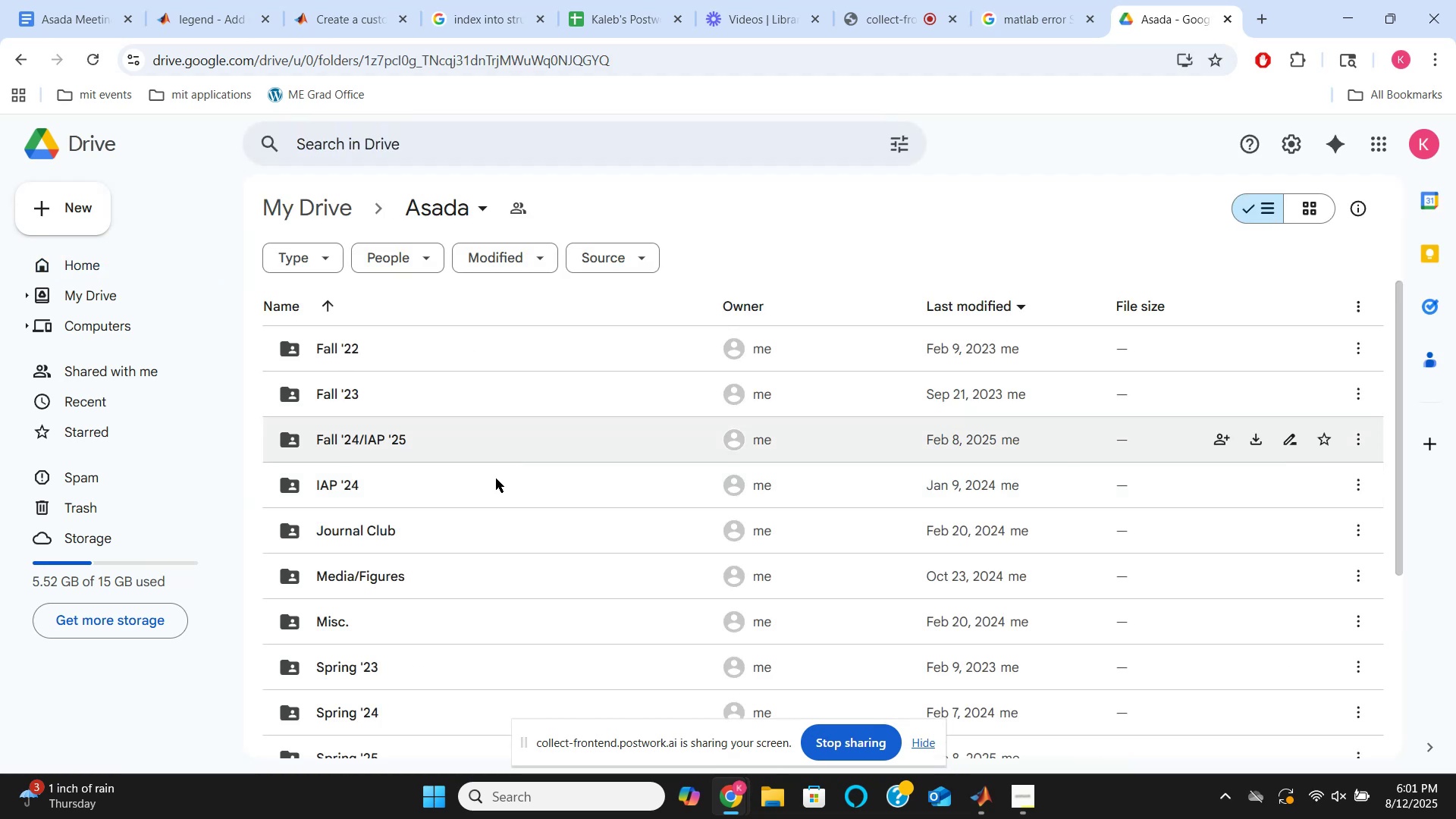 
scroll: coordinate [474, 554], scroll_direction: down, amount: 3.0
 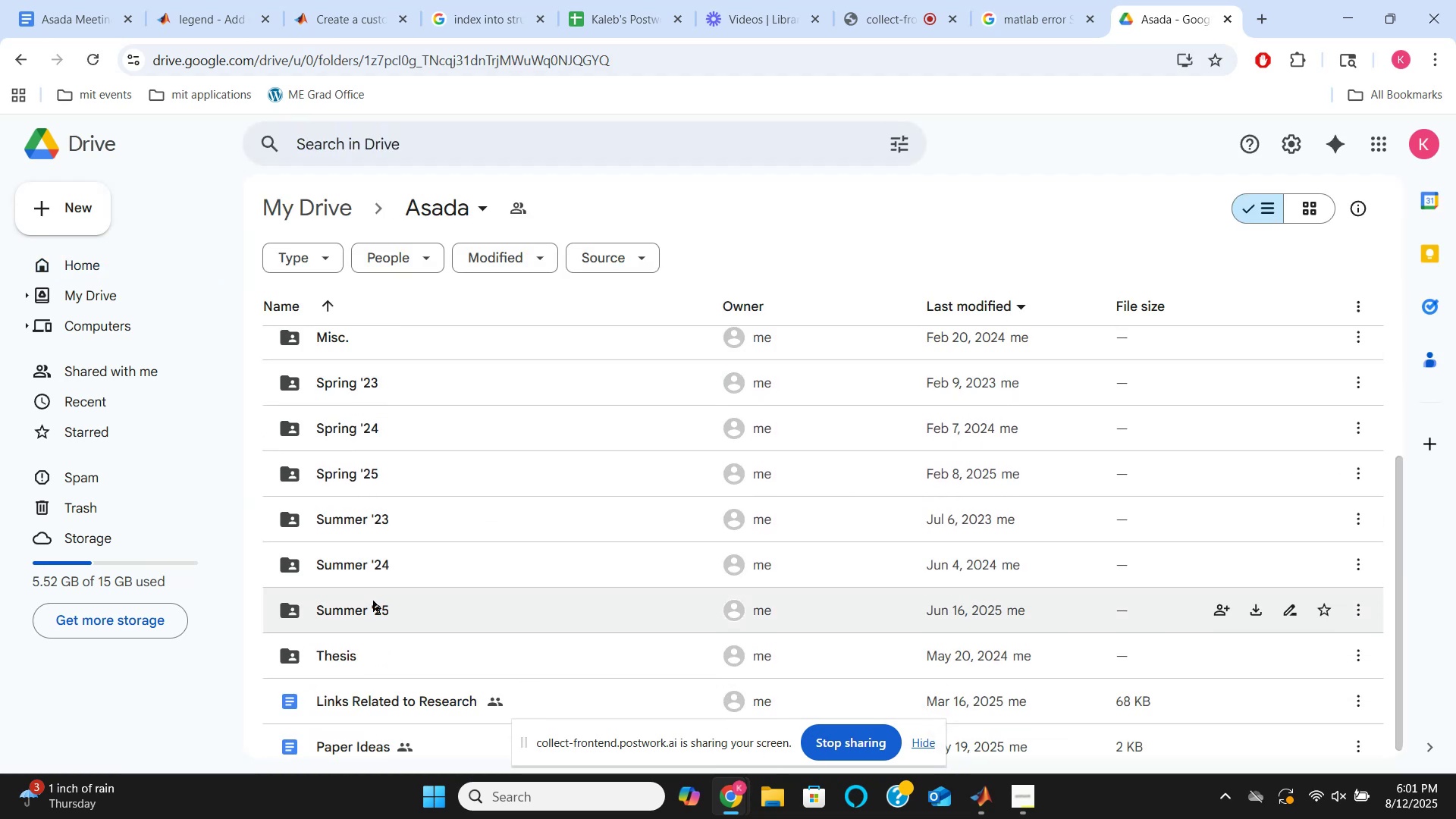 
double_click([373, 601])
 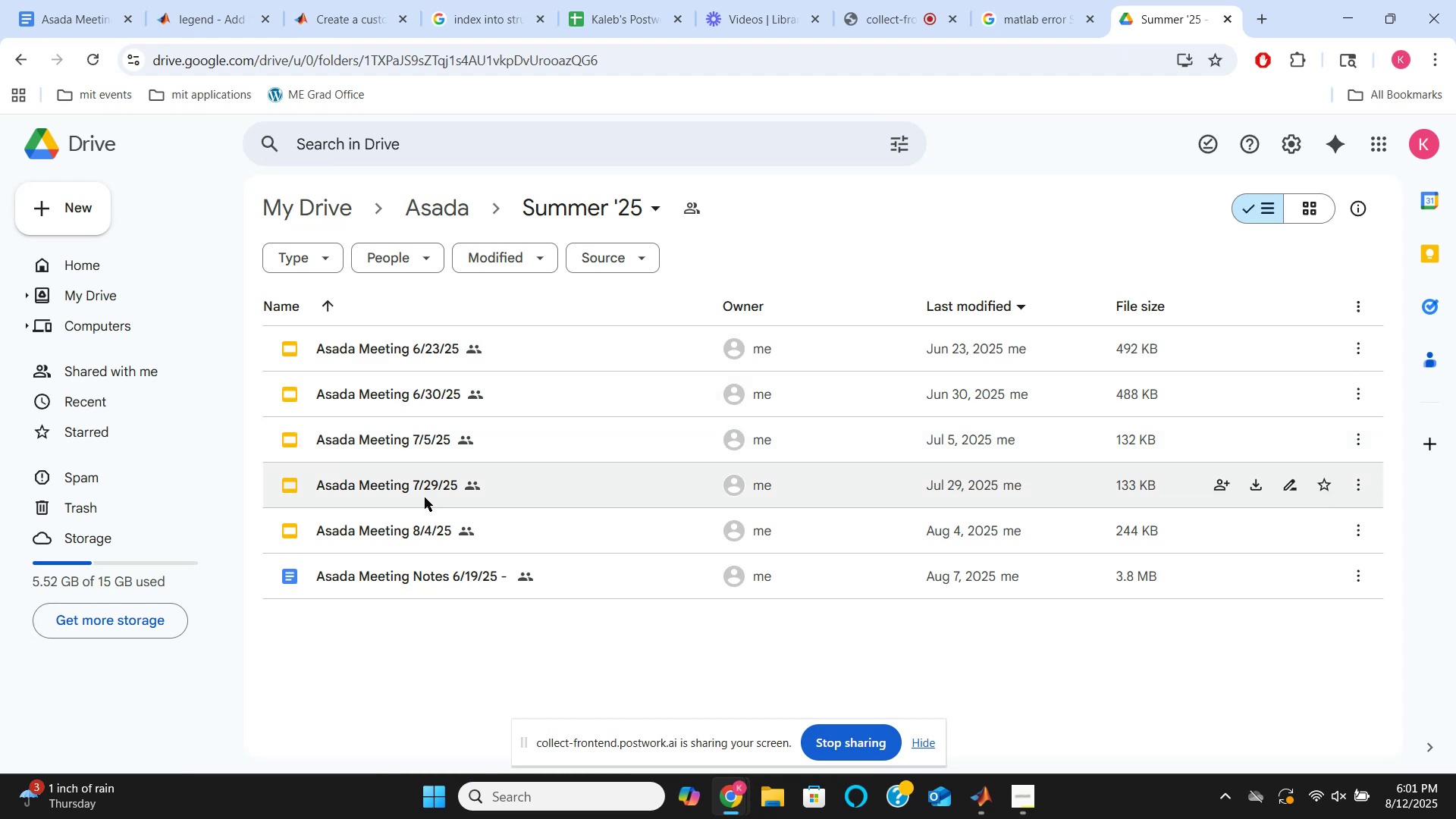 
wait(7.3)
 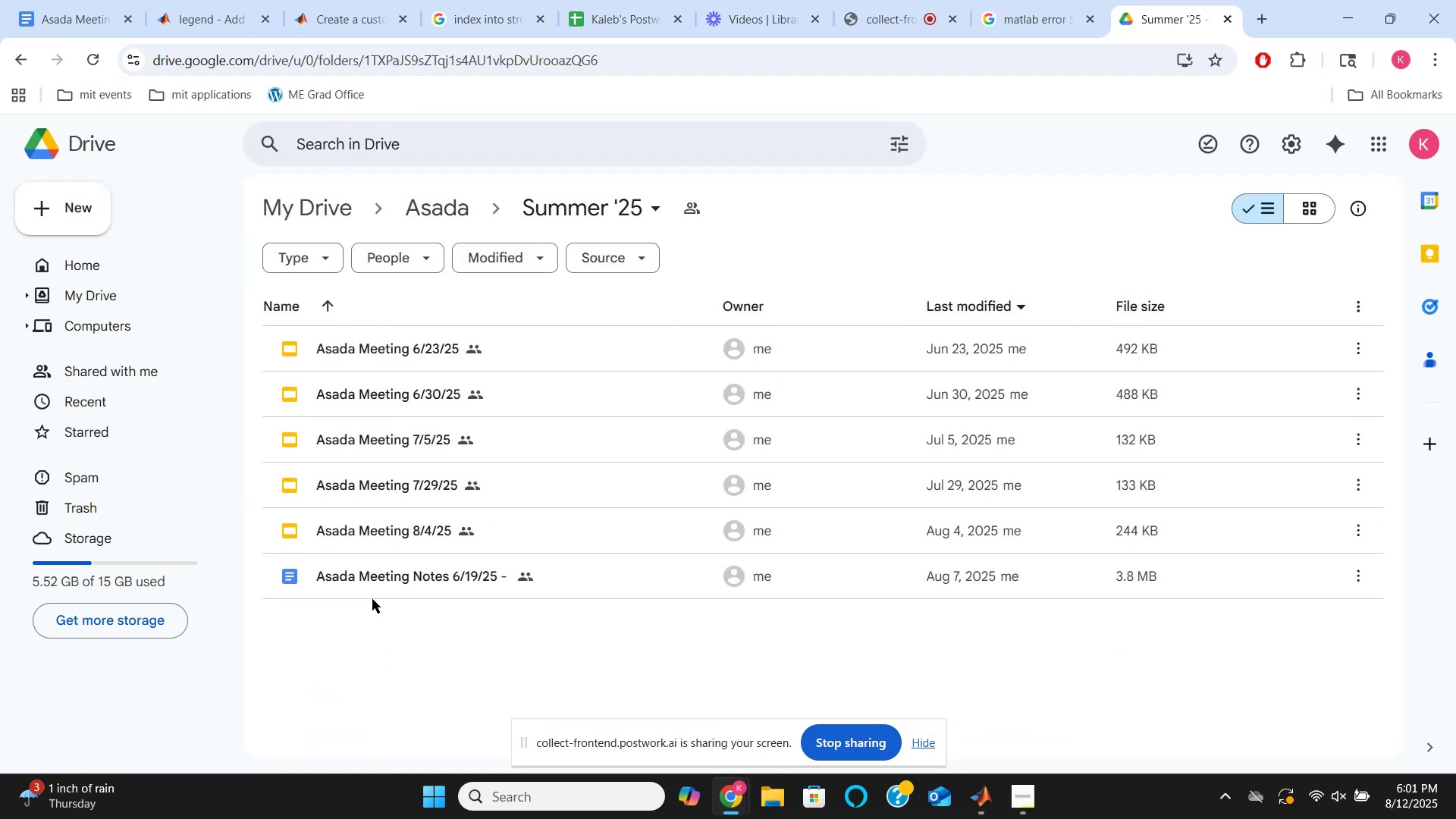 
right_click([418, 535])
 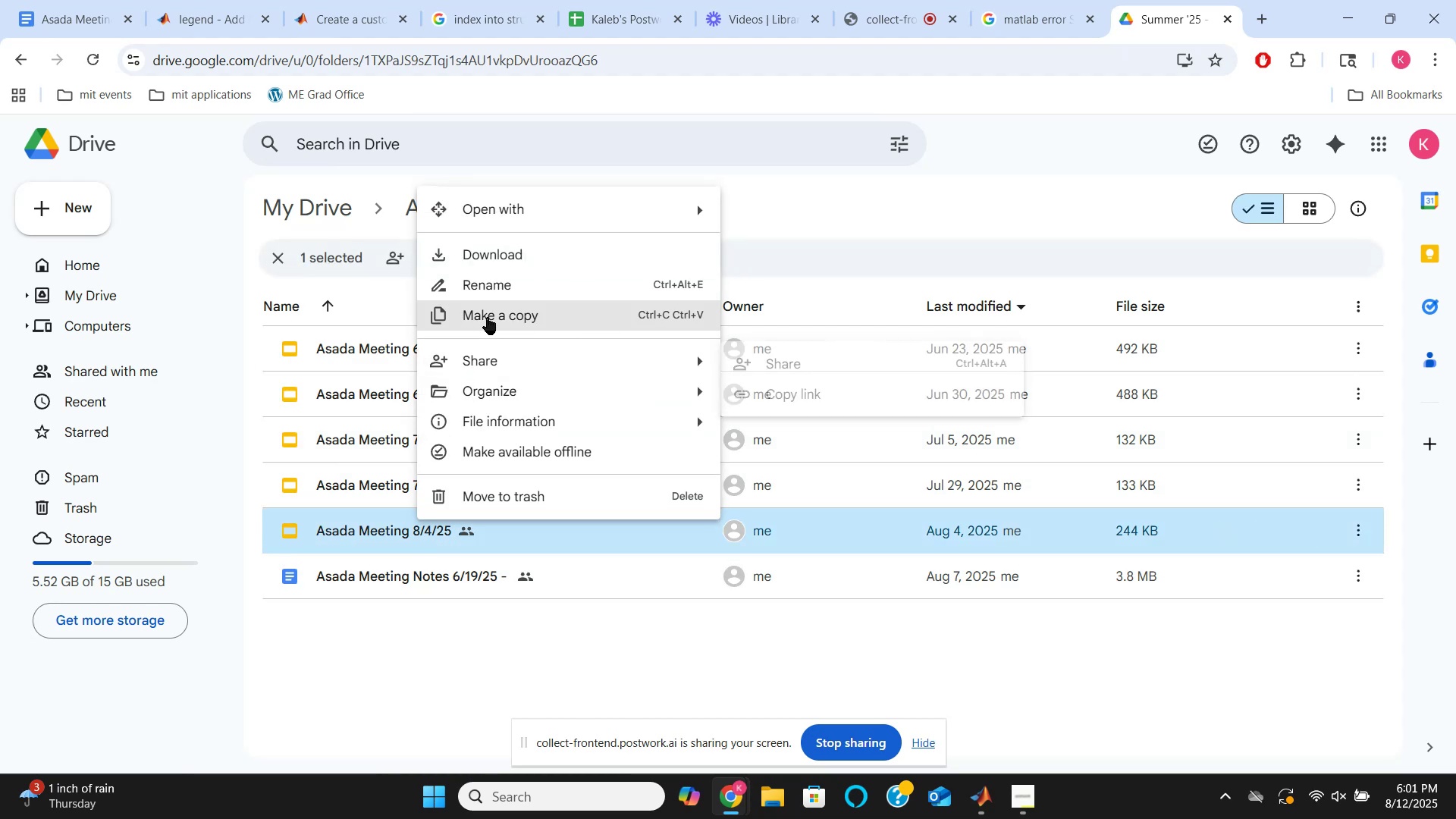 
left_click([487, 317])
 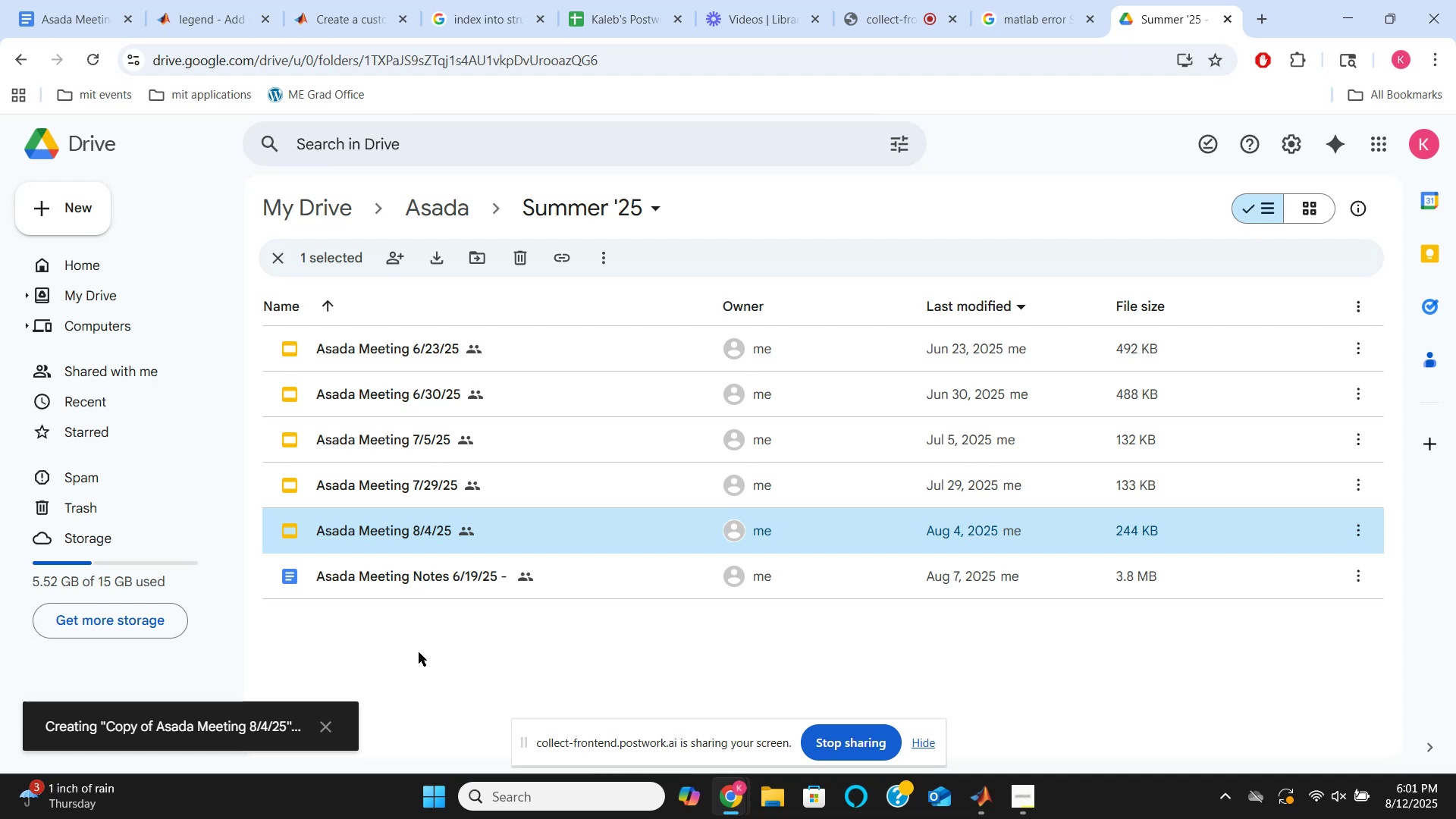 
wait(6.12)
 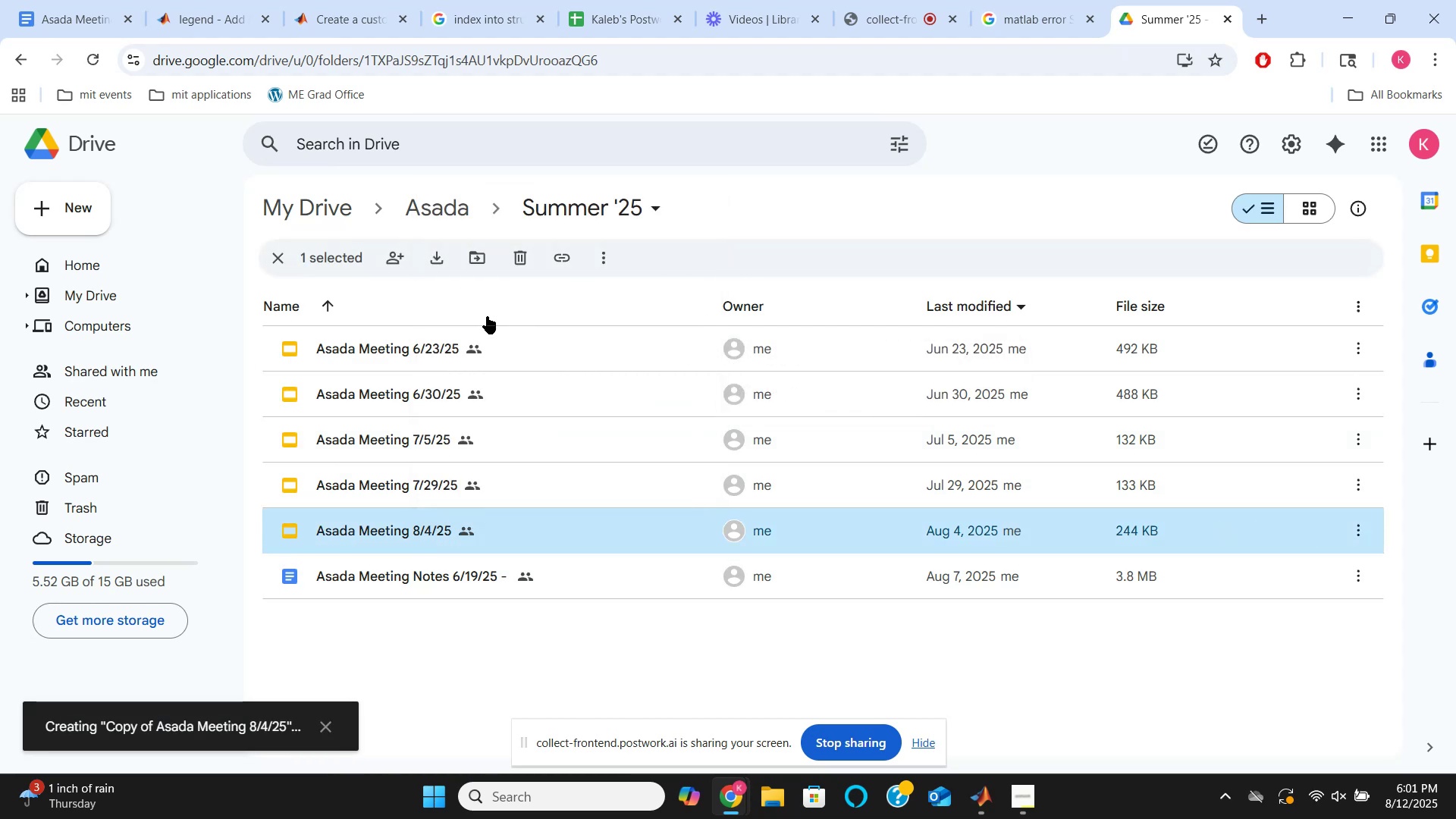 
double_click([451, 624])
 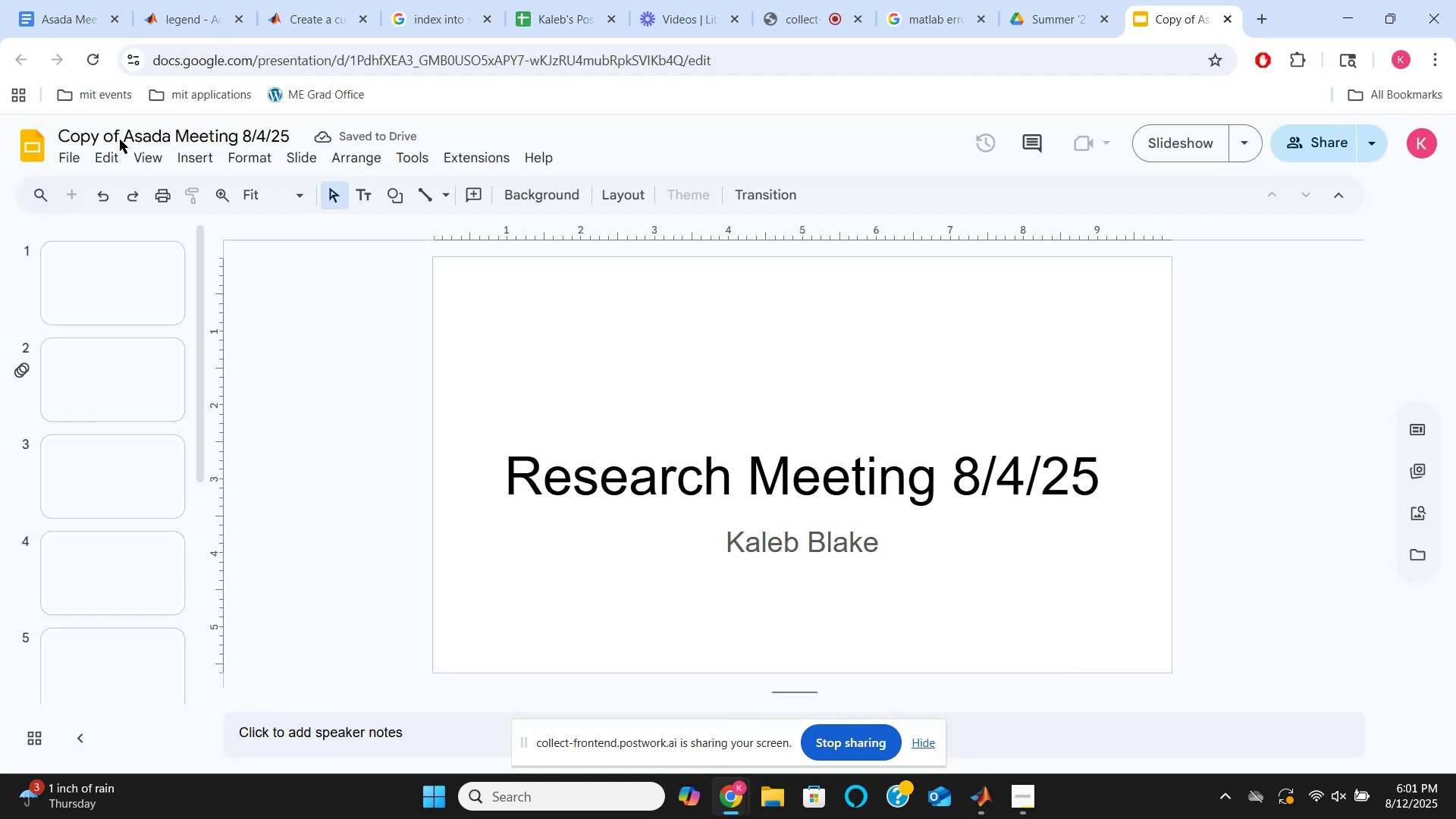 
left_click([121, 130])
 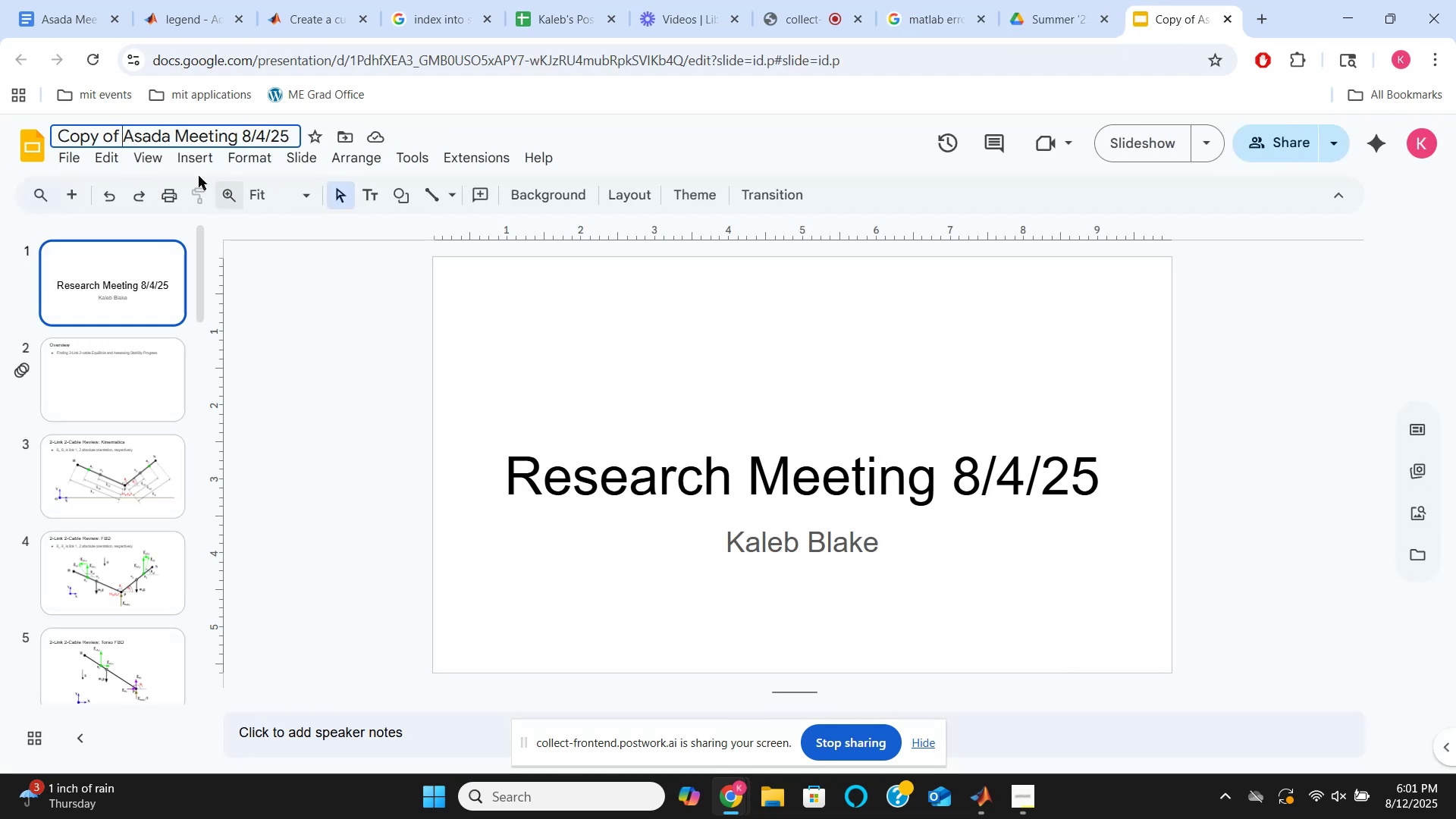 
hold_key(key=Backspace, duration=1.51)
 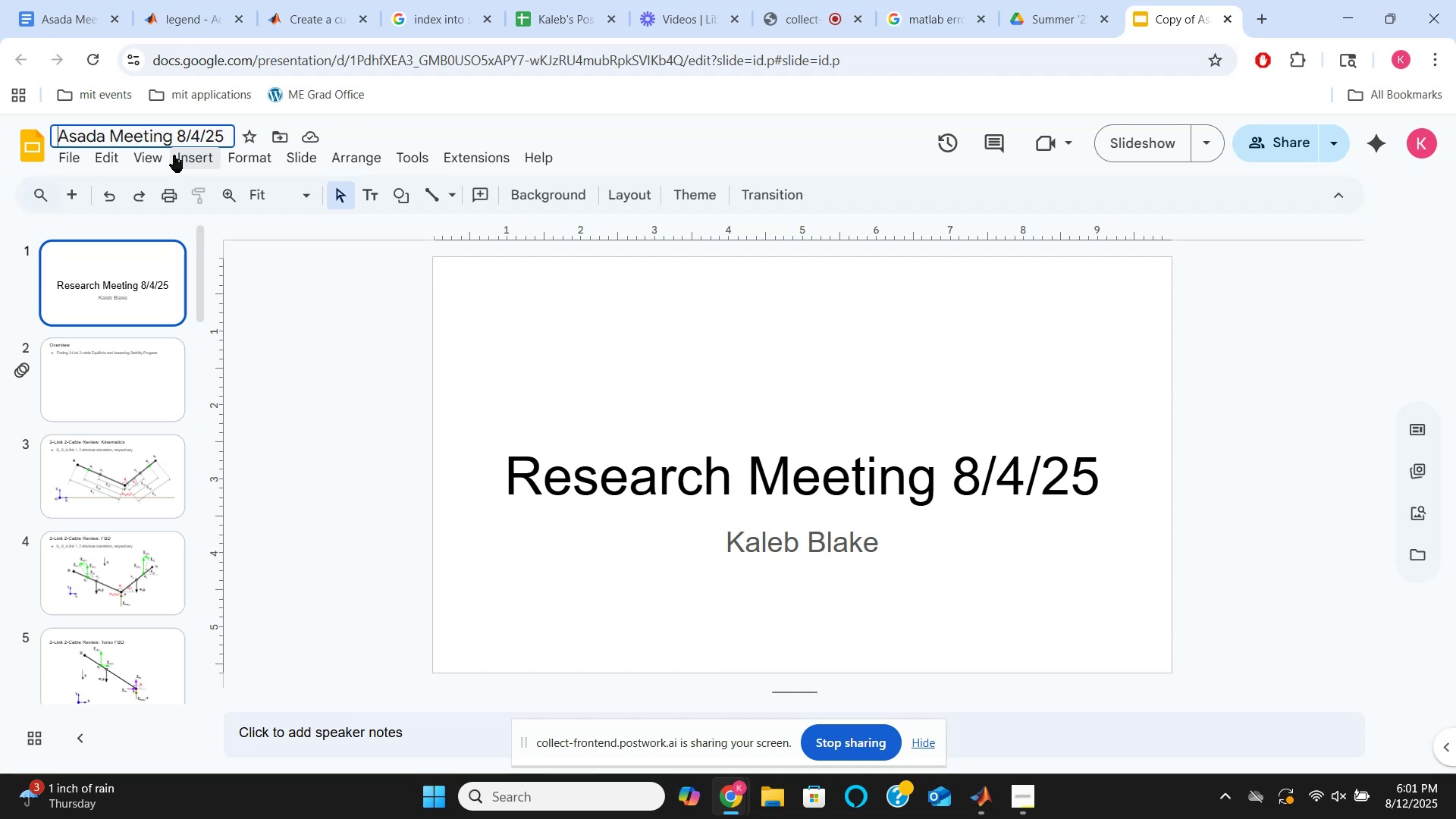 
hold_key(key=Backspace, duration=0.59)
 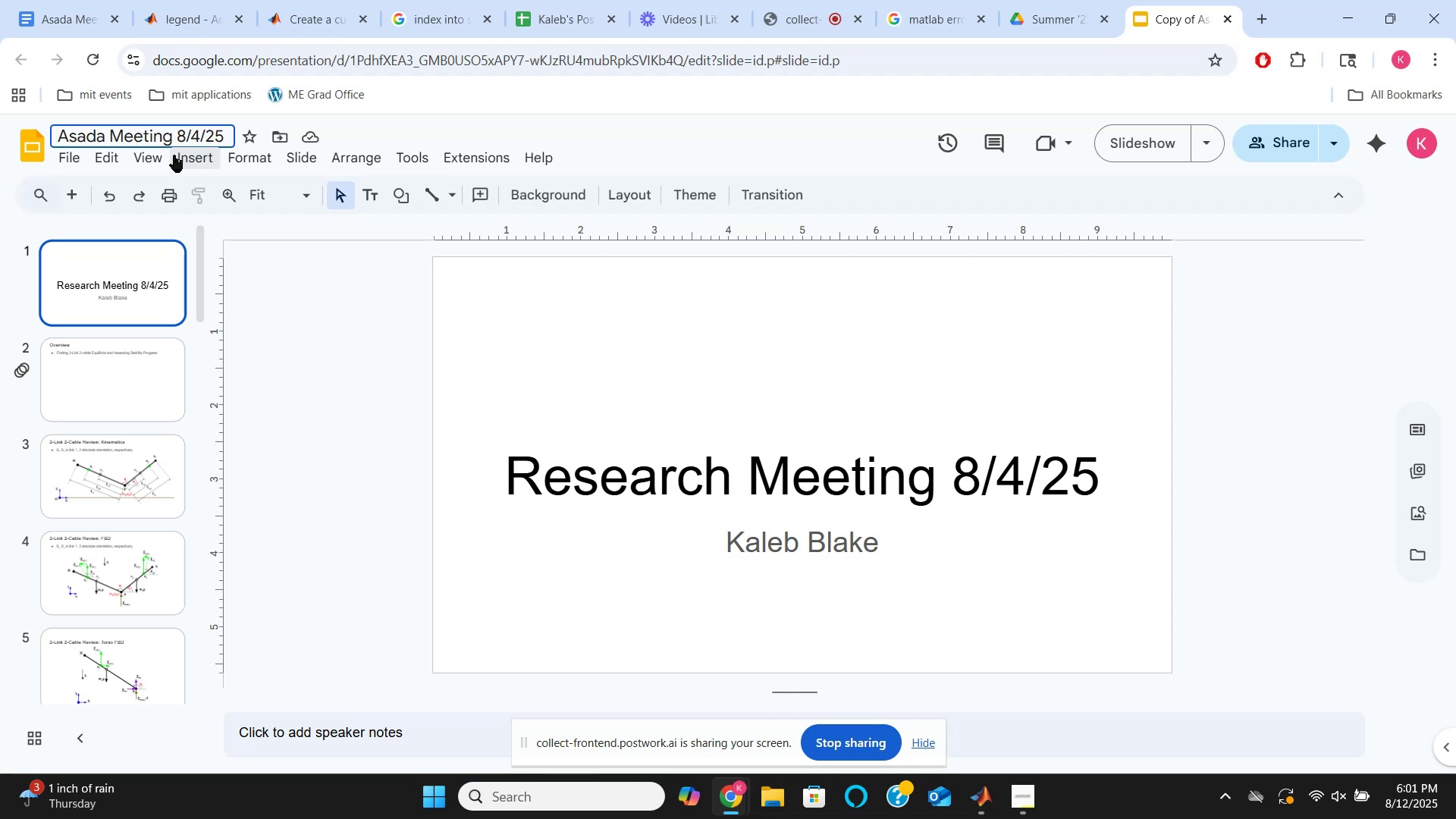 
key(ArrowRight)
 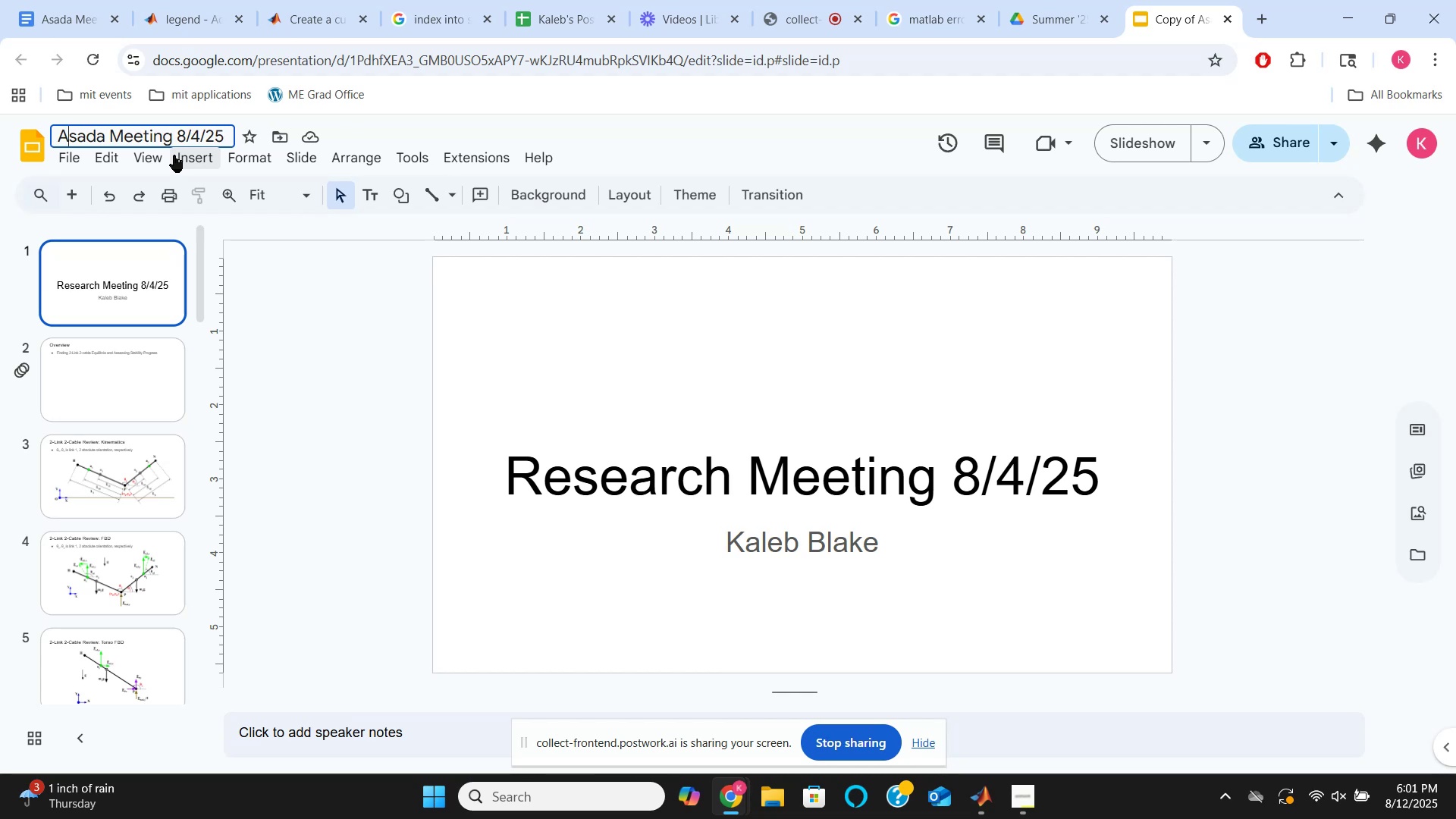 
hold_key(key=ArrowRight, duration=0.78)
 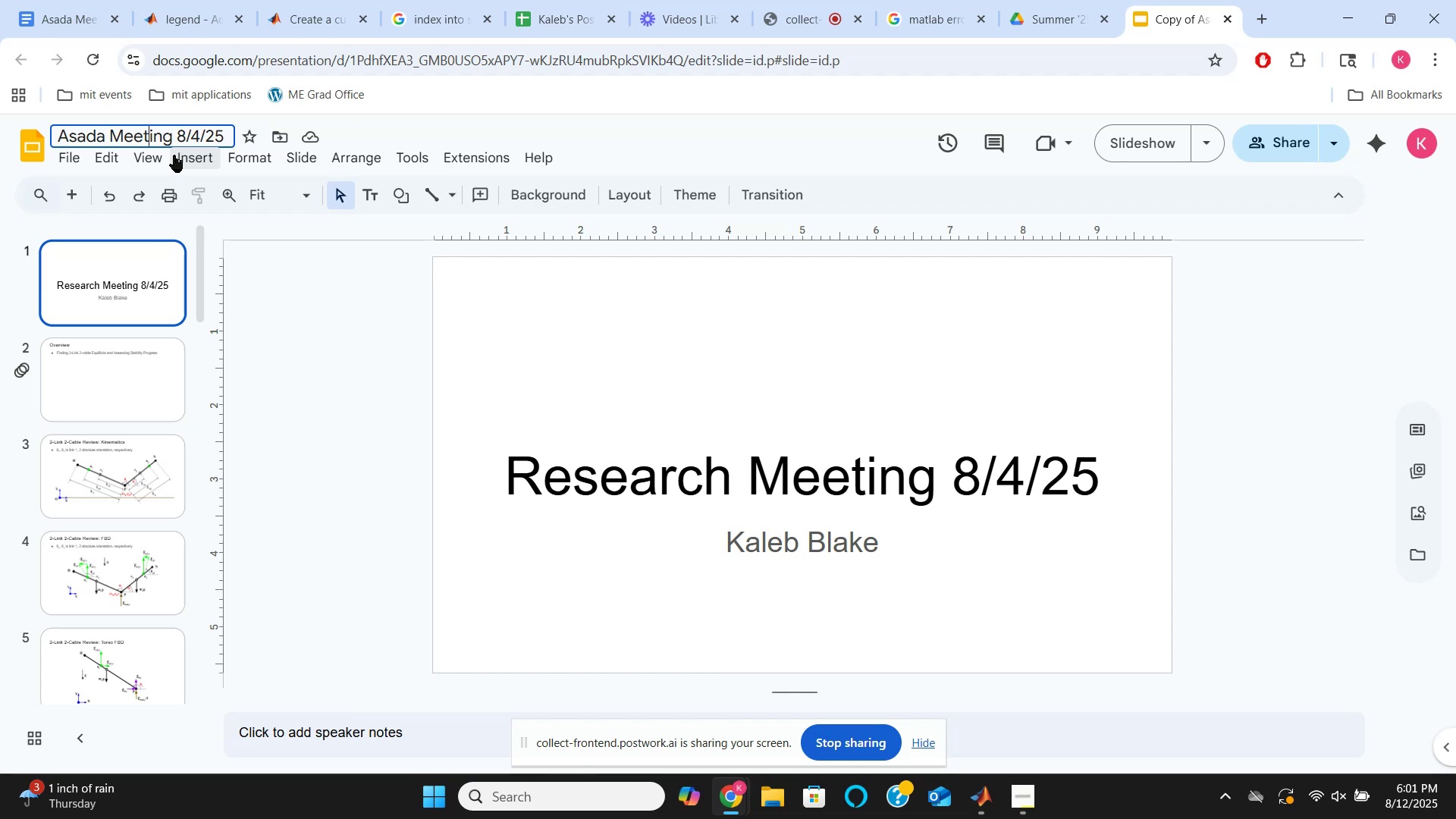 
key(ArrowRight)
 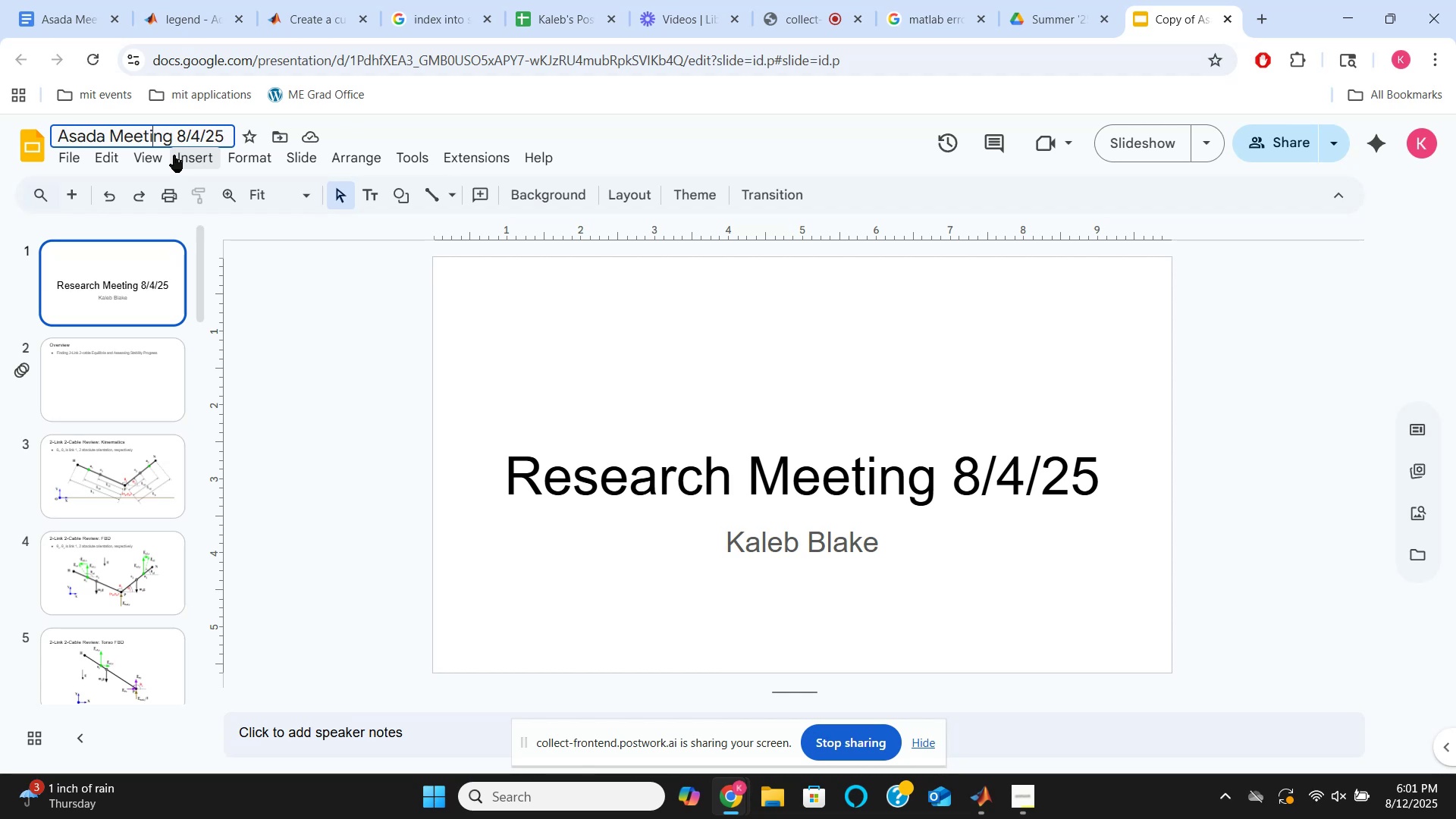 
key(ArrowRight)
 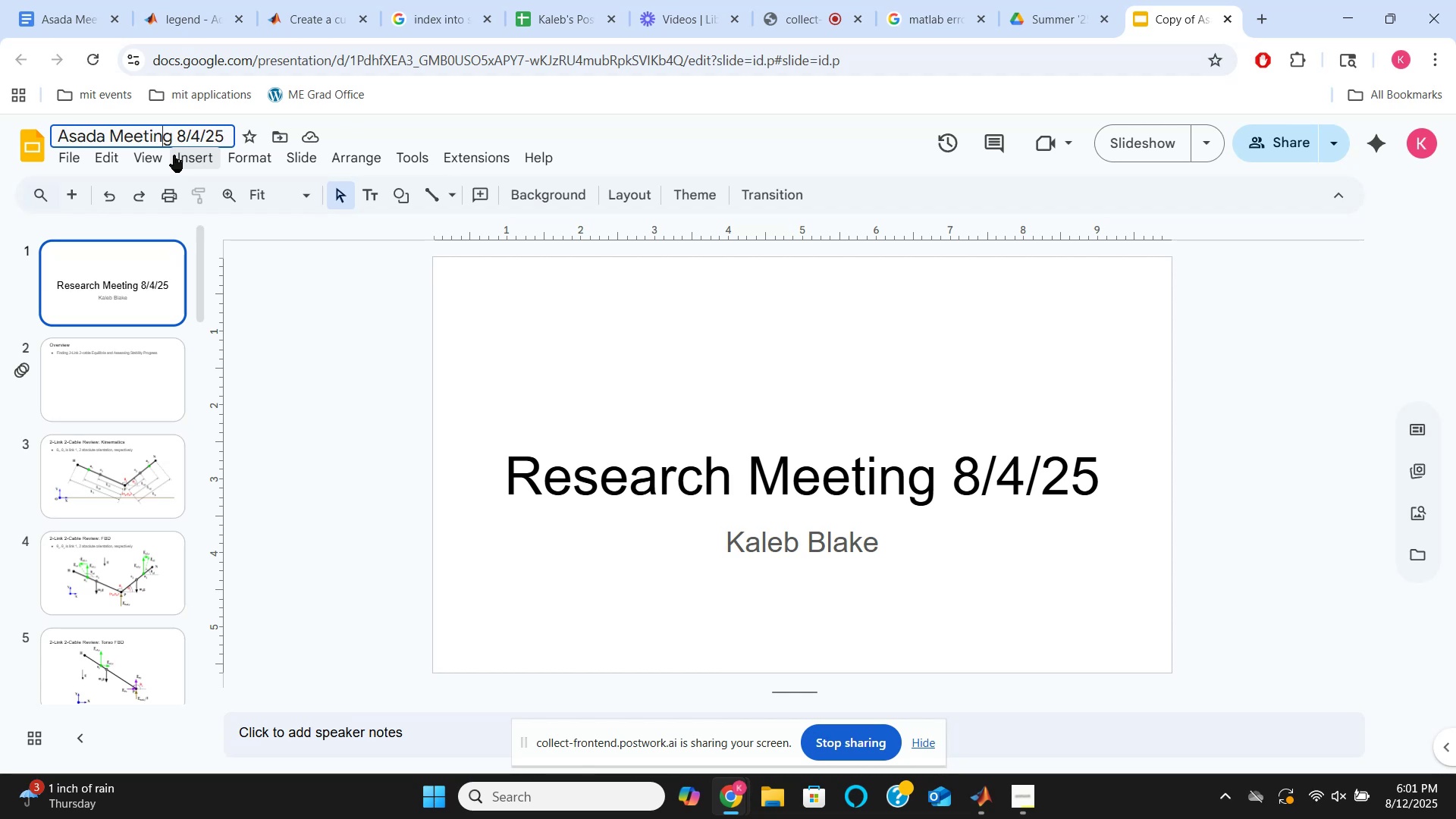 
key(ArrowRight)
 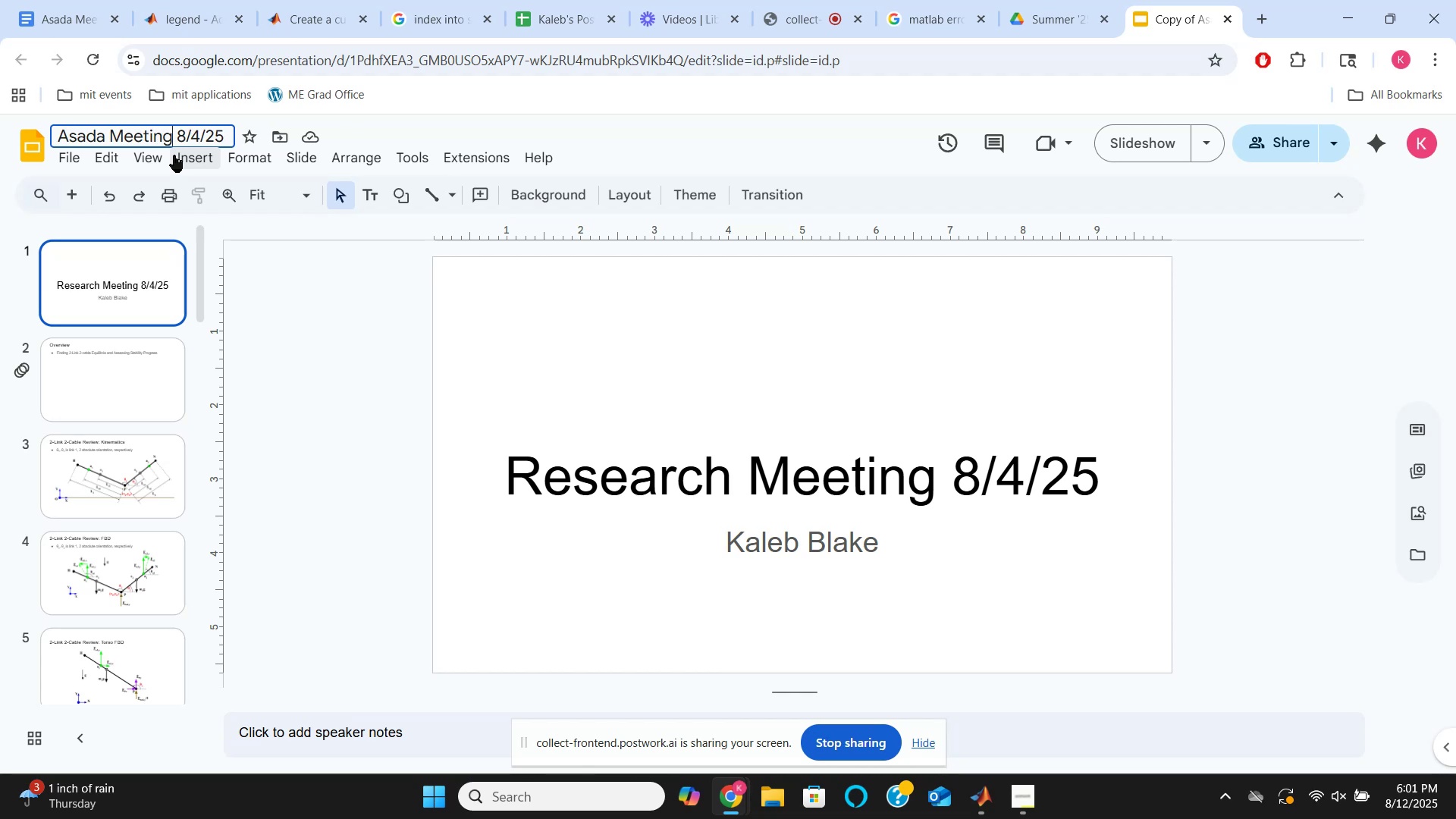 
key(ArrowRight)
 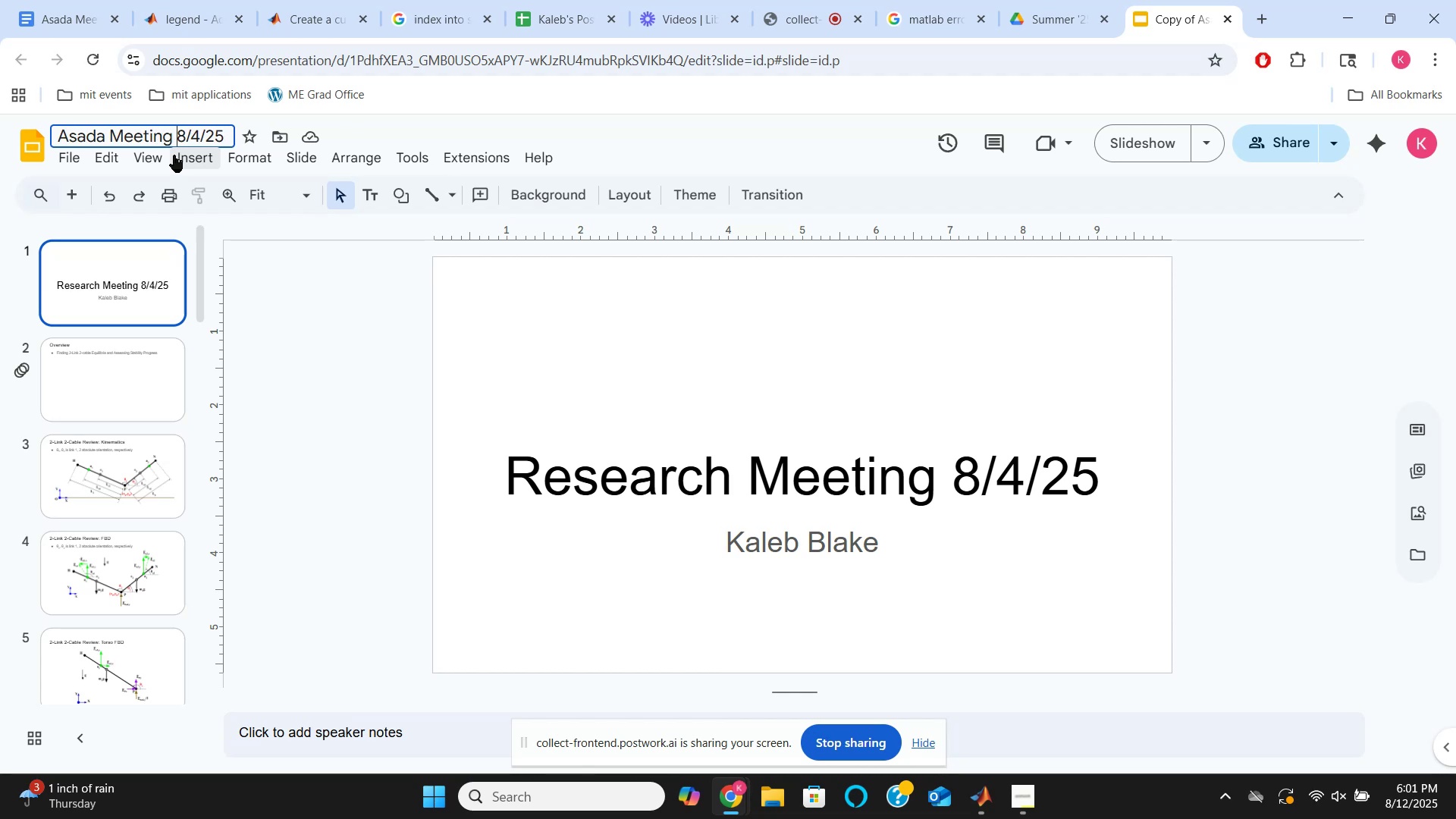 
key(ArrowRight)
 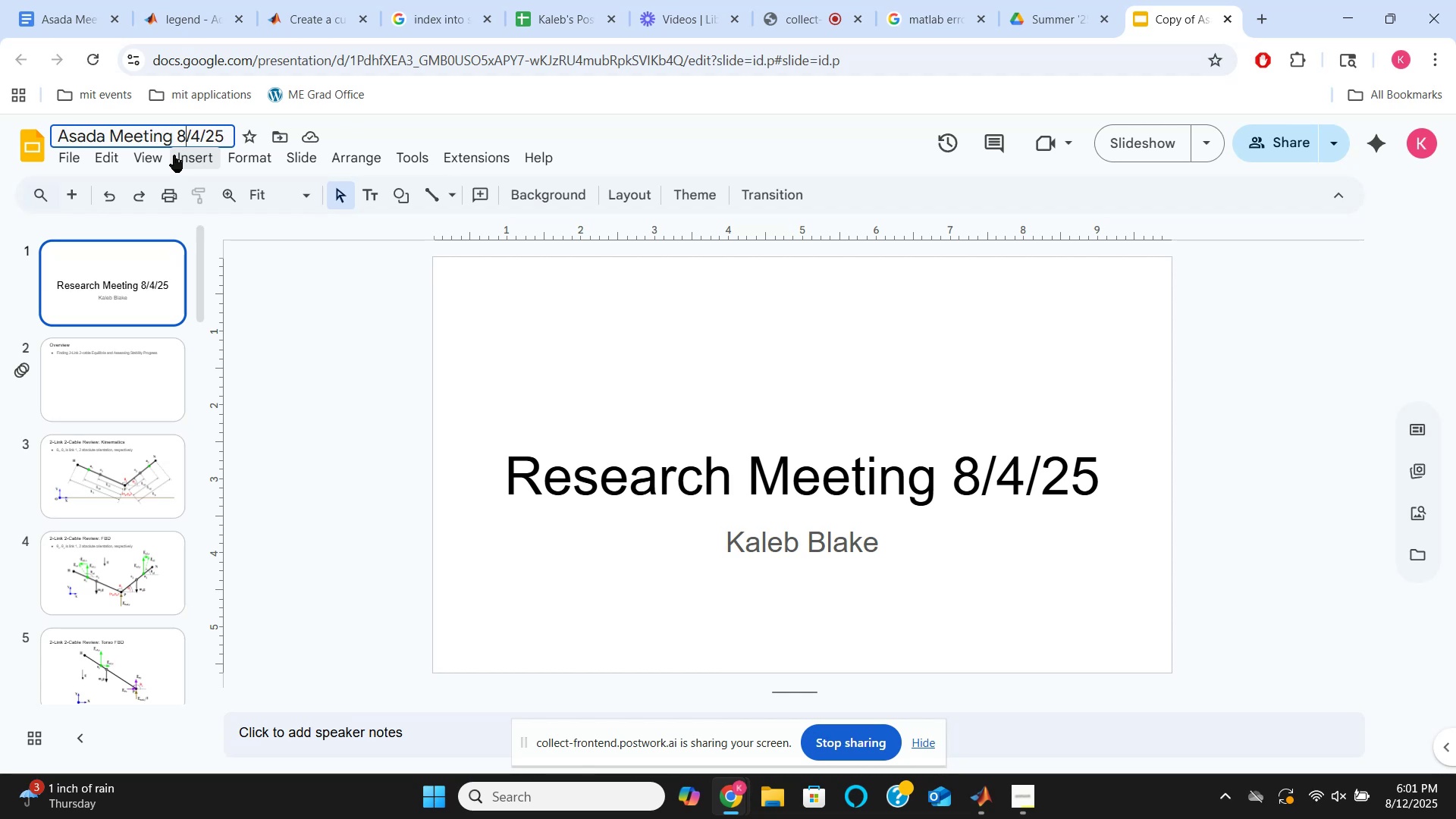 
key(ArrowRight)
 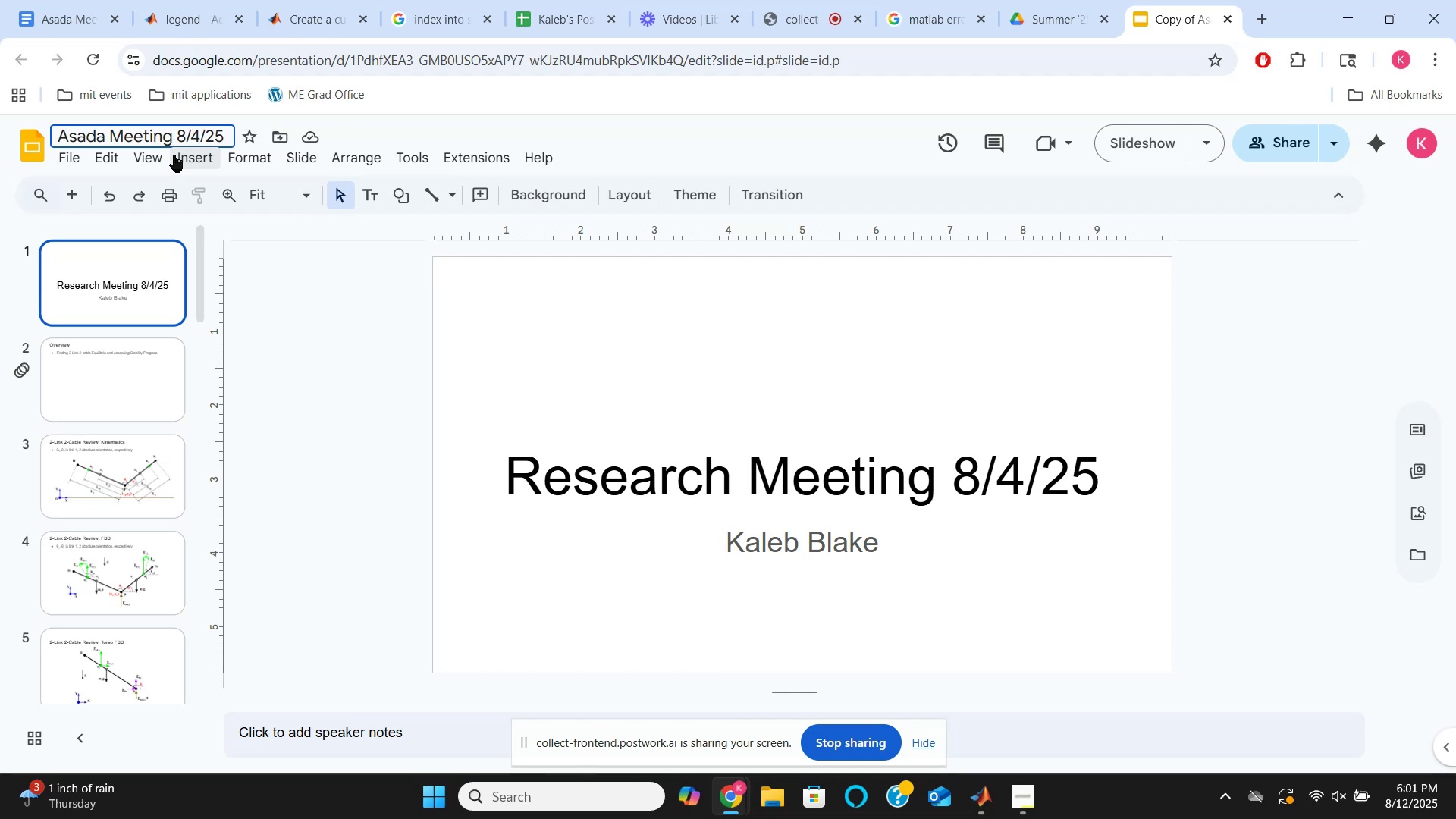 
key(ArrowRight)
 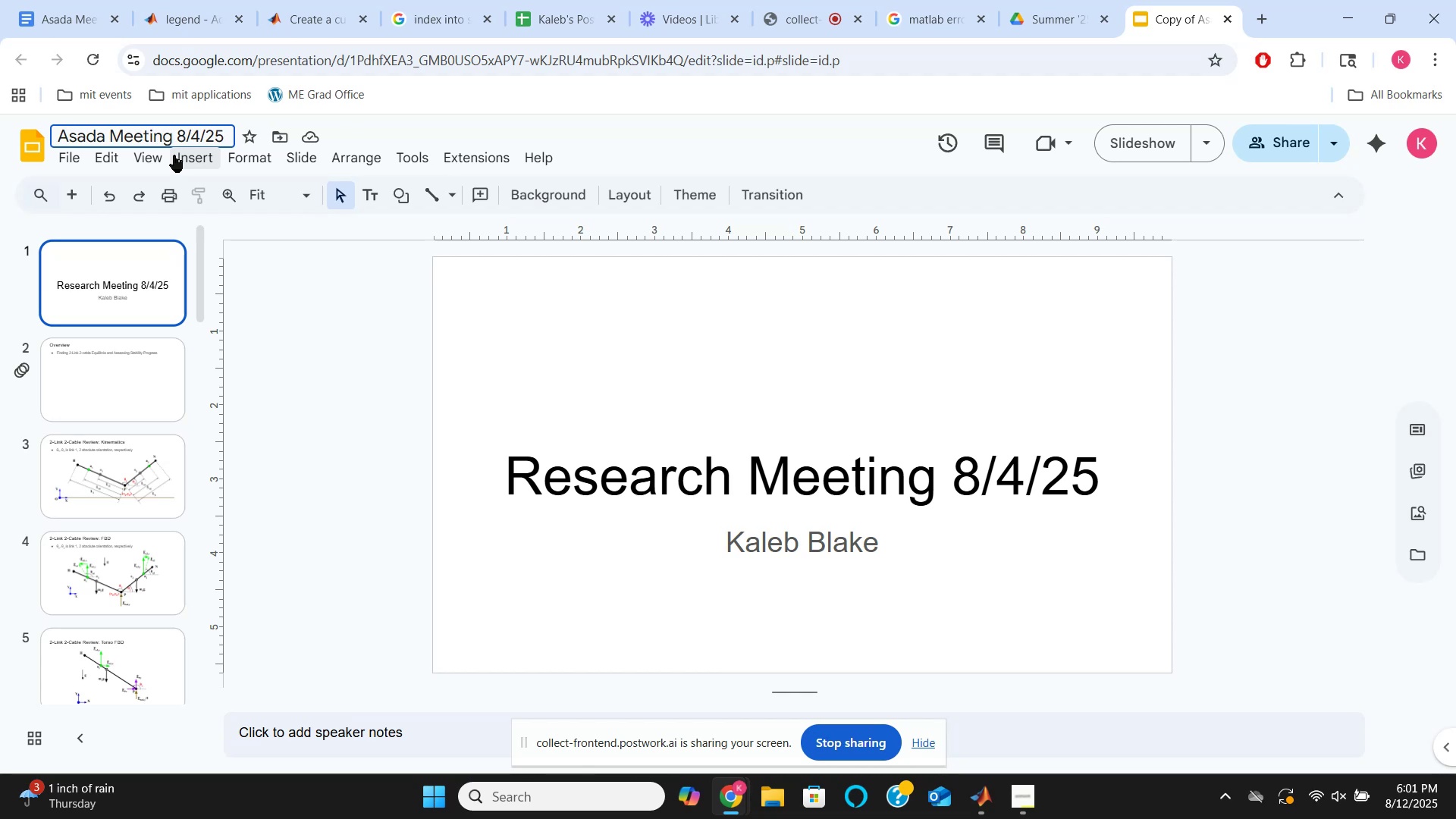 
key(Backspace)
 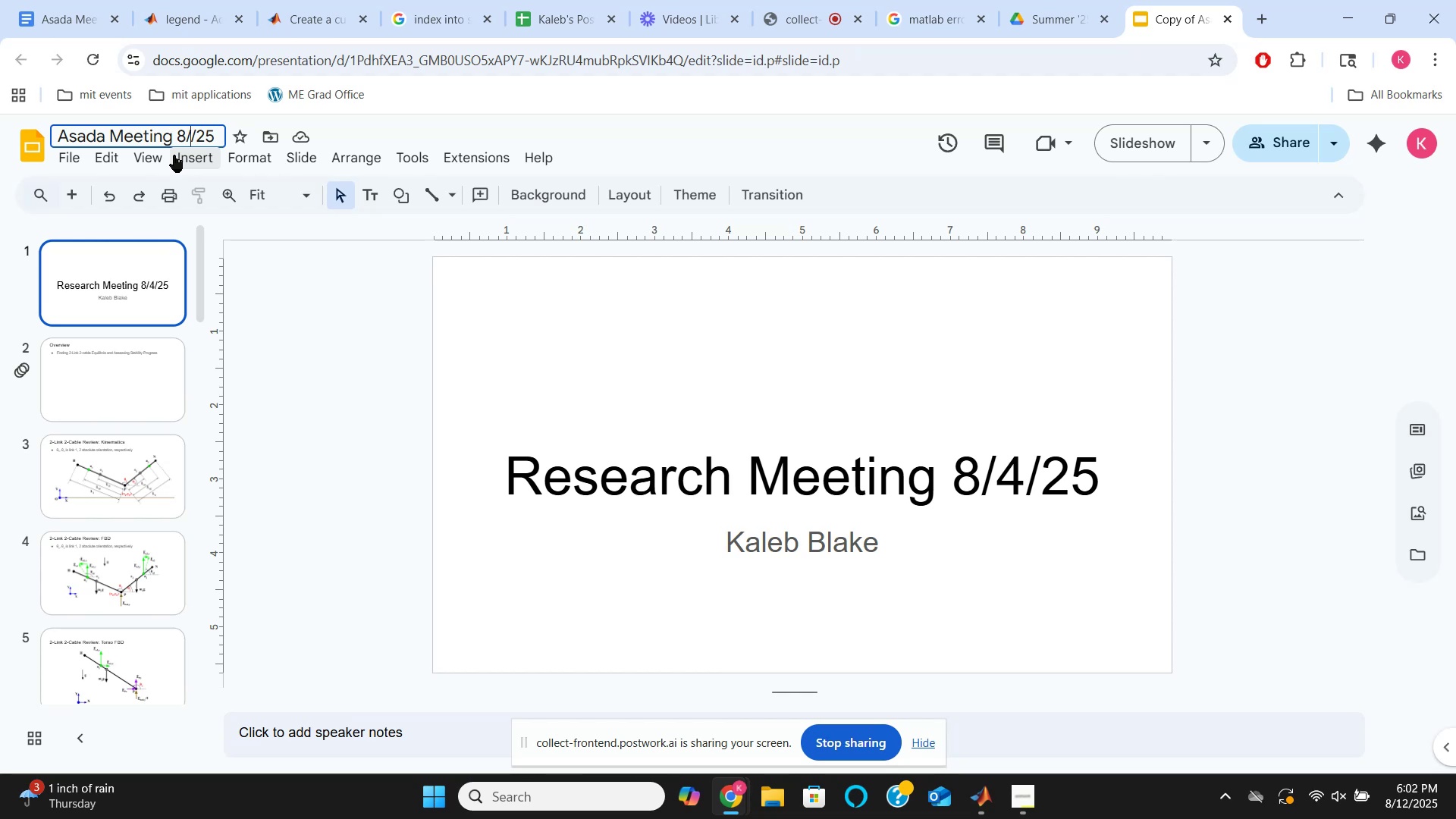 
wait(8.8)
 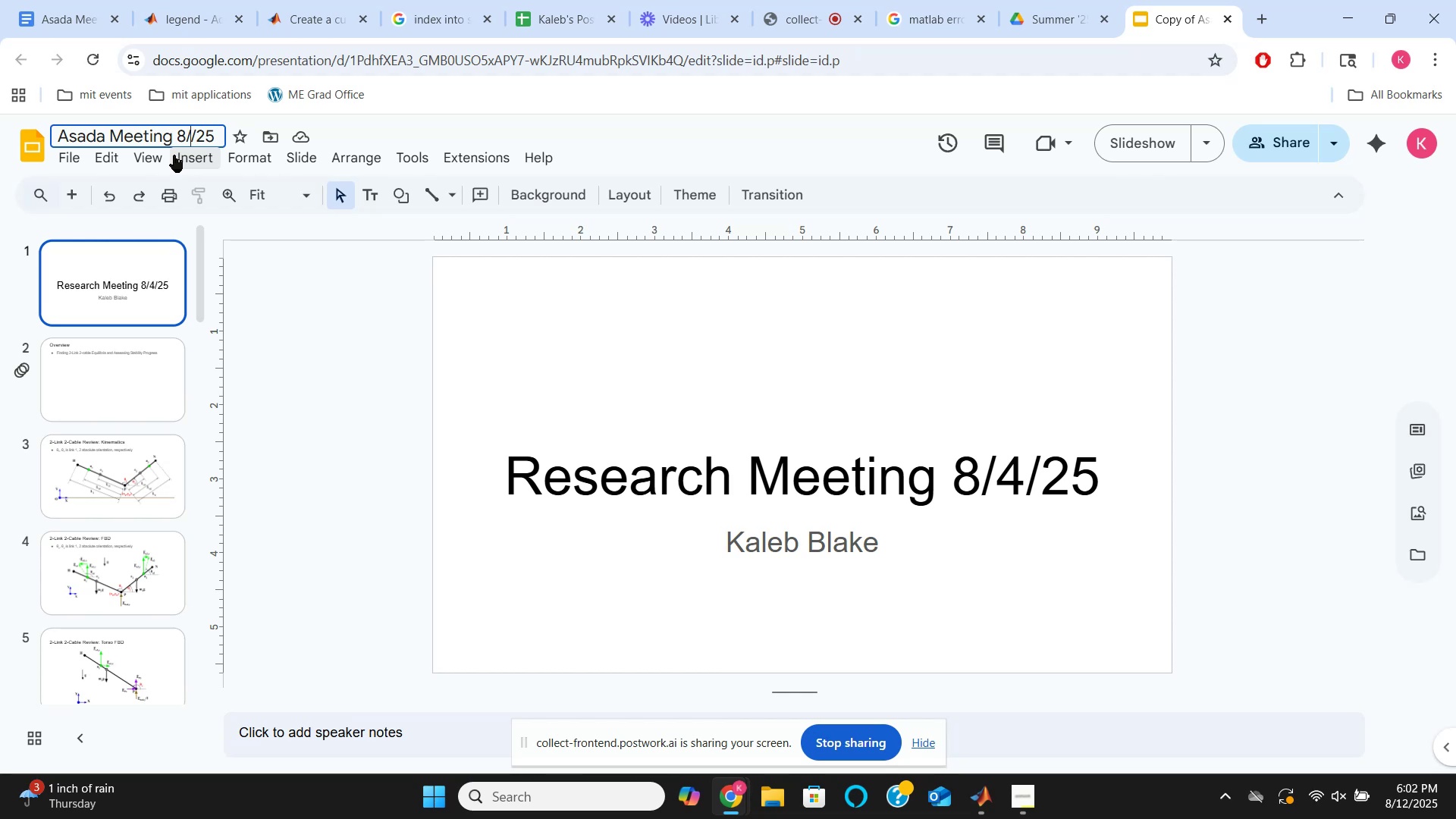 
left_click([1420, 805])
 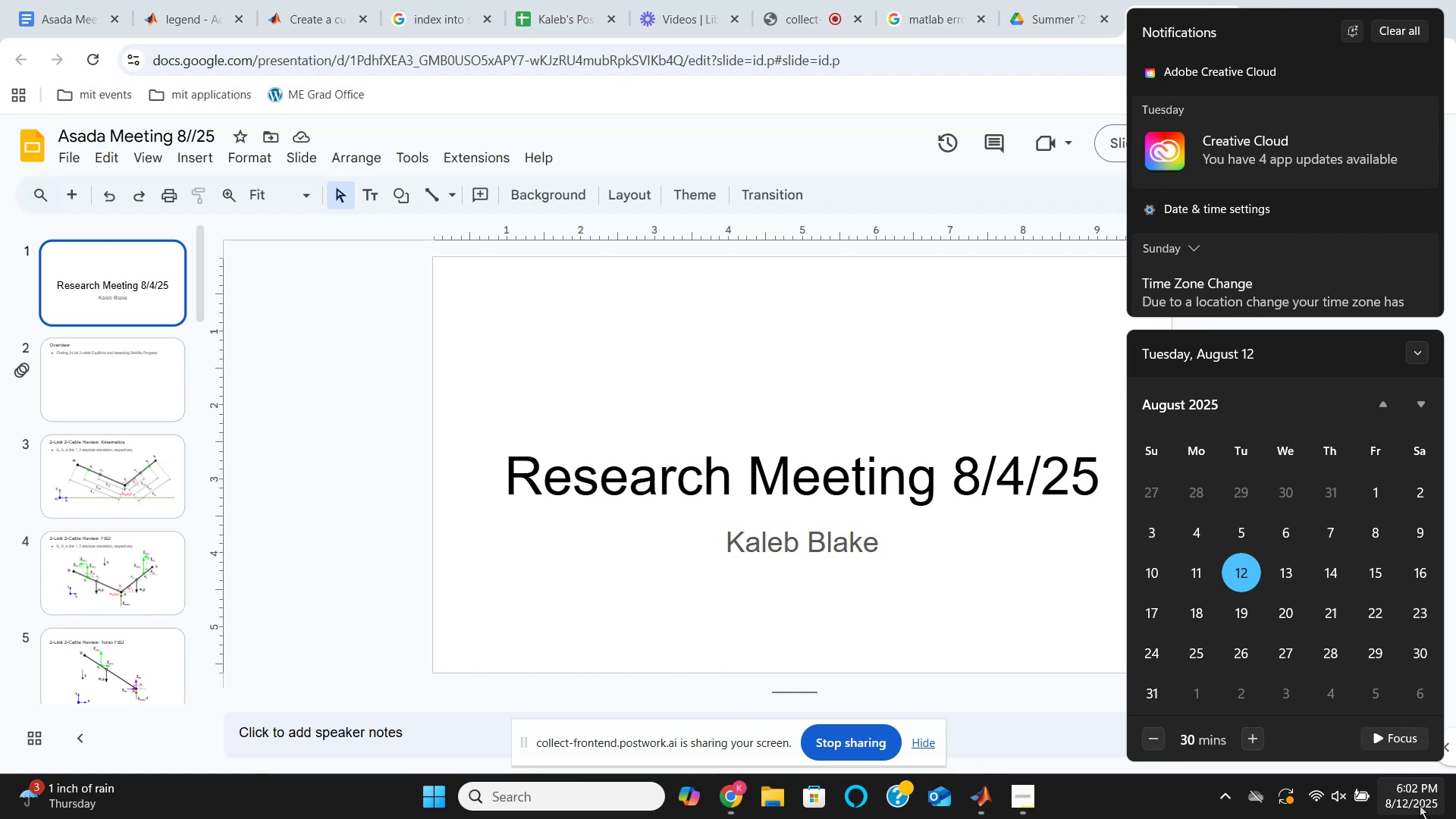 
left_click([1420, 805])
 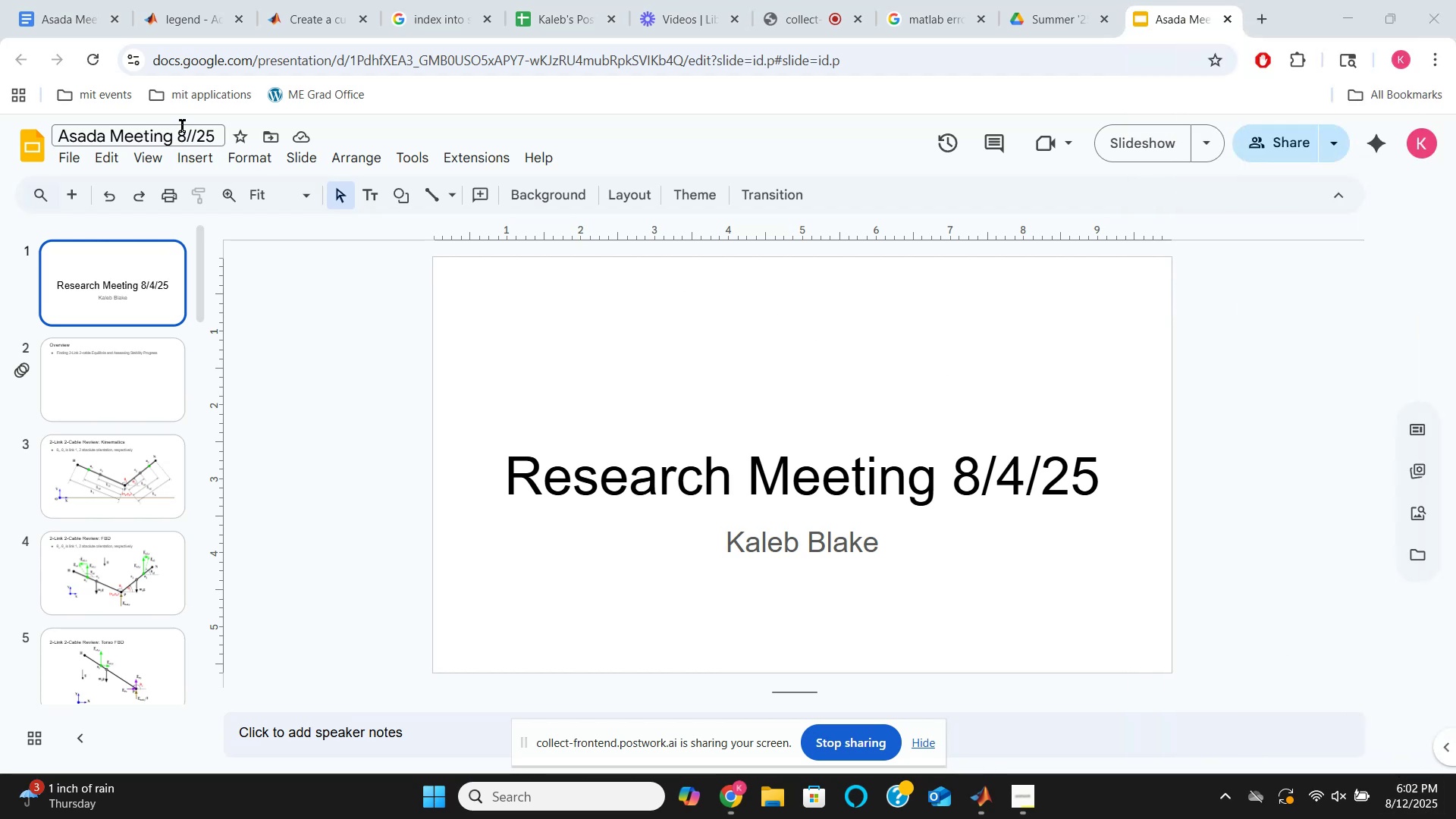 
left_click([192, 135])
 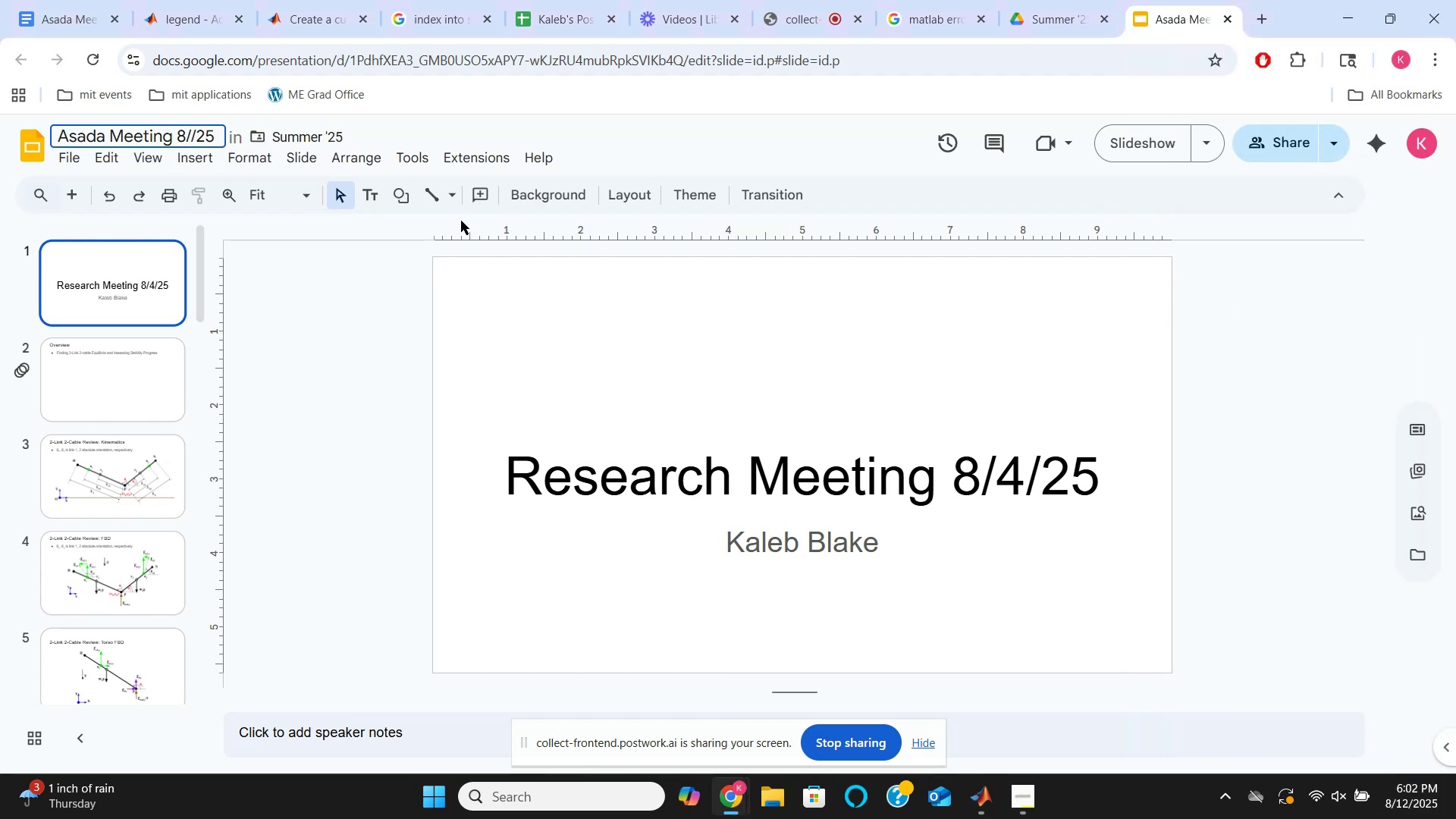 
type(19)
 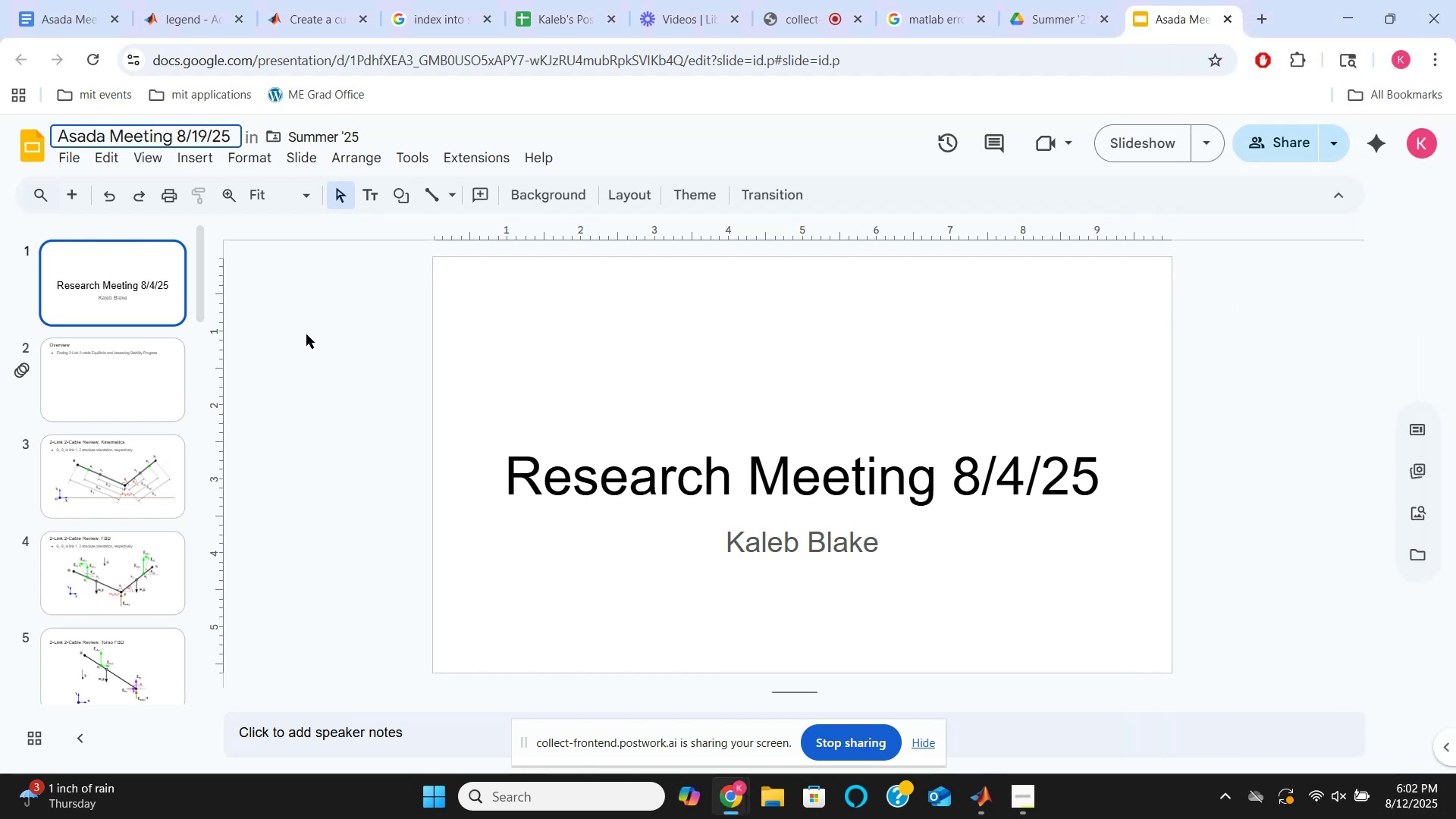 
left_click([306, 334])
 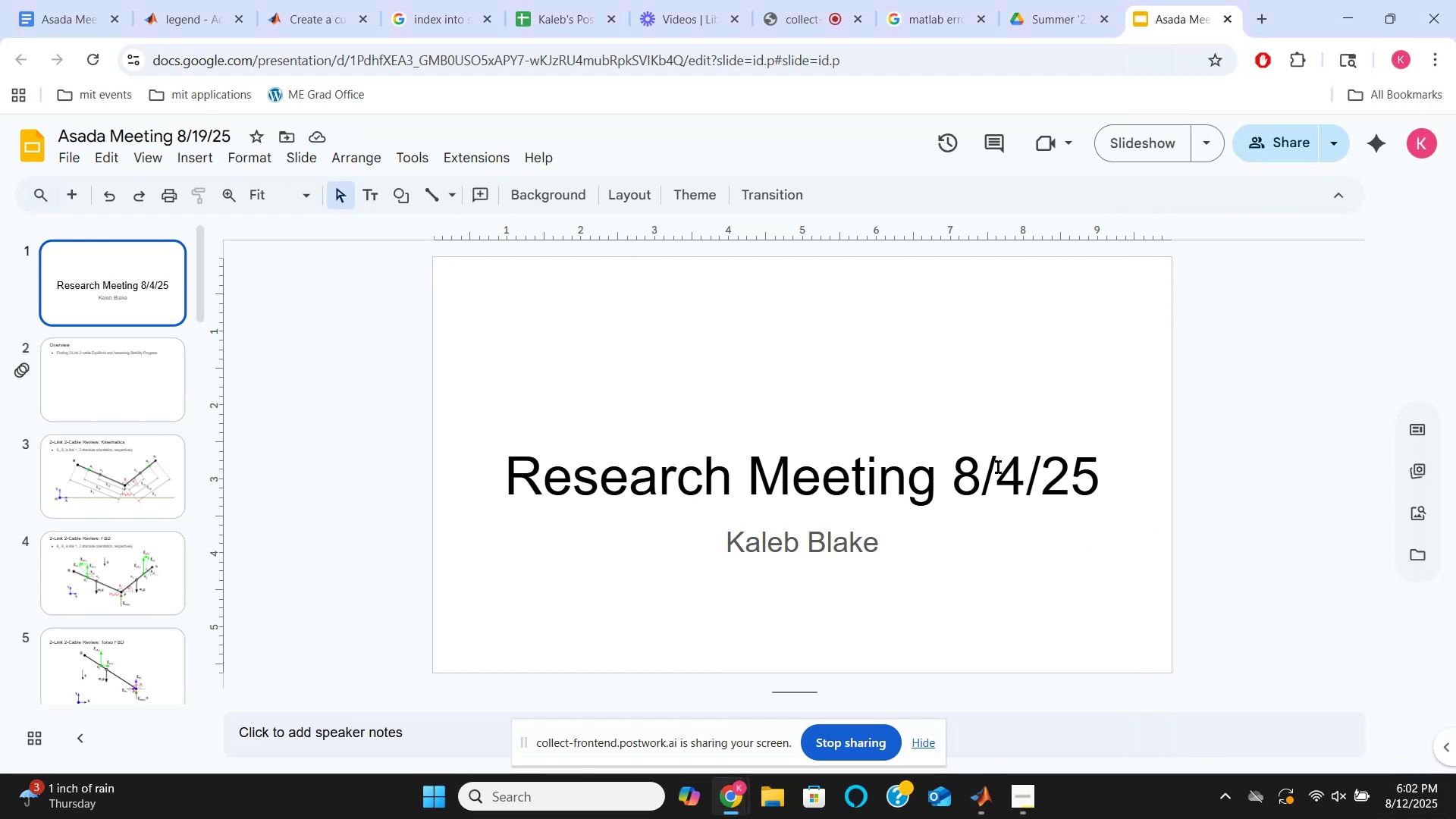 
left_click([1029, 472])
 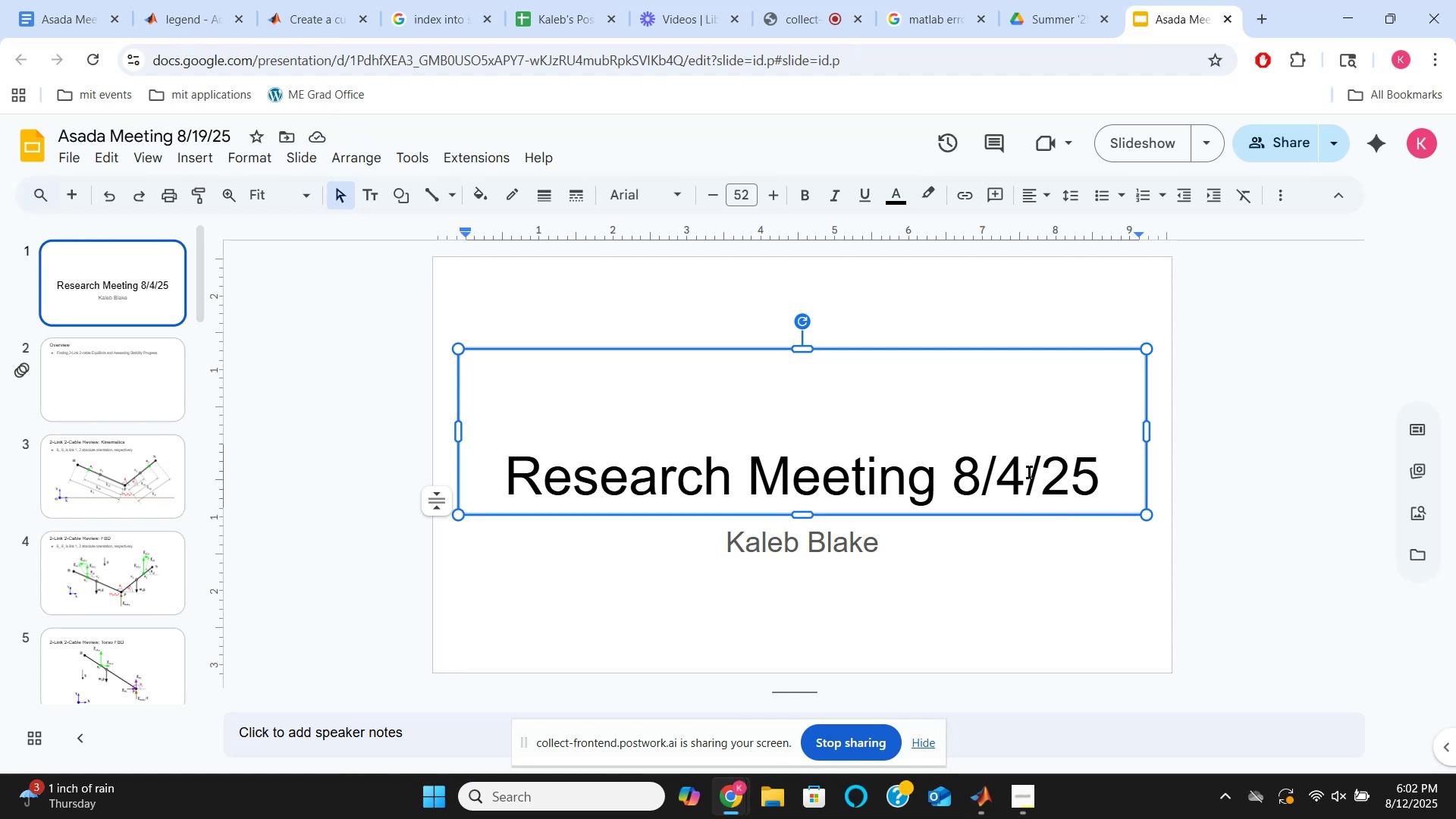 
key(Backspace)
type(19)
 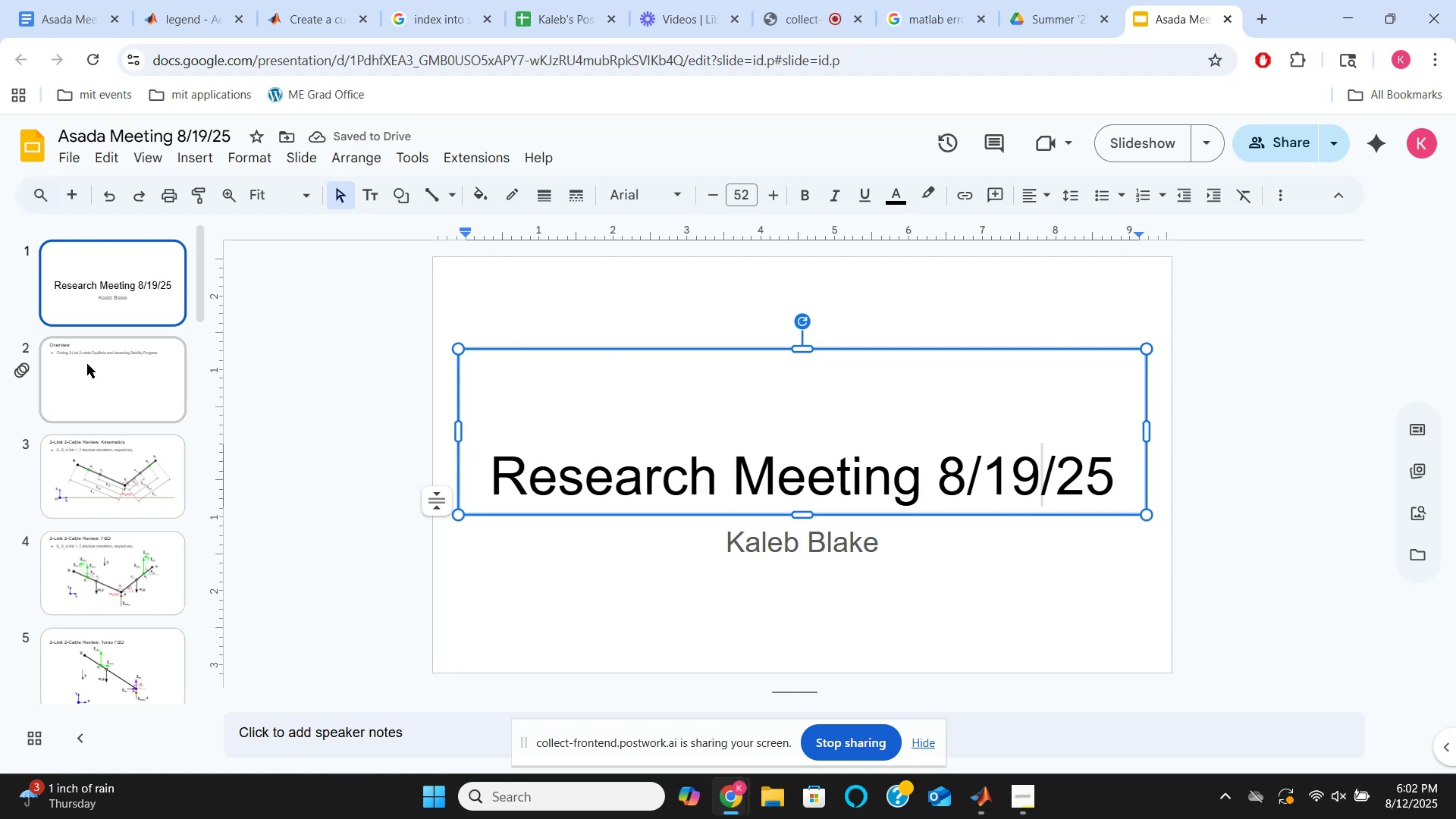 
left_click([86, 364])
 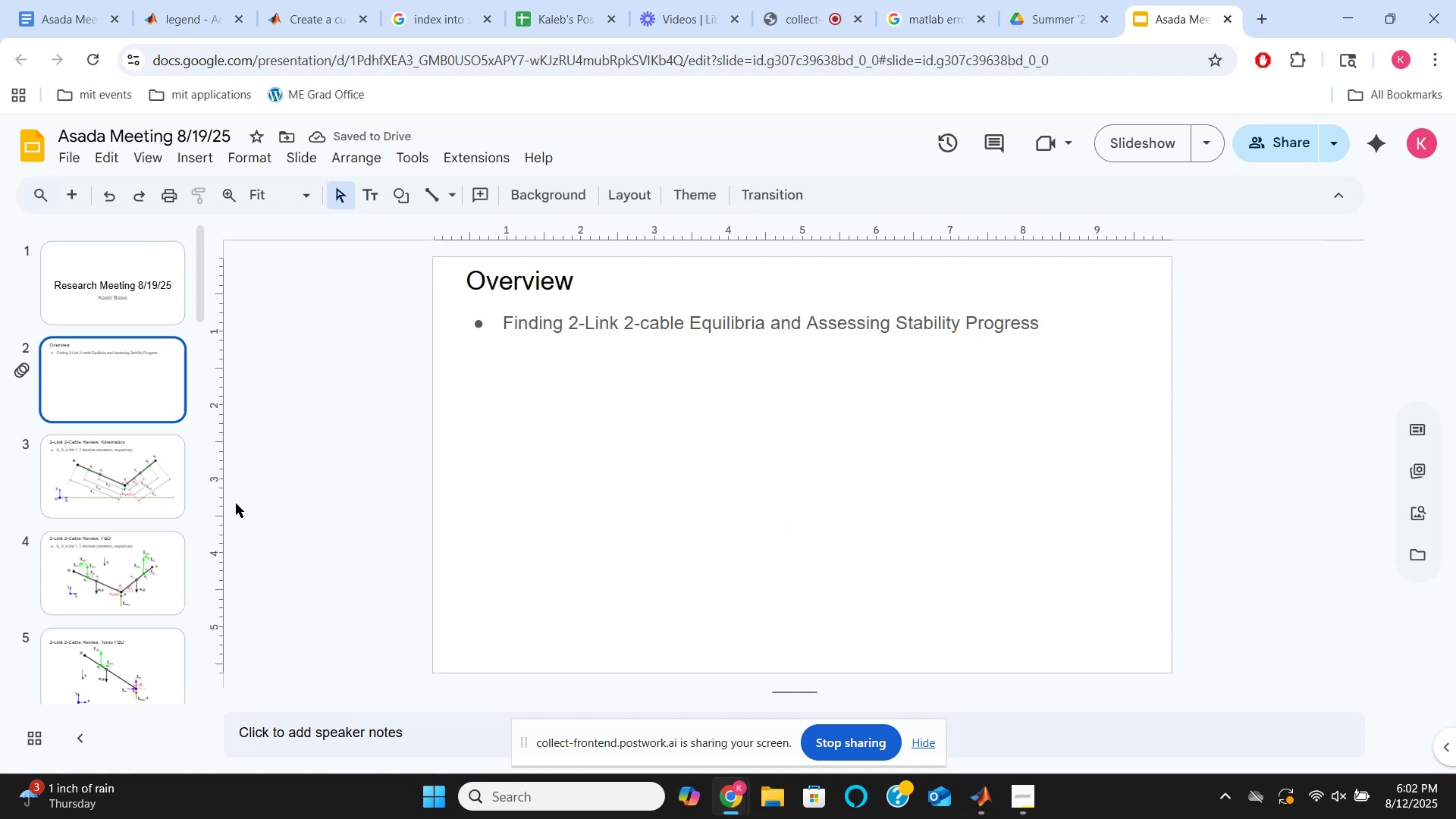 
left_click([146, 482])
 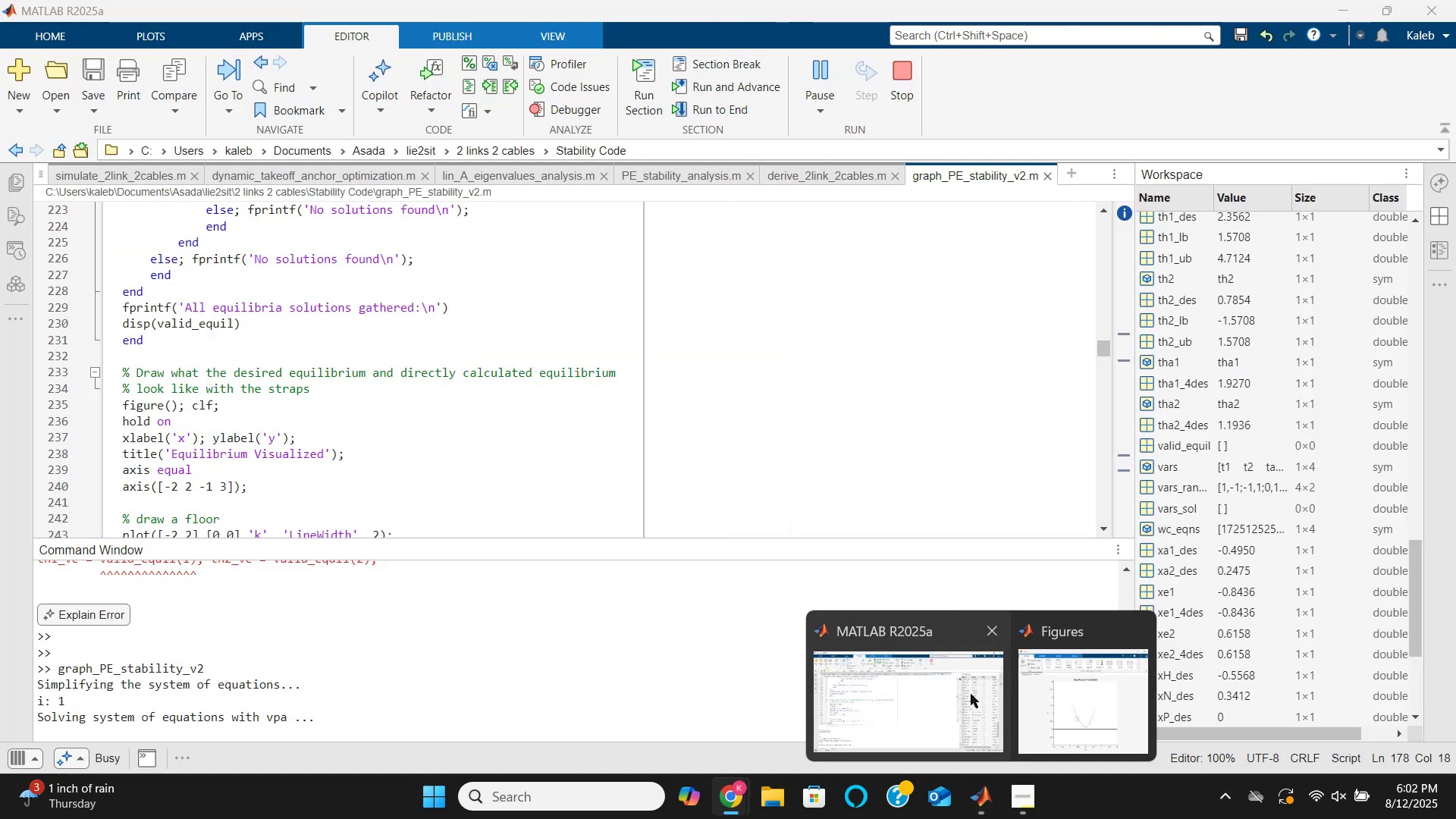 
left_click([971, 694])
 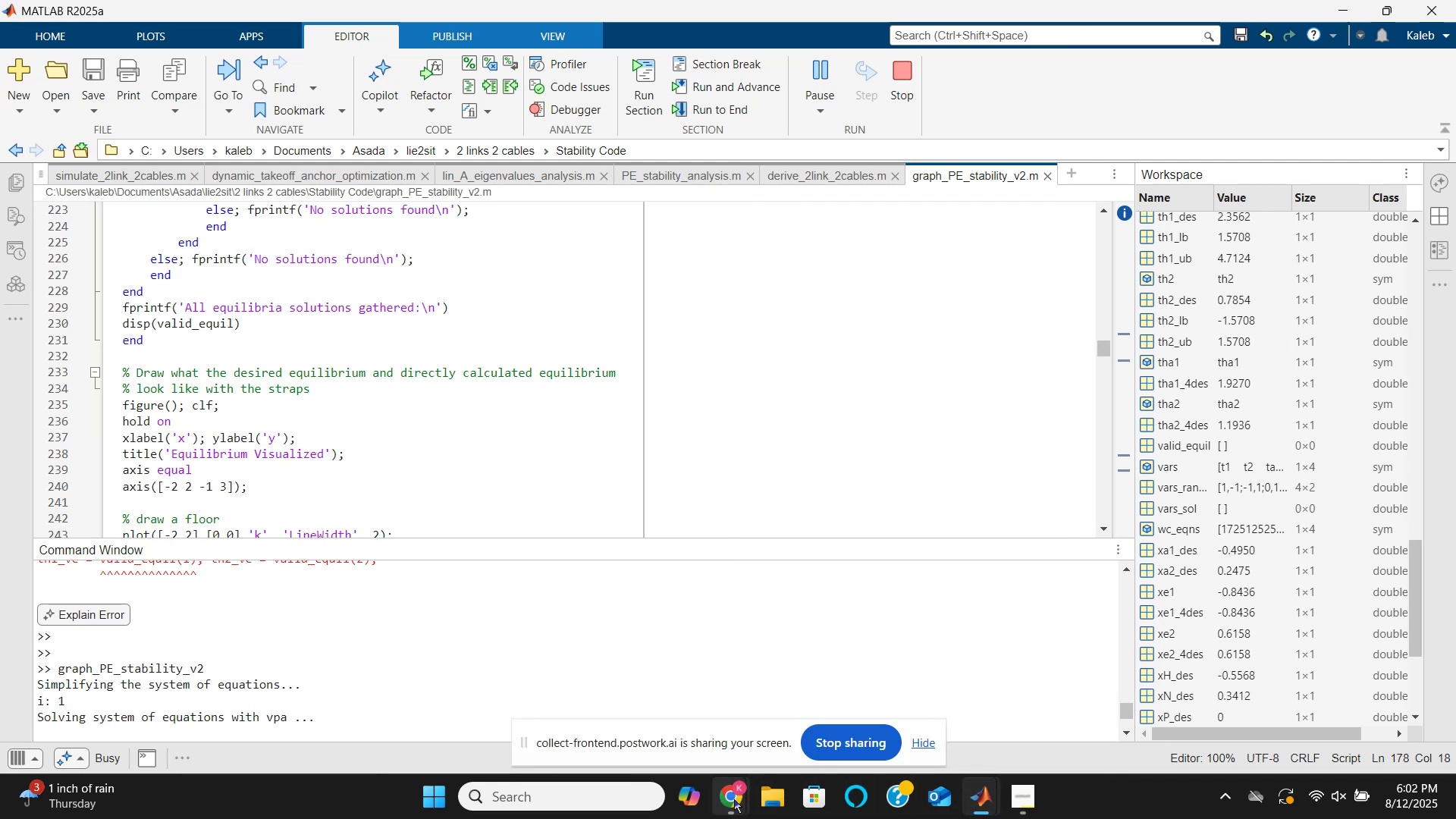 
left_click([653, 697])
 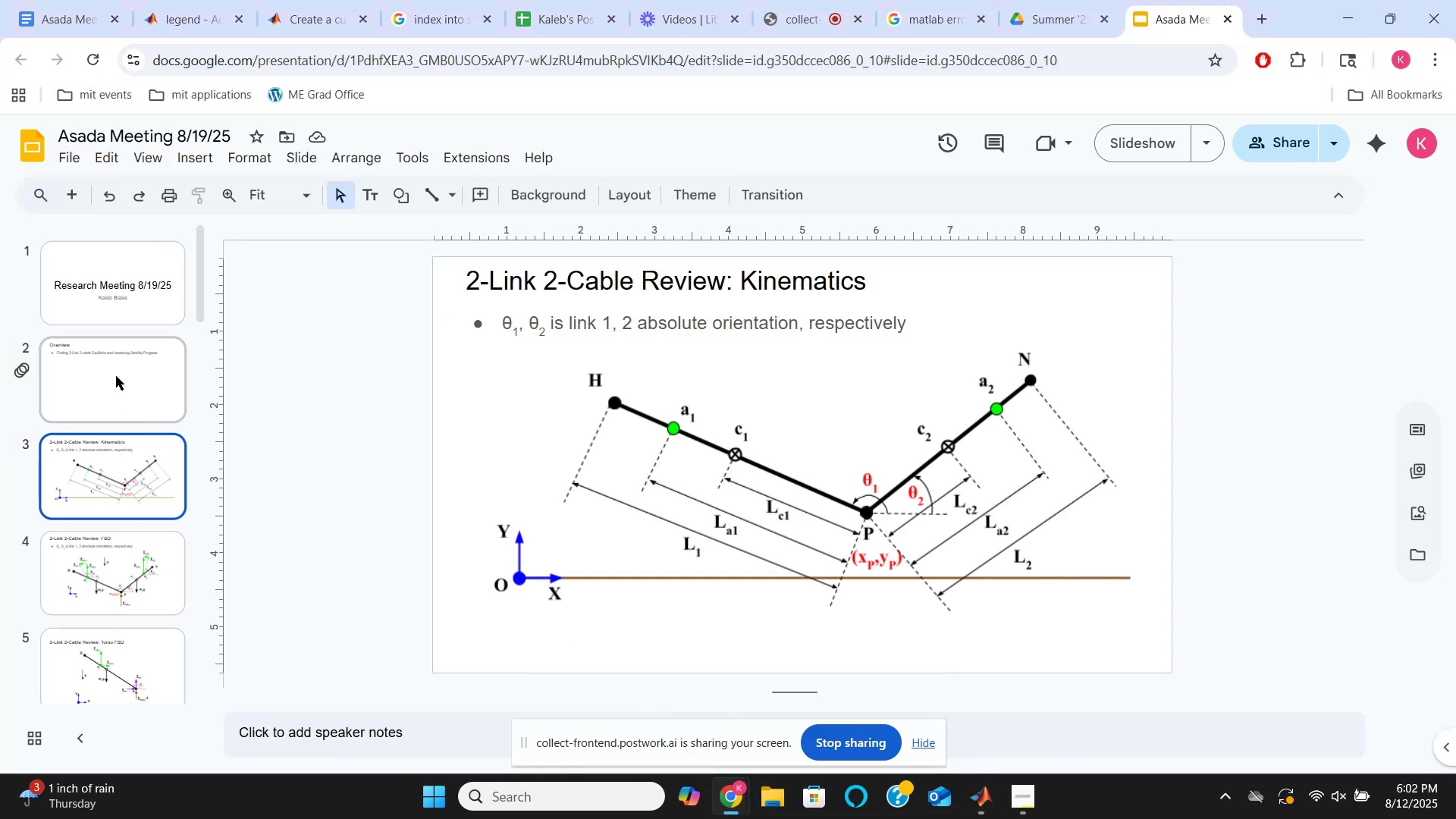 
left_click([116, 376])
 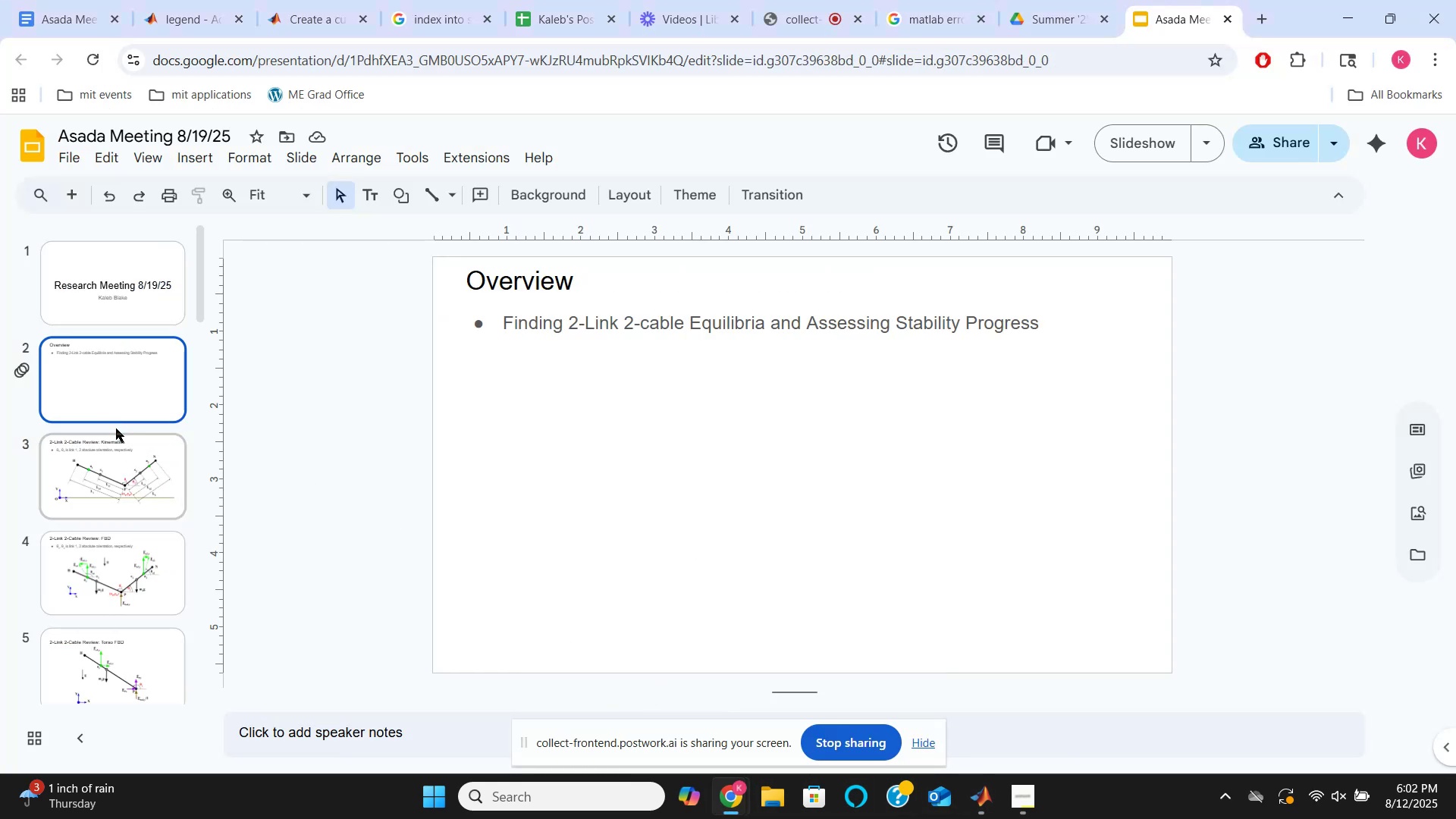 
left_click([113, 501])
 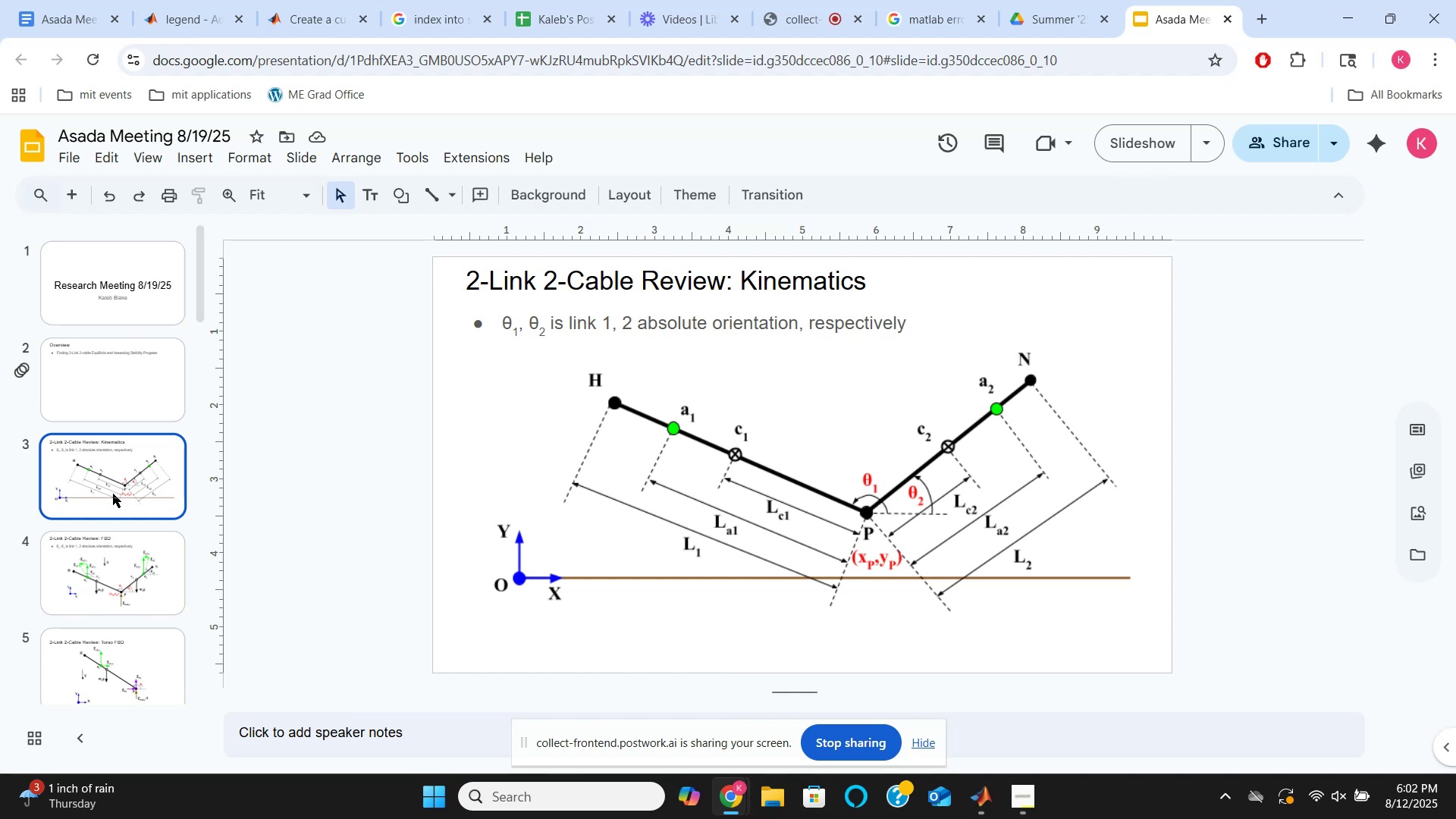 
wait(21.45)
 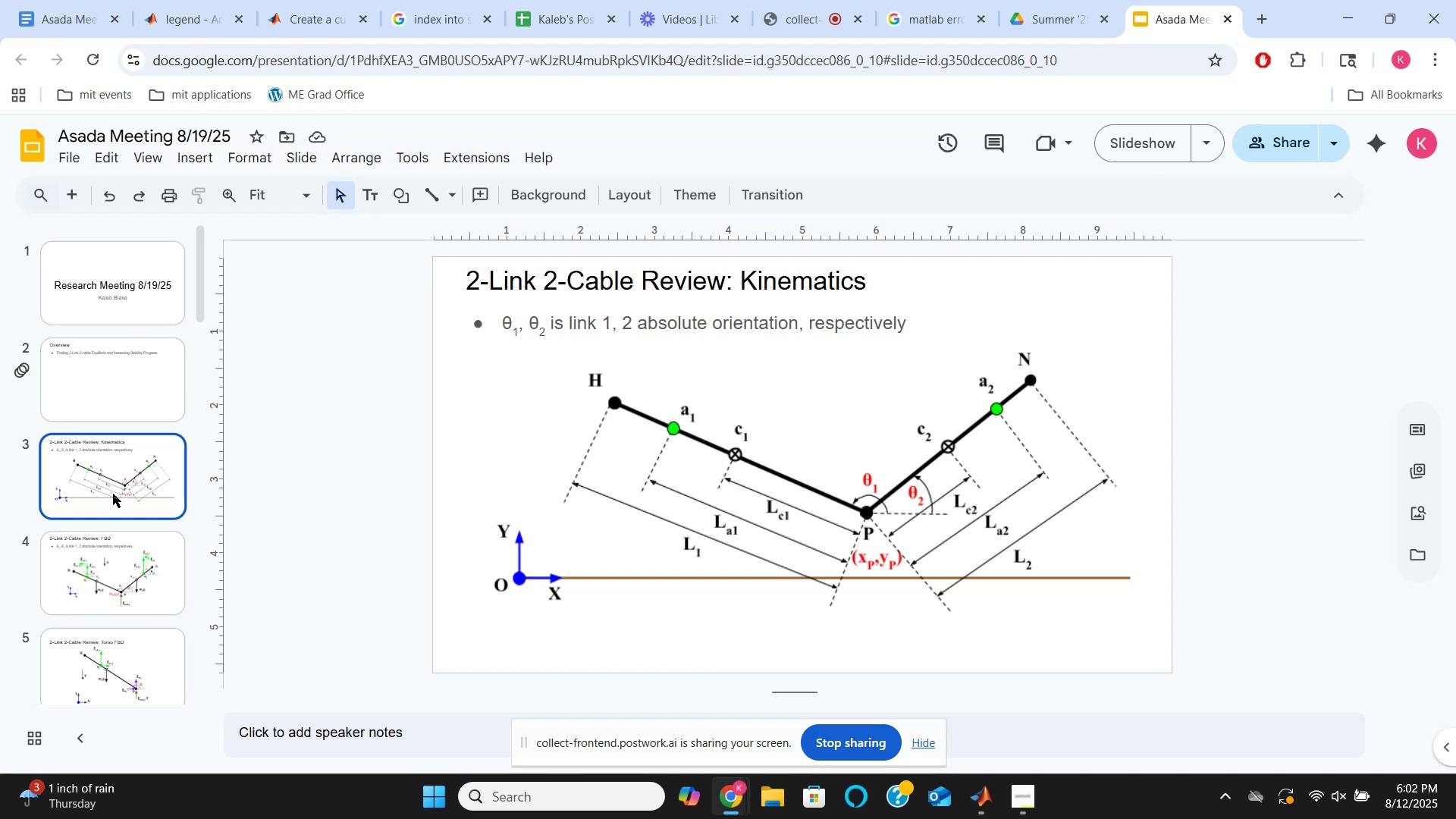 
mouse_move([-17, 824])
 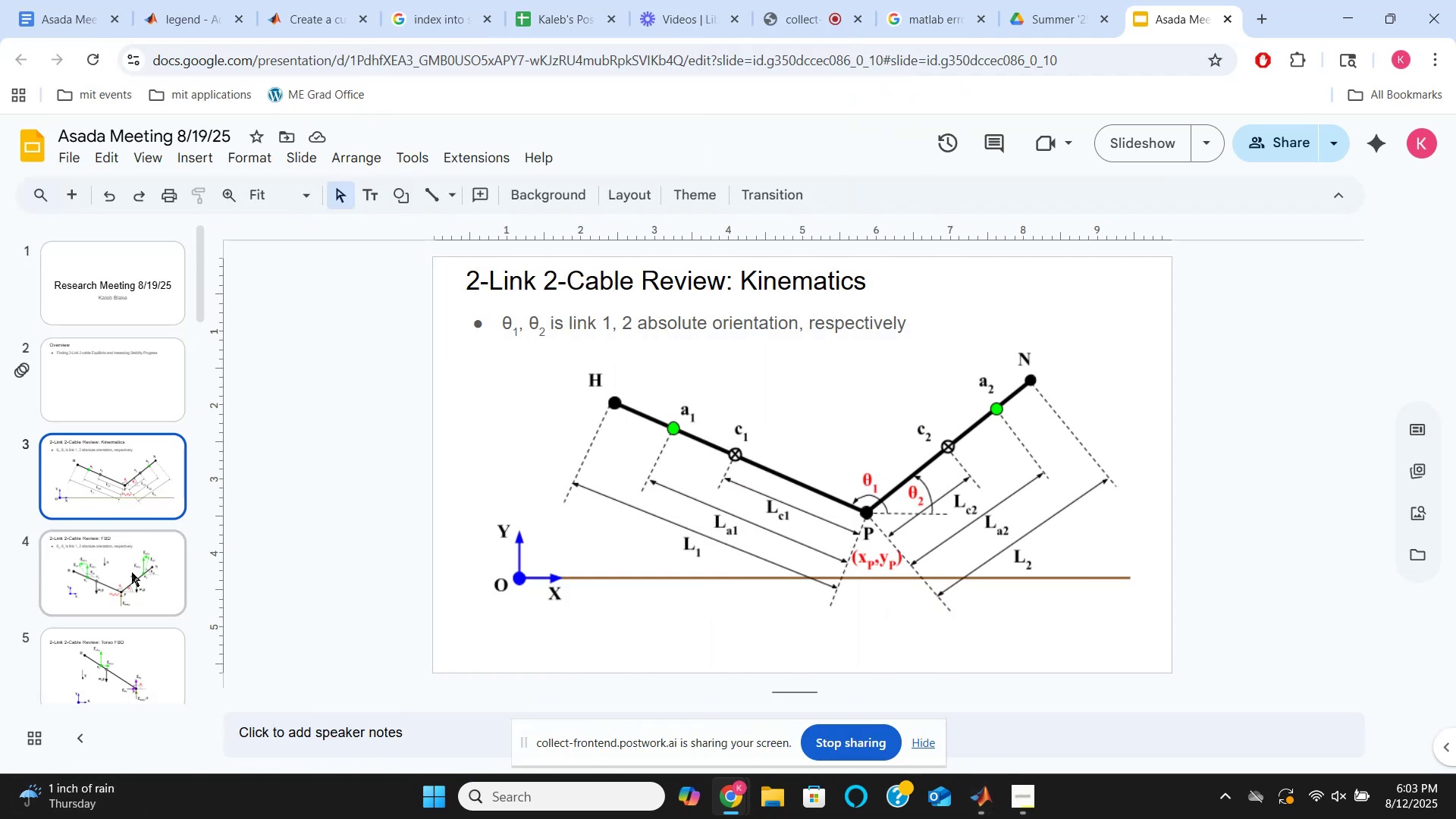 
wait(11.64)
 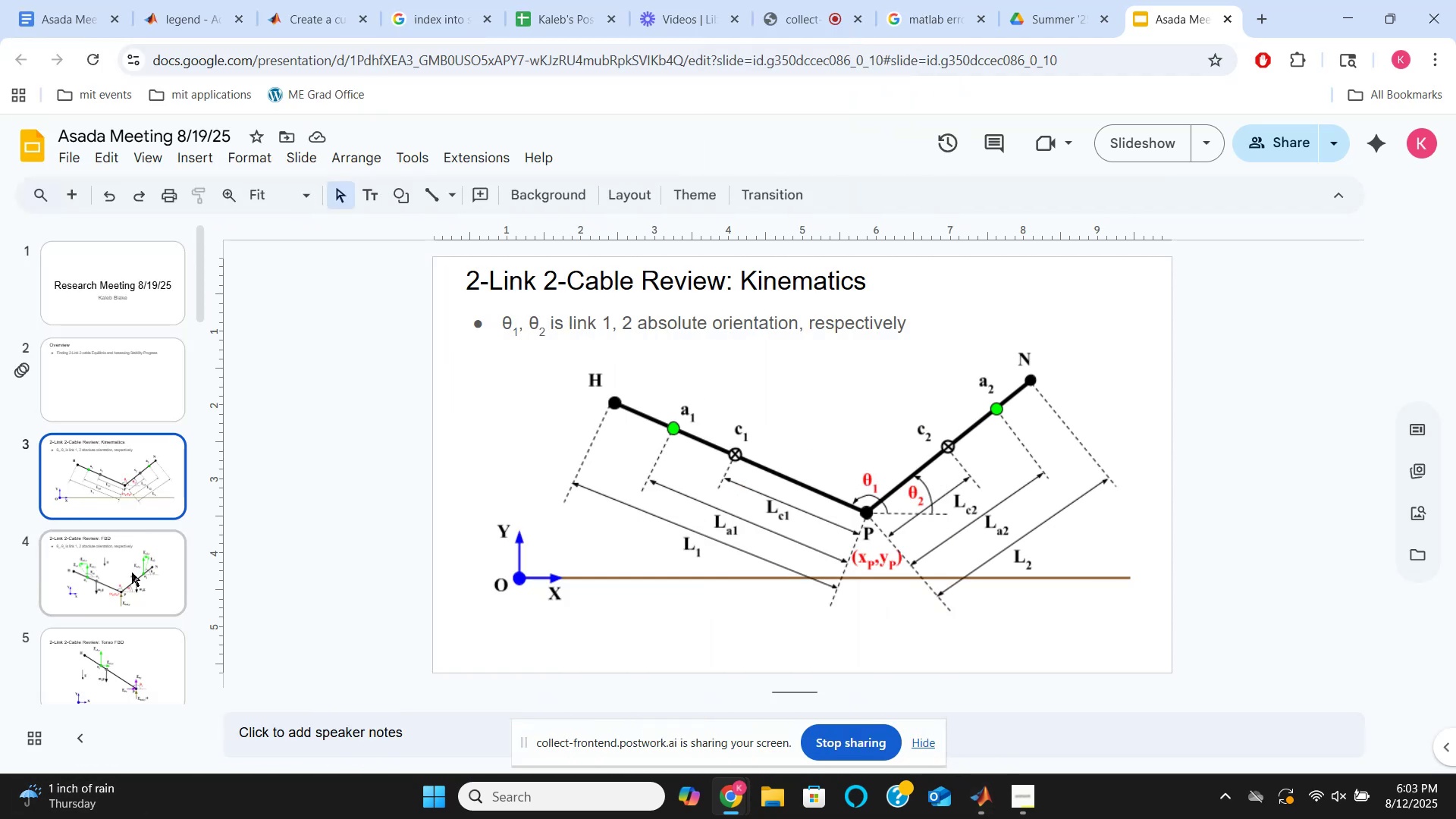 
scroll: coordinate [127, 574], scroll_direction: down, amount: 1.0
 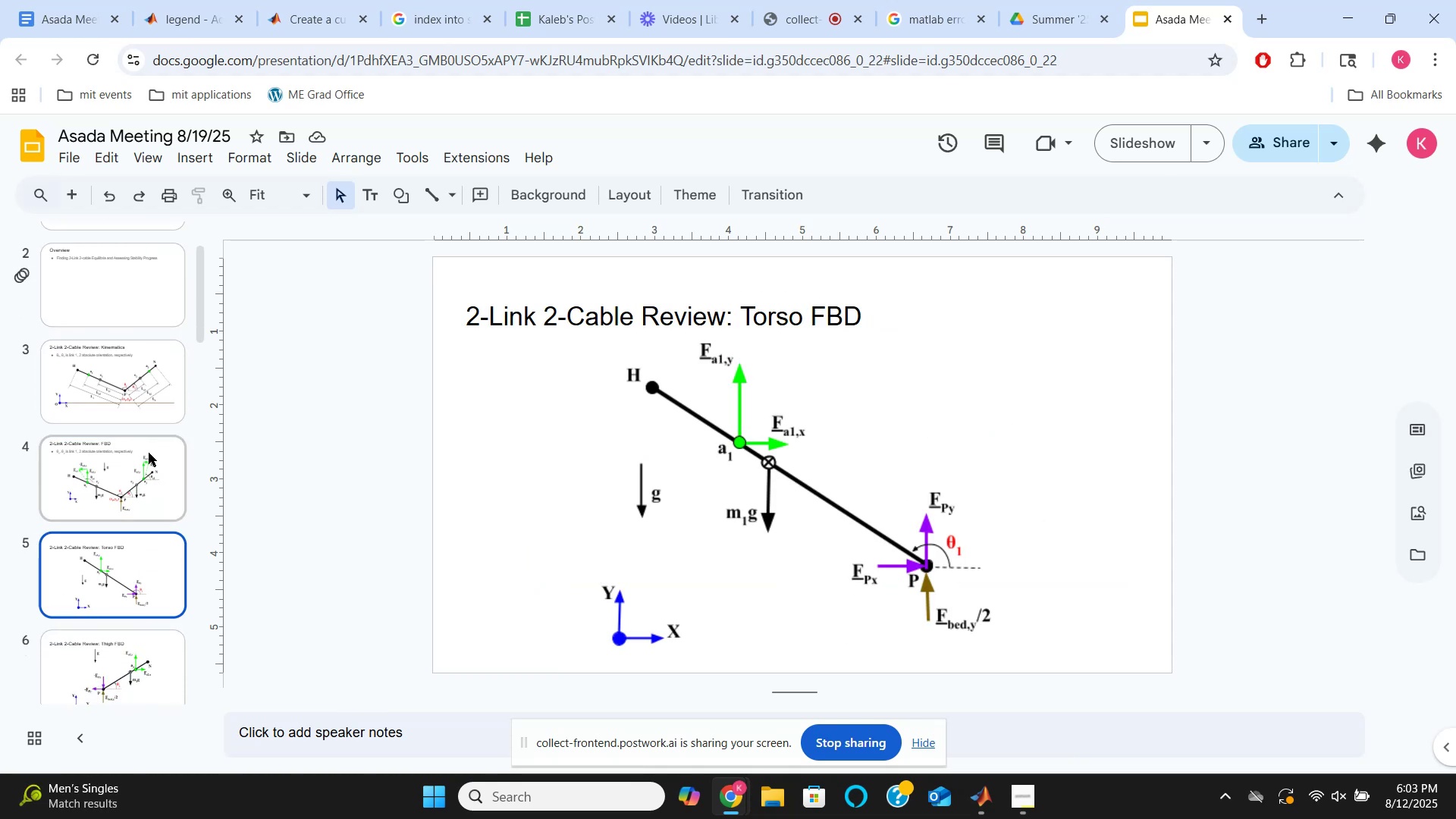 
wait(7.3)
 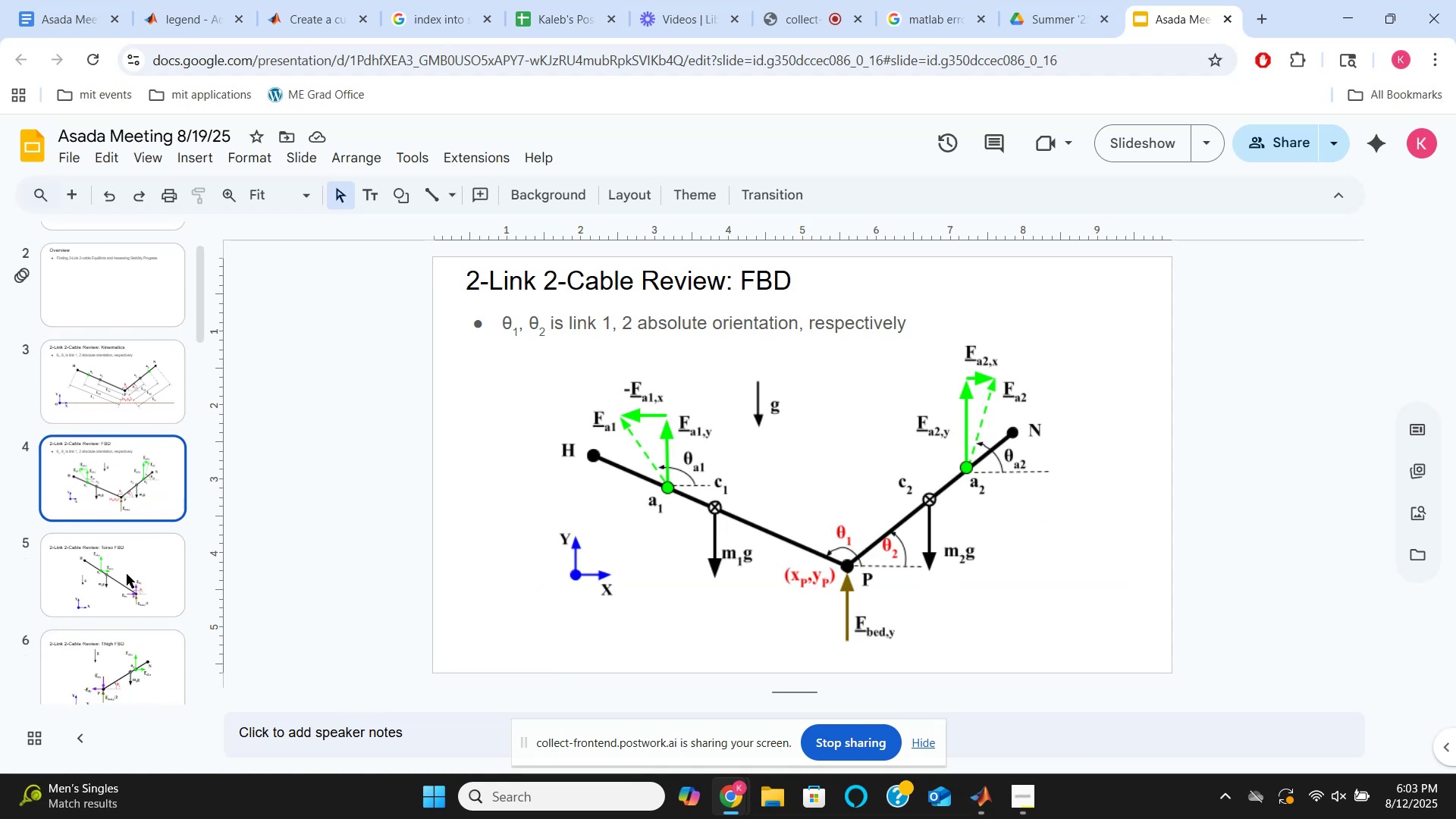 
scroll: coordinate [151, 576], scroll_direction: down, amount: 4.0
 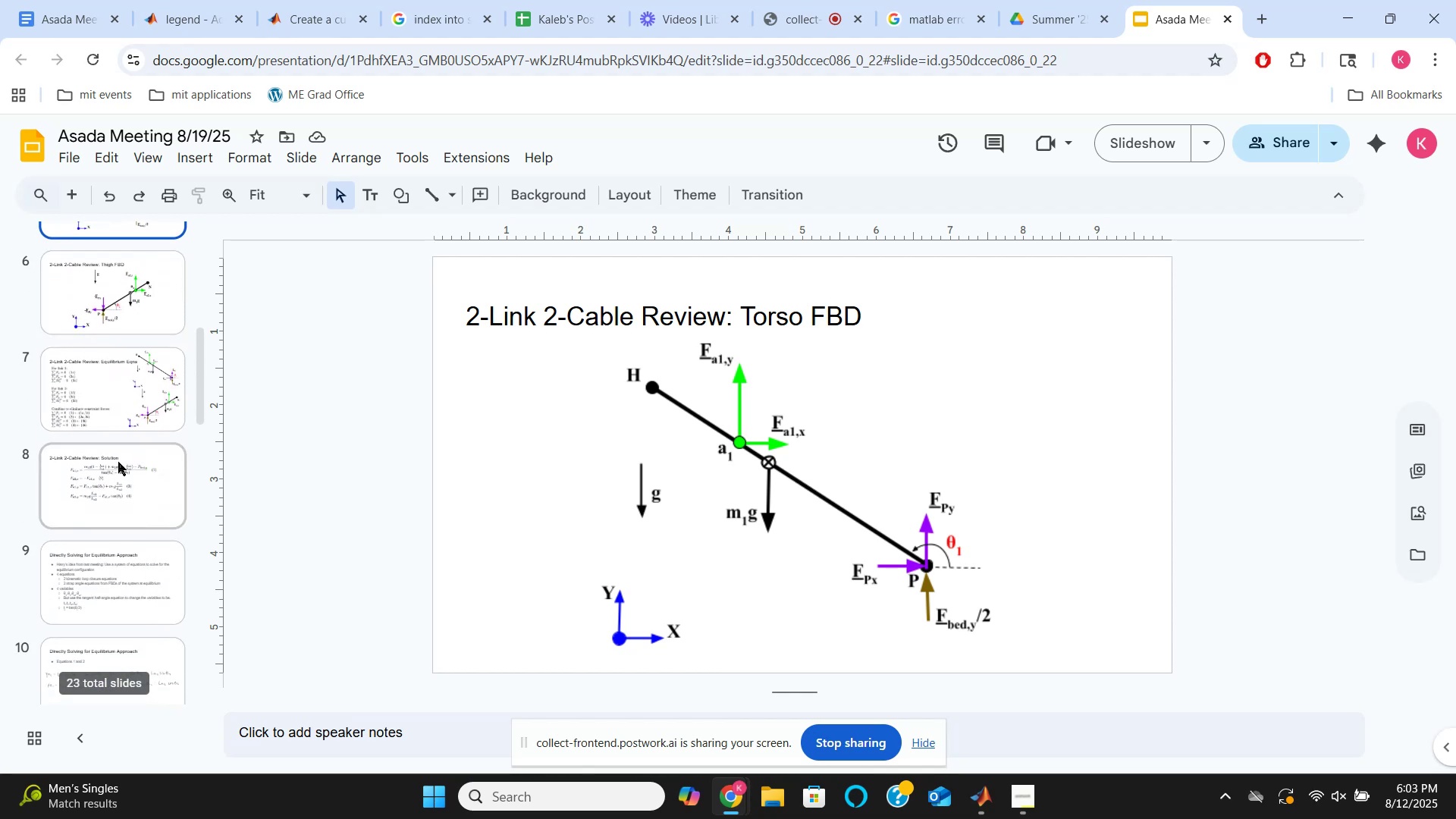 
left_click([118, 462])
 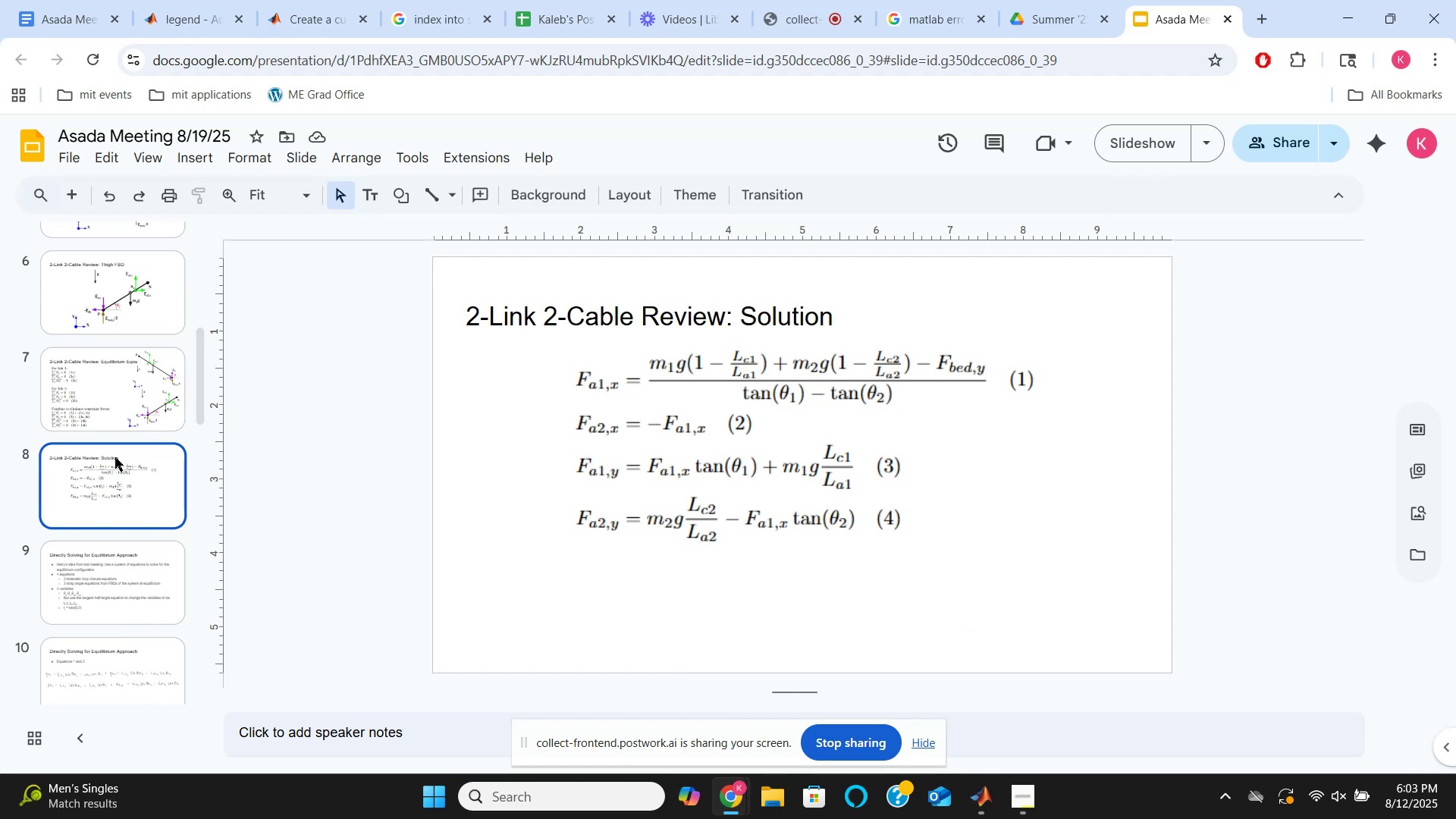 
wait(14.21)
 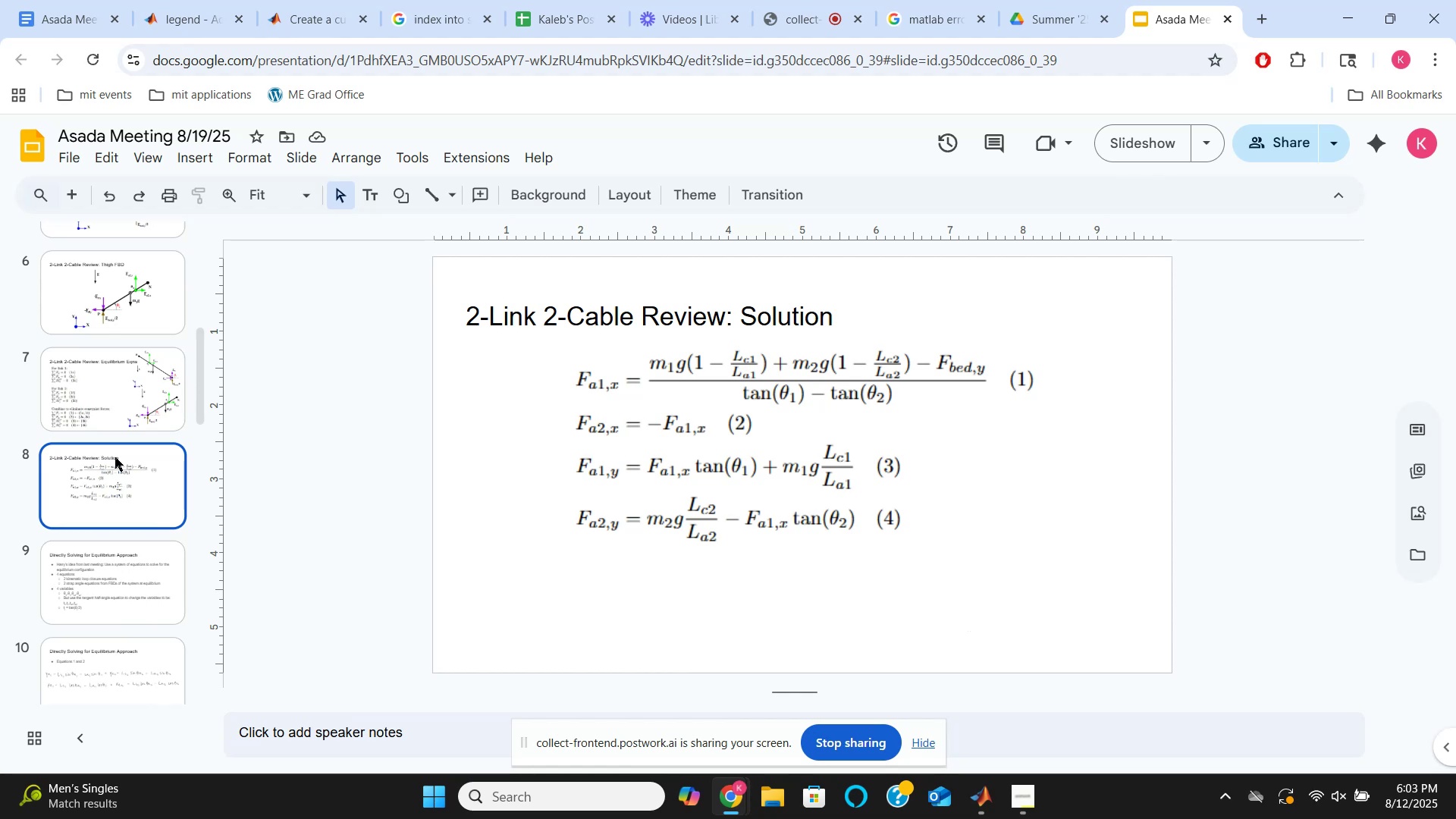 
left_click([125, 389])
 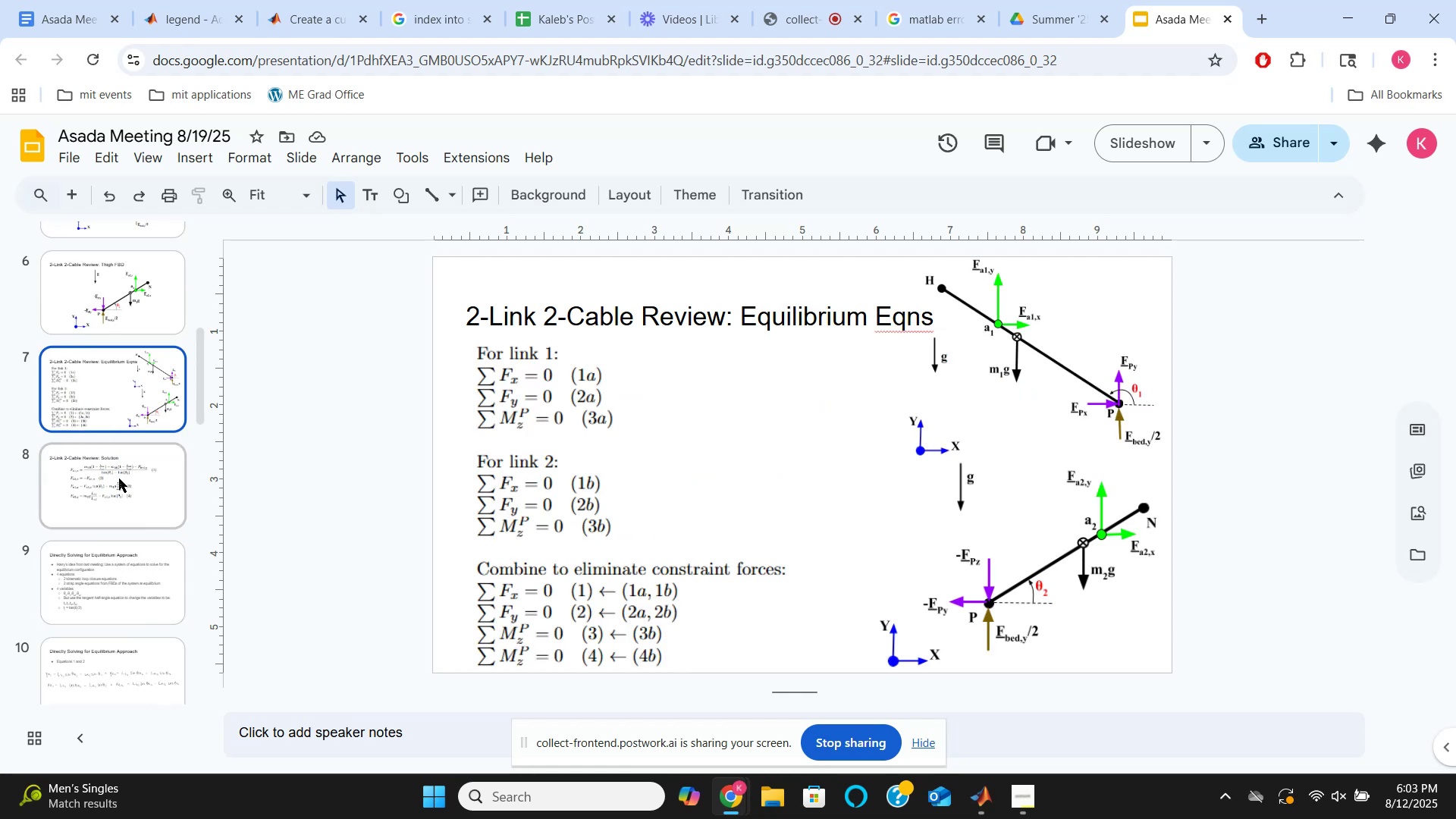 
left_click([119, 479])
 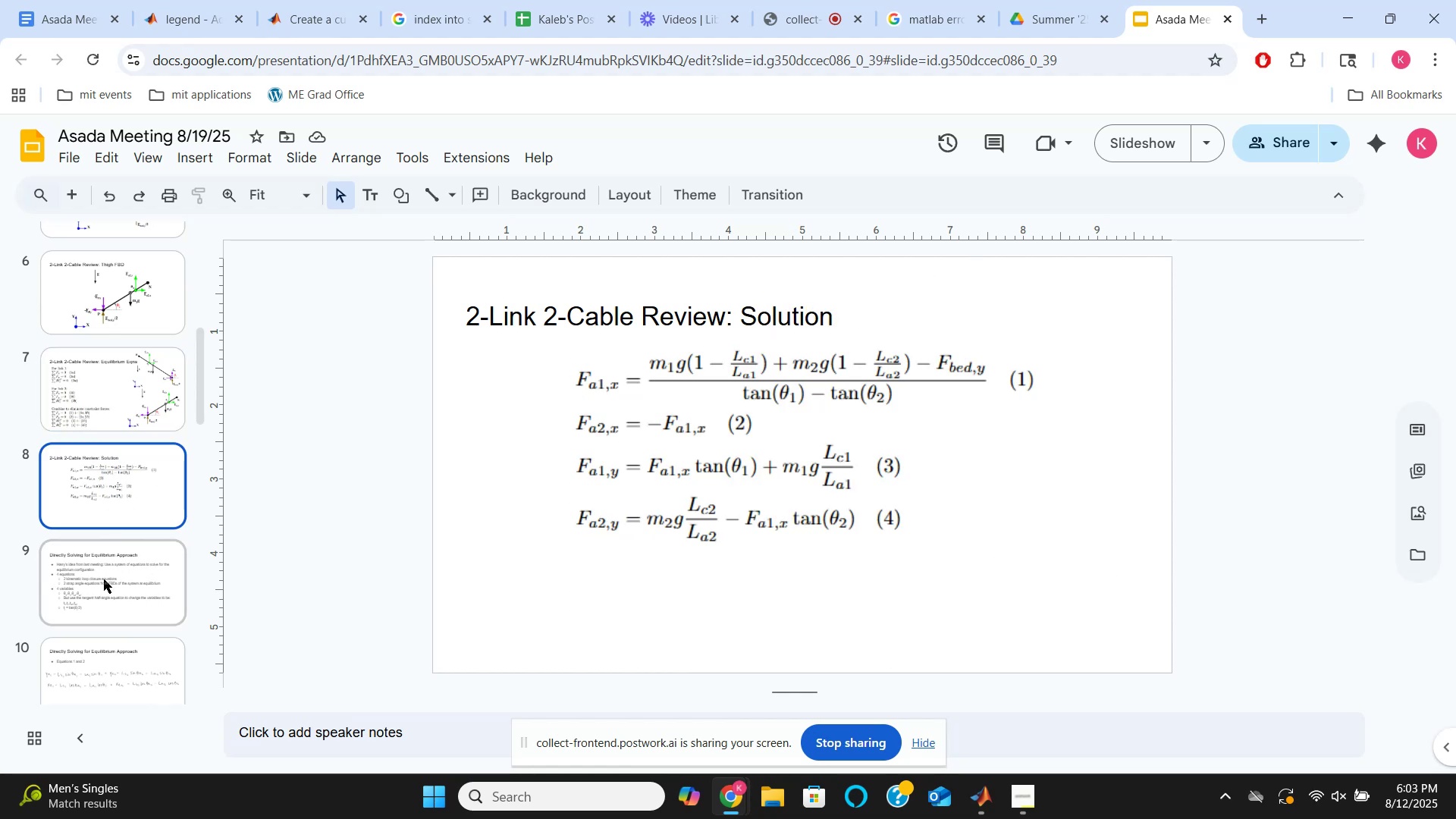 
left_click([104, 580])
 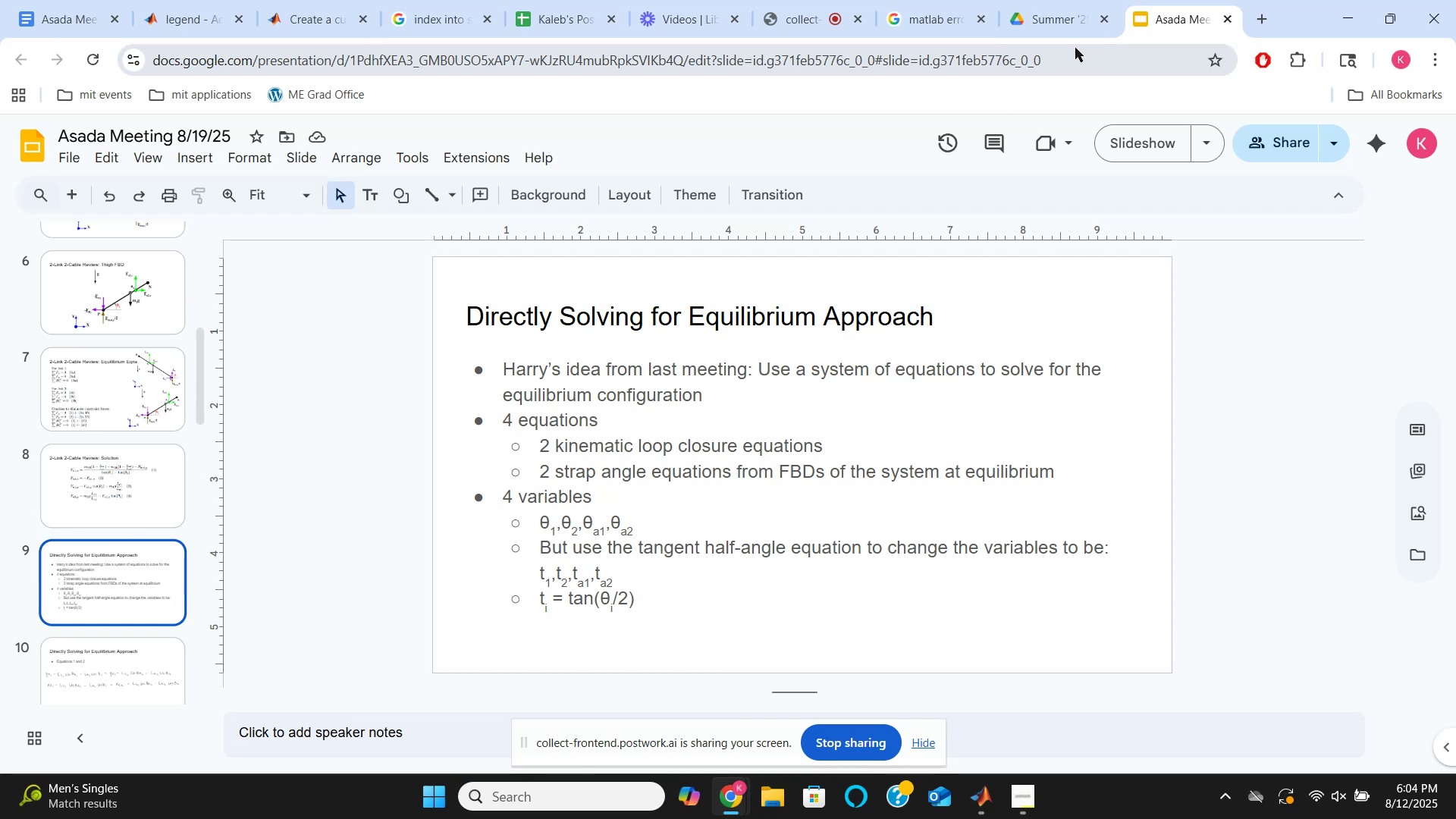 
wait(30.99)
 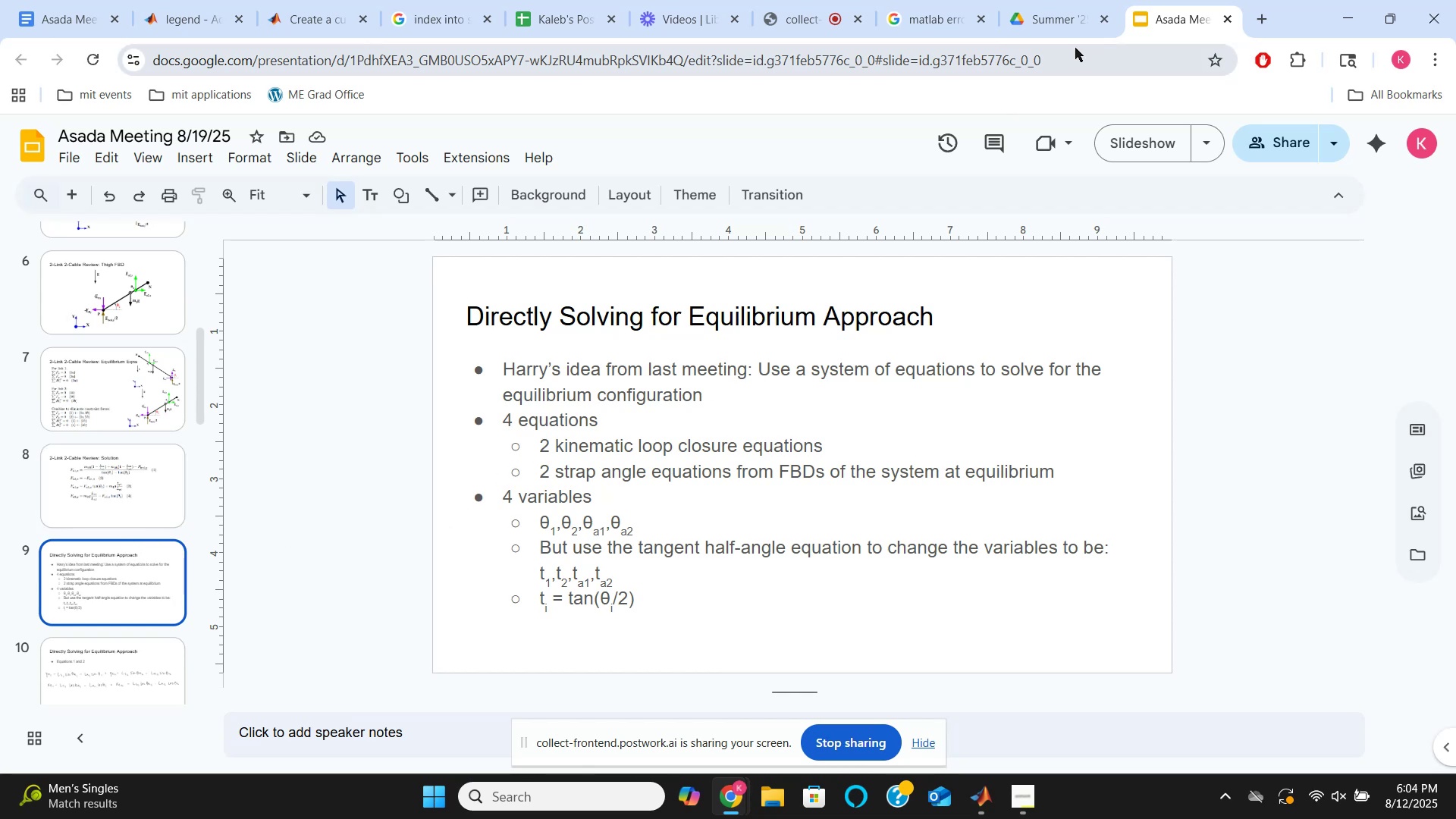 
scroll: coordinate [121, 611], scroll_direction: down, amount: 1.0
 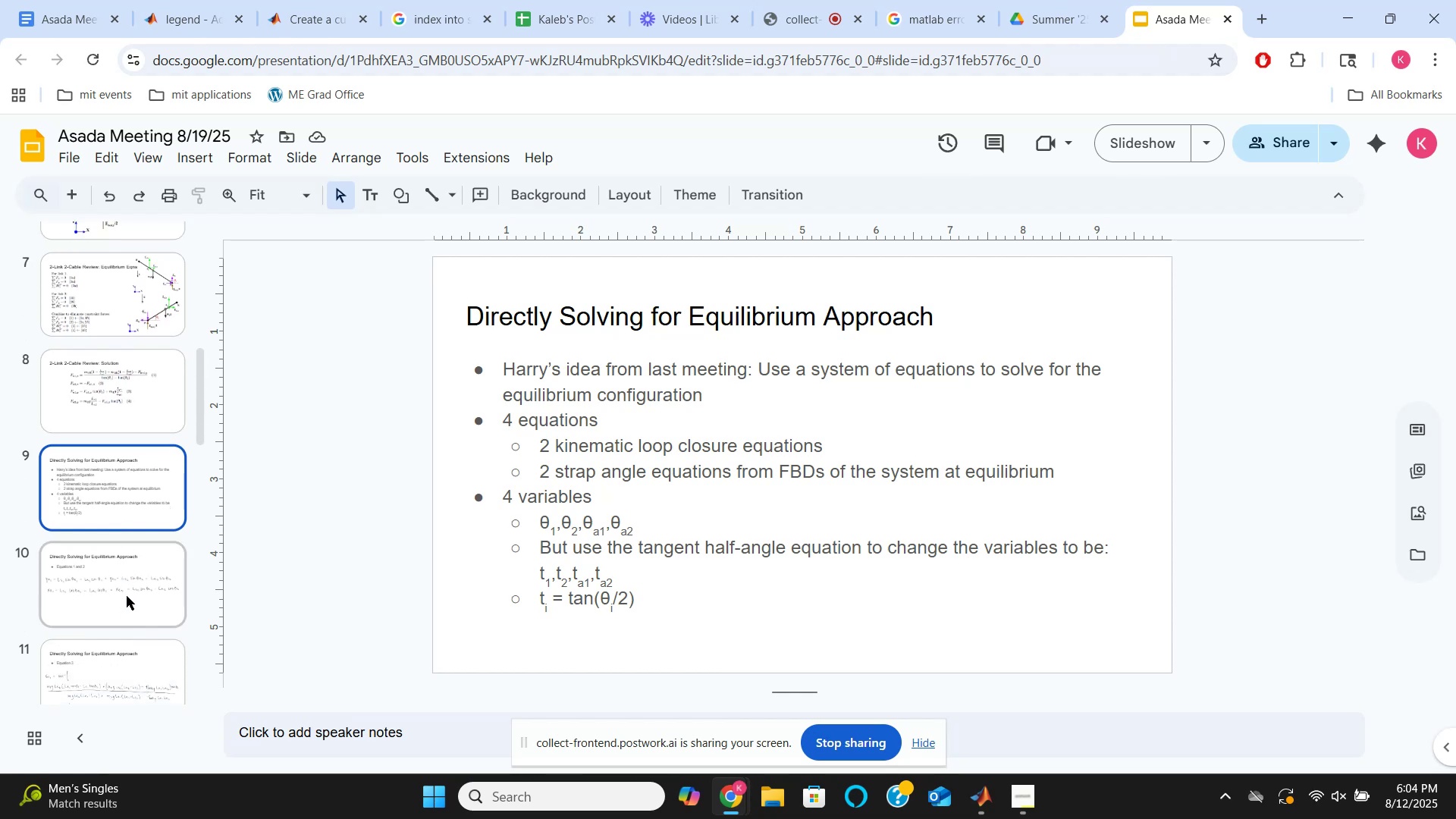 
left_click([127, 596])
 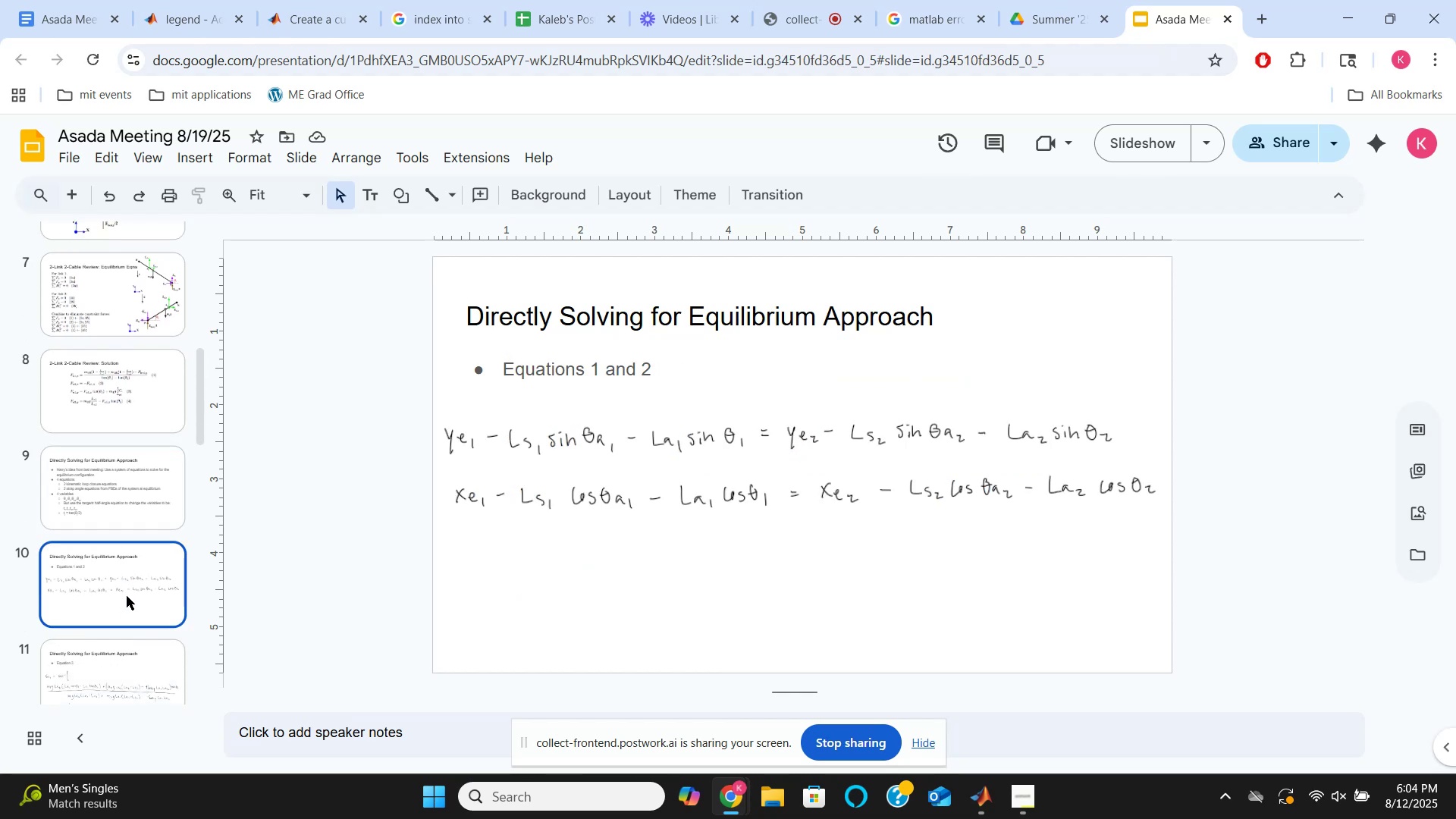 
scroll: coordinate [128, 595], scroll_direction: down, amount: 1.0
 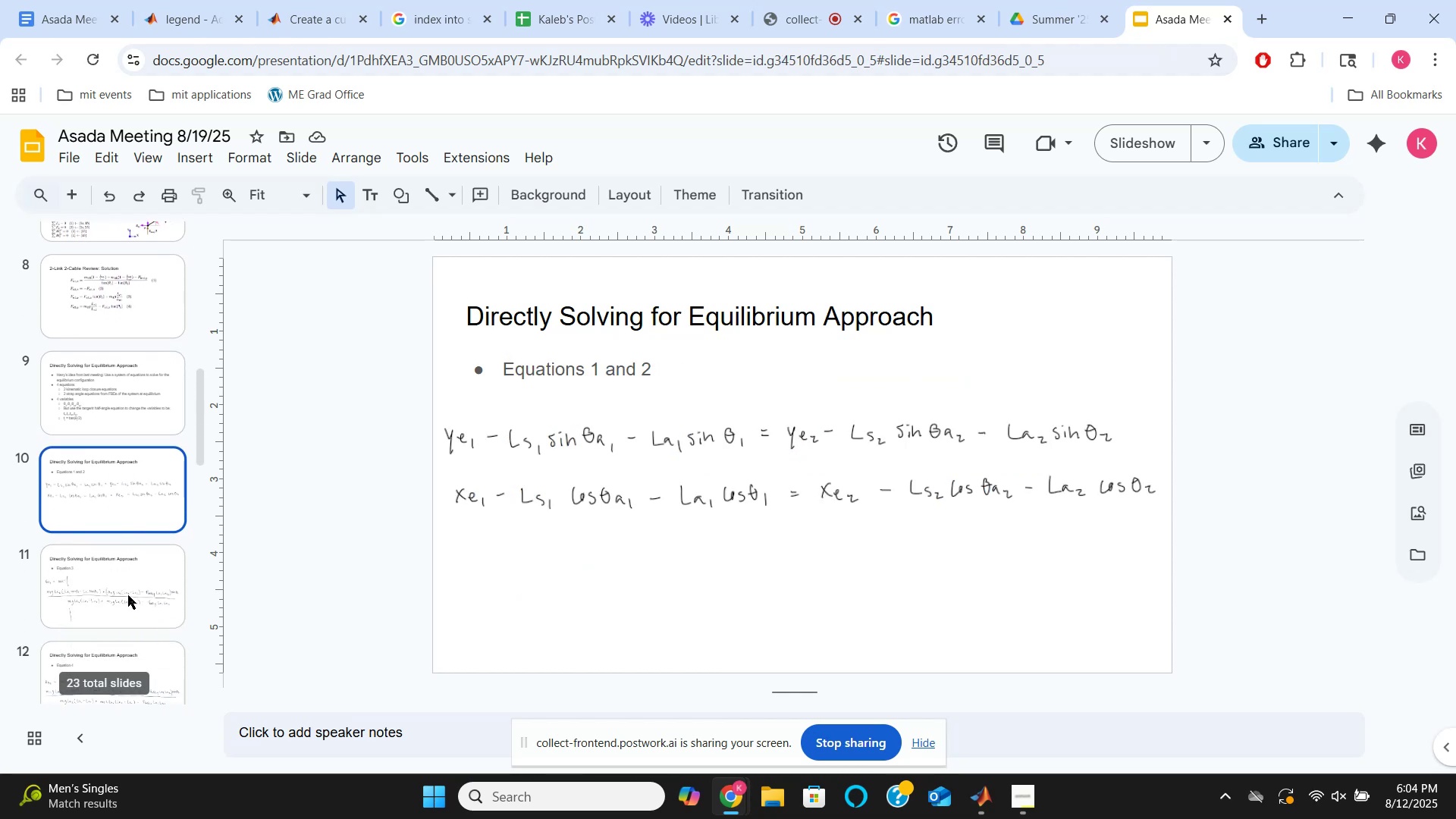 
left_click([130, 595])
 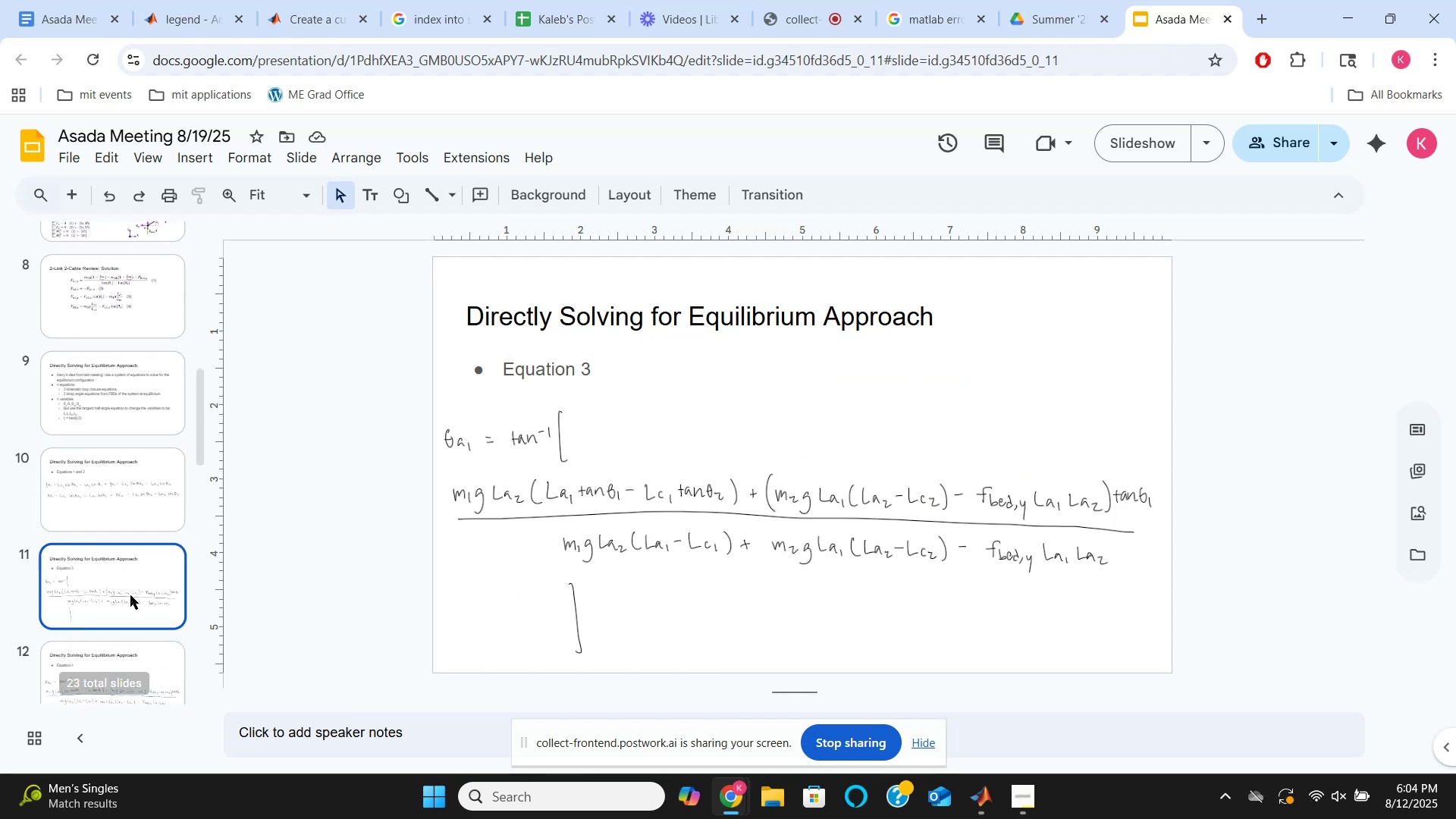 
scroll: coordinate [130, 596], scroll_direction: down, amount: 2.0
 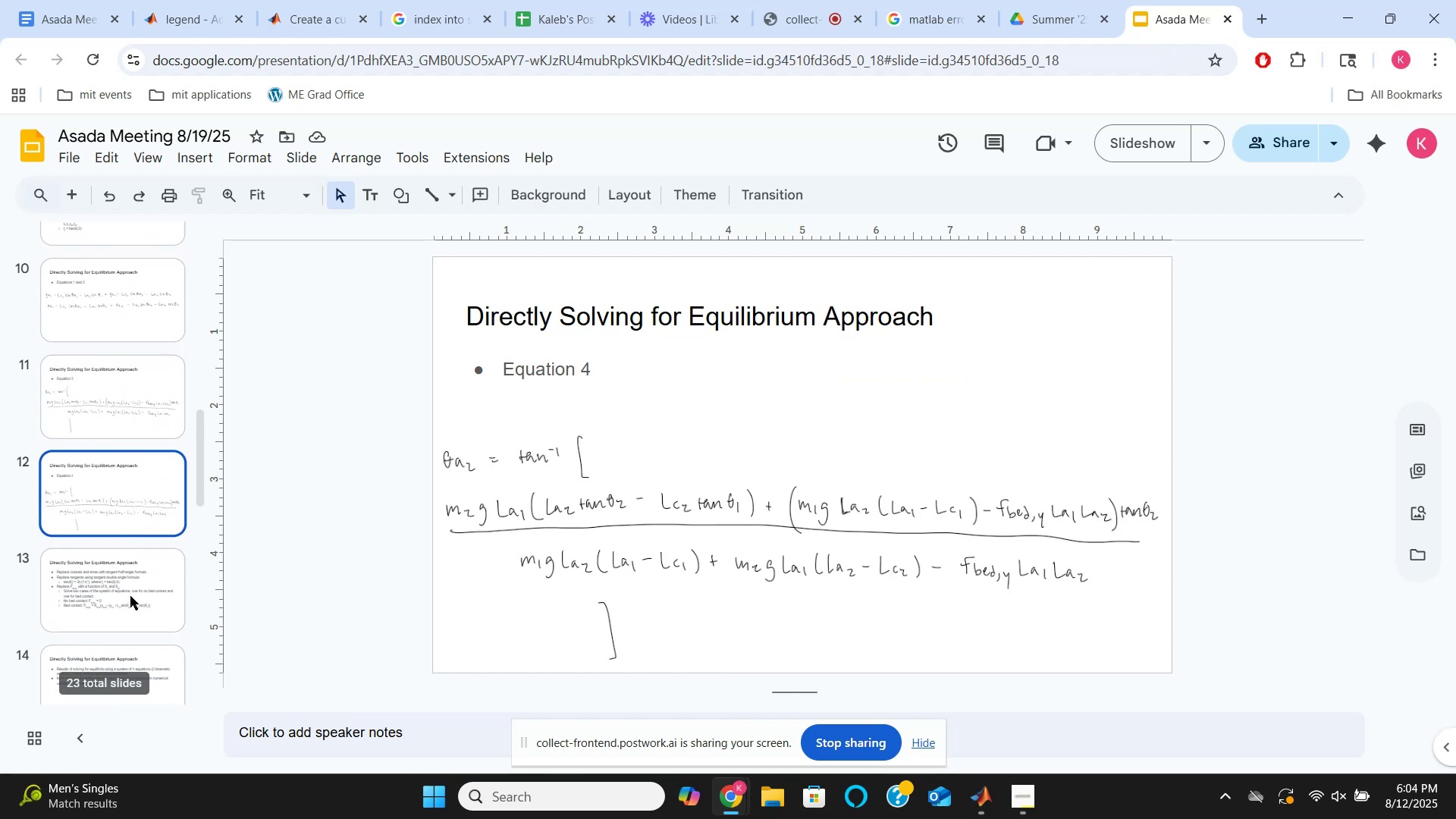 
left_click([130, 596])
 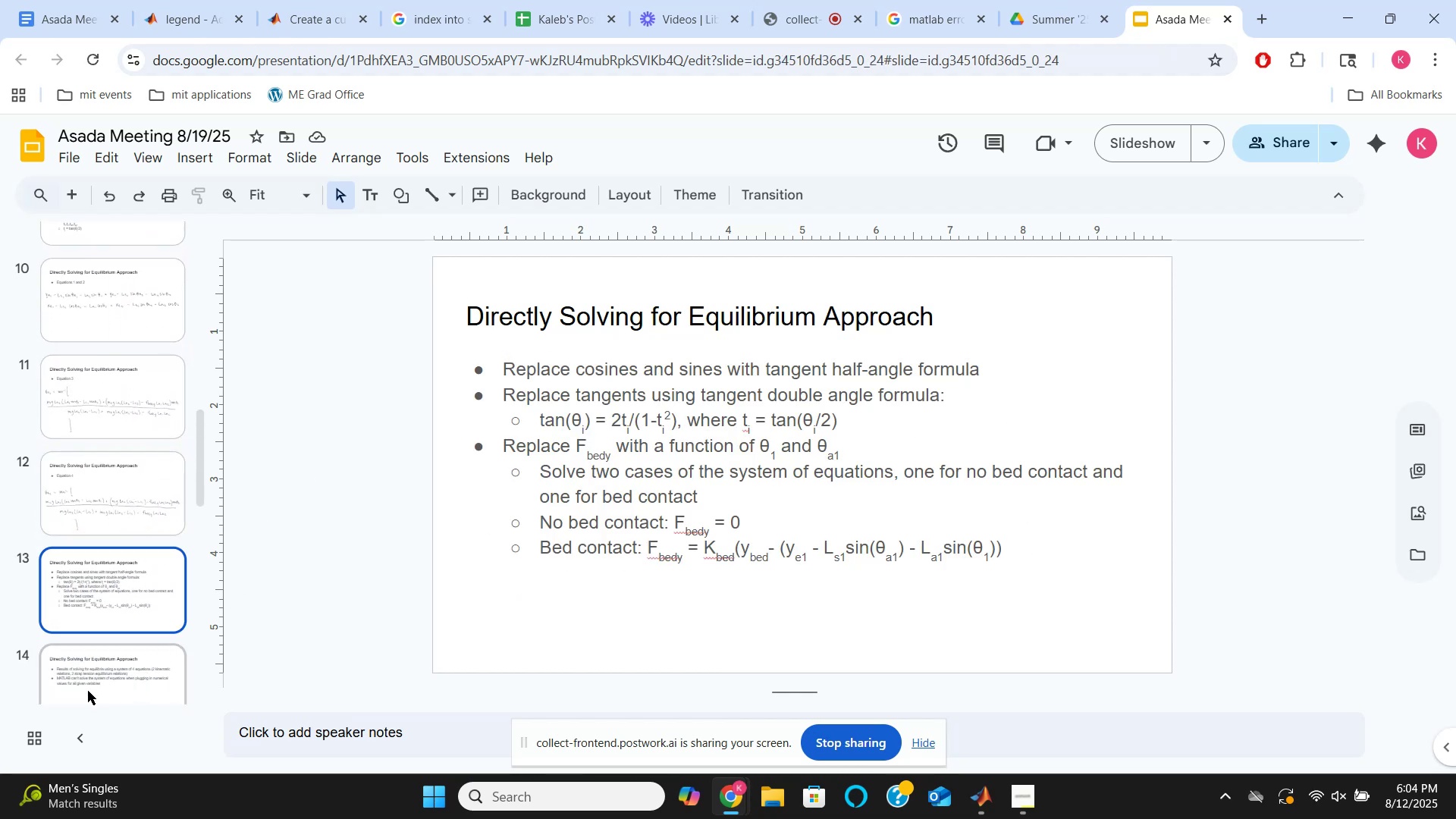 
wait(5.67)
 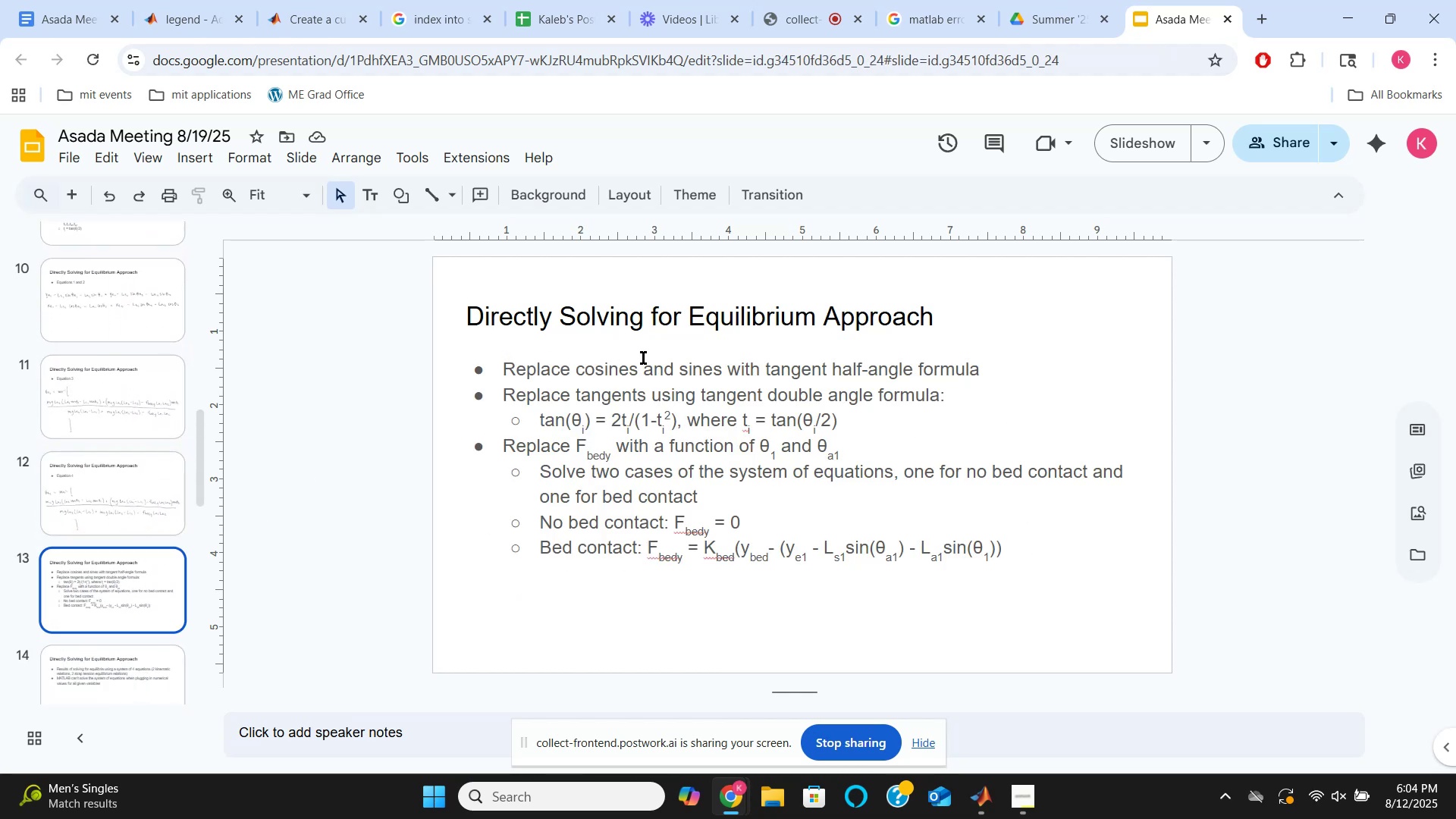 
left_click([109, 677])
 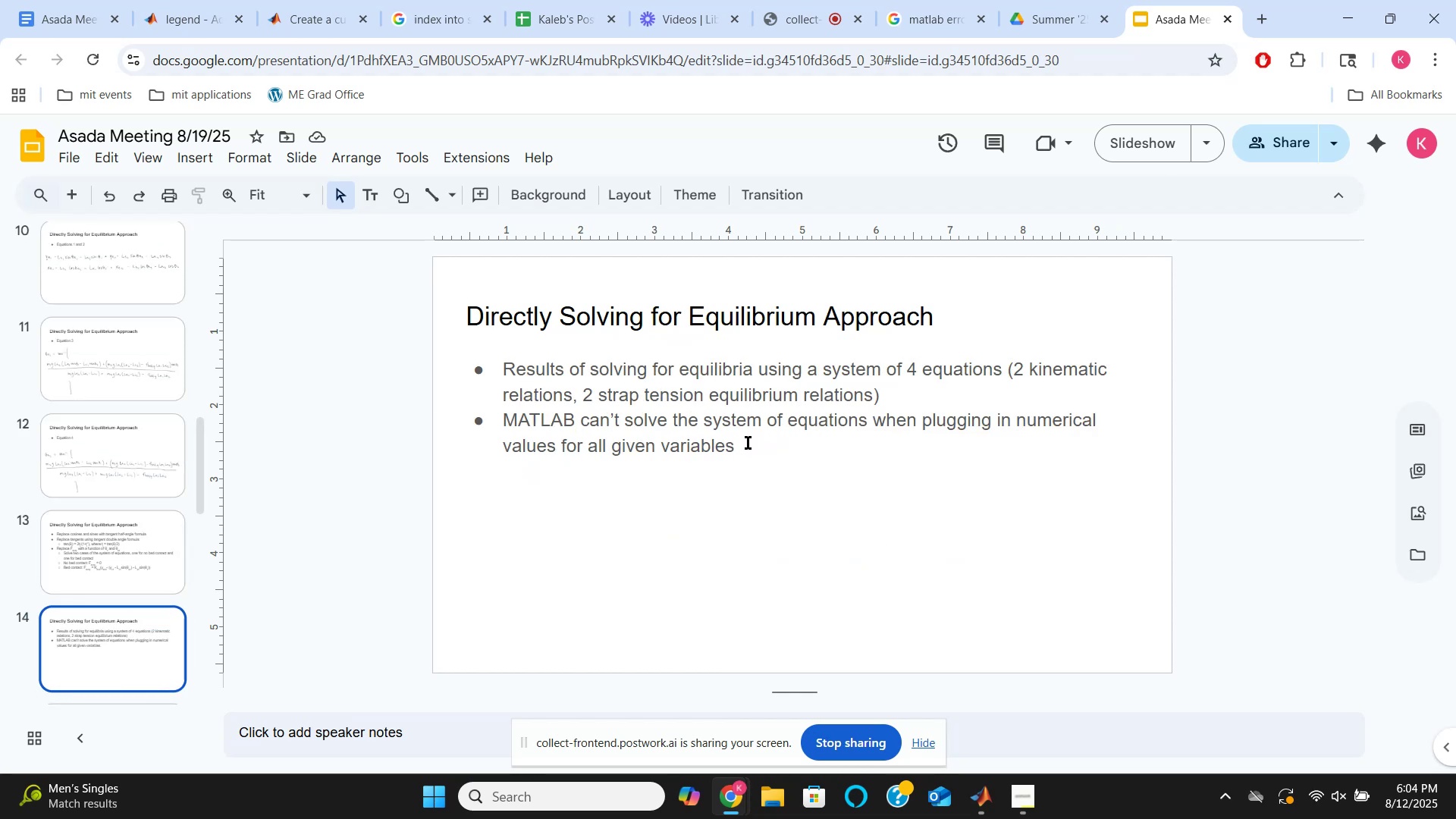 
wait(13.28)
 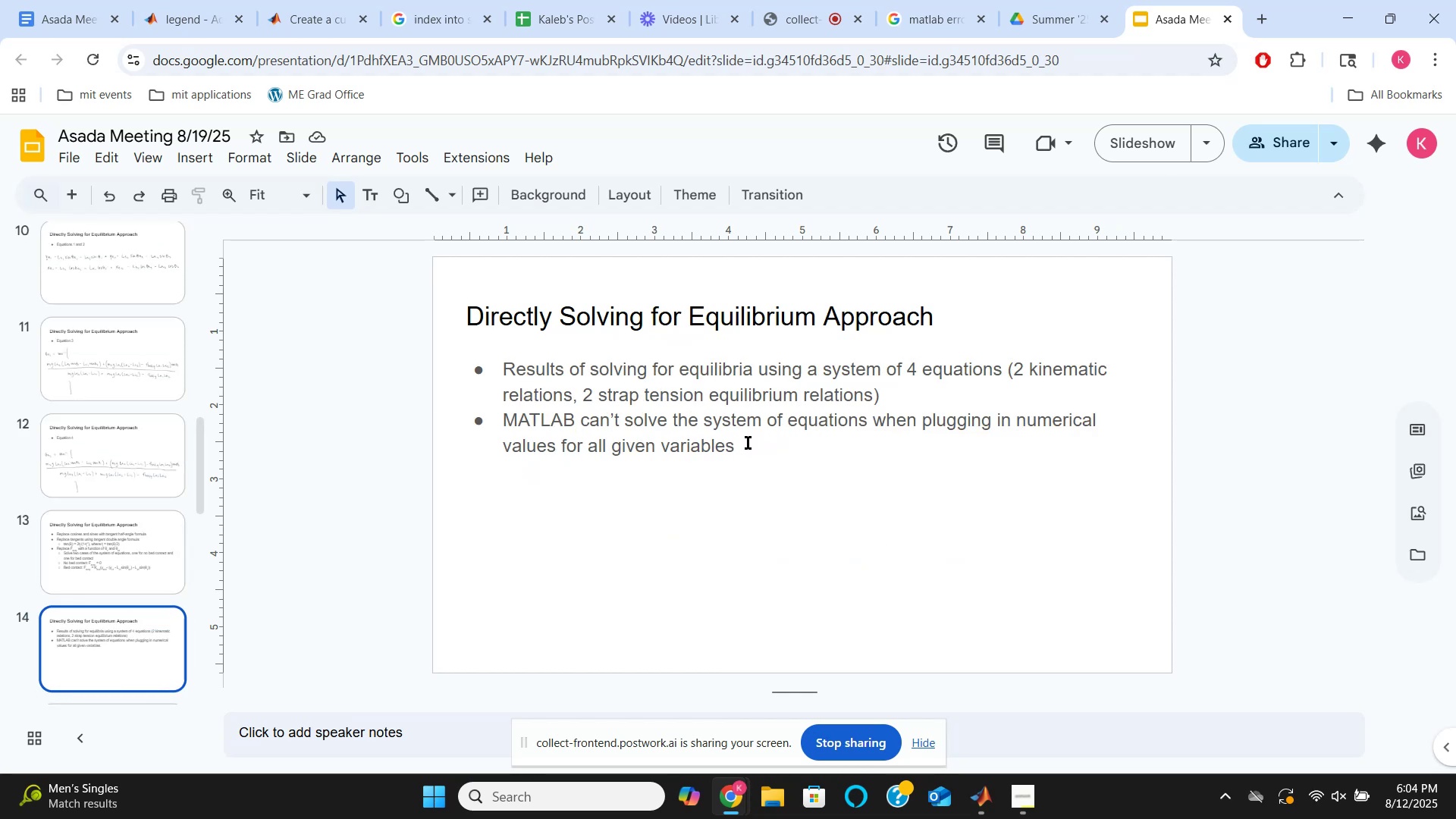 
left_click([97, 0])
 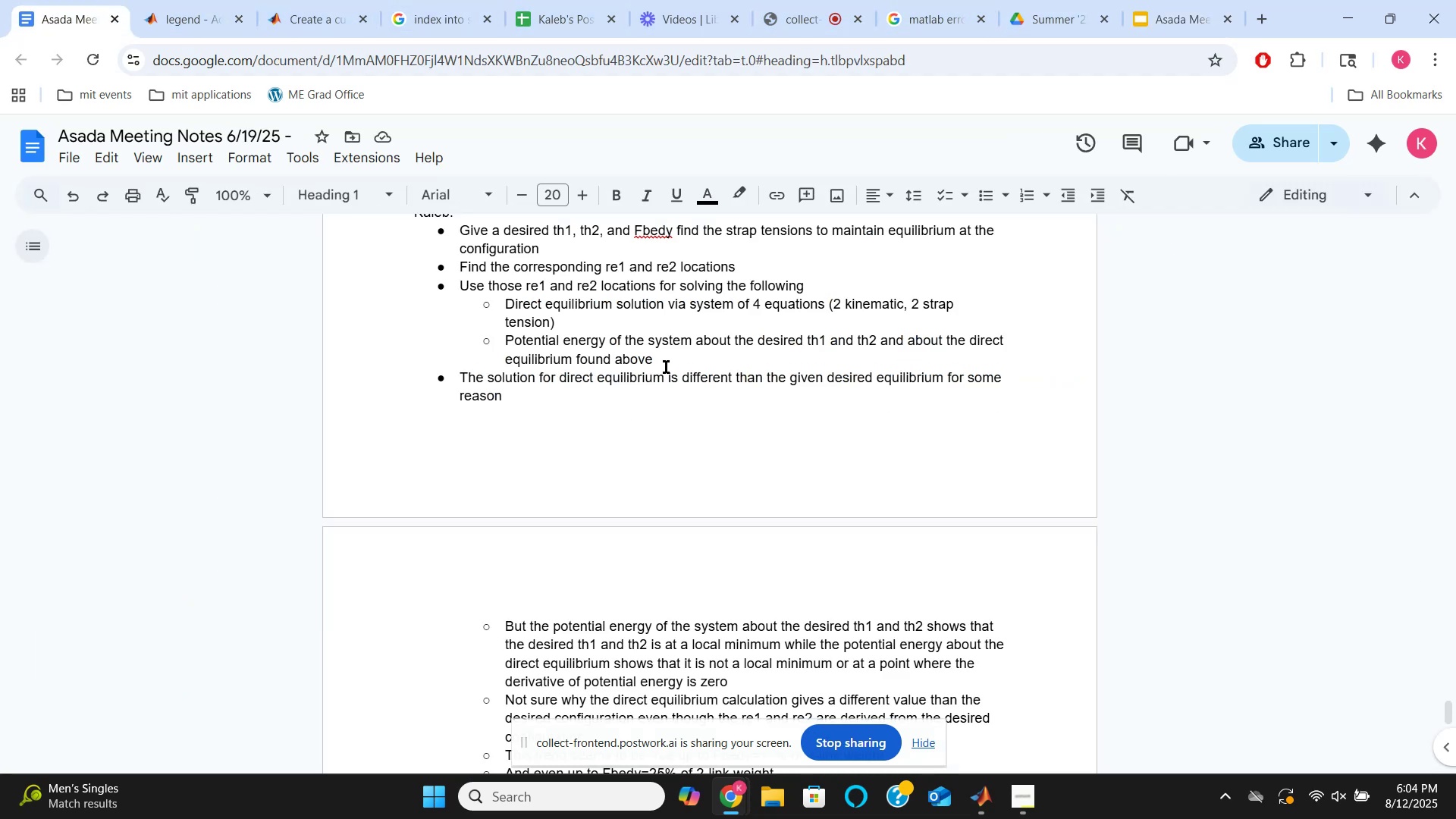 
scroll: coordinate [666, 370], scroll_direction: down, amount: 2.0
 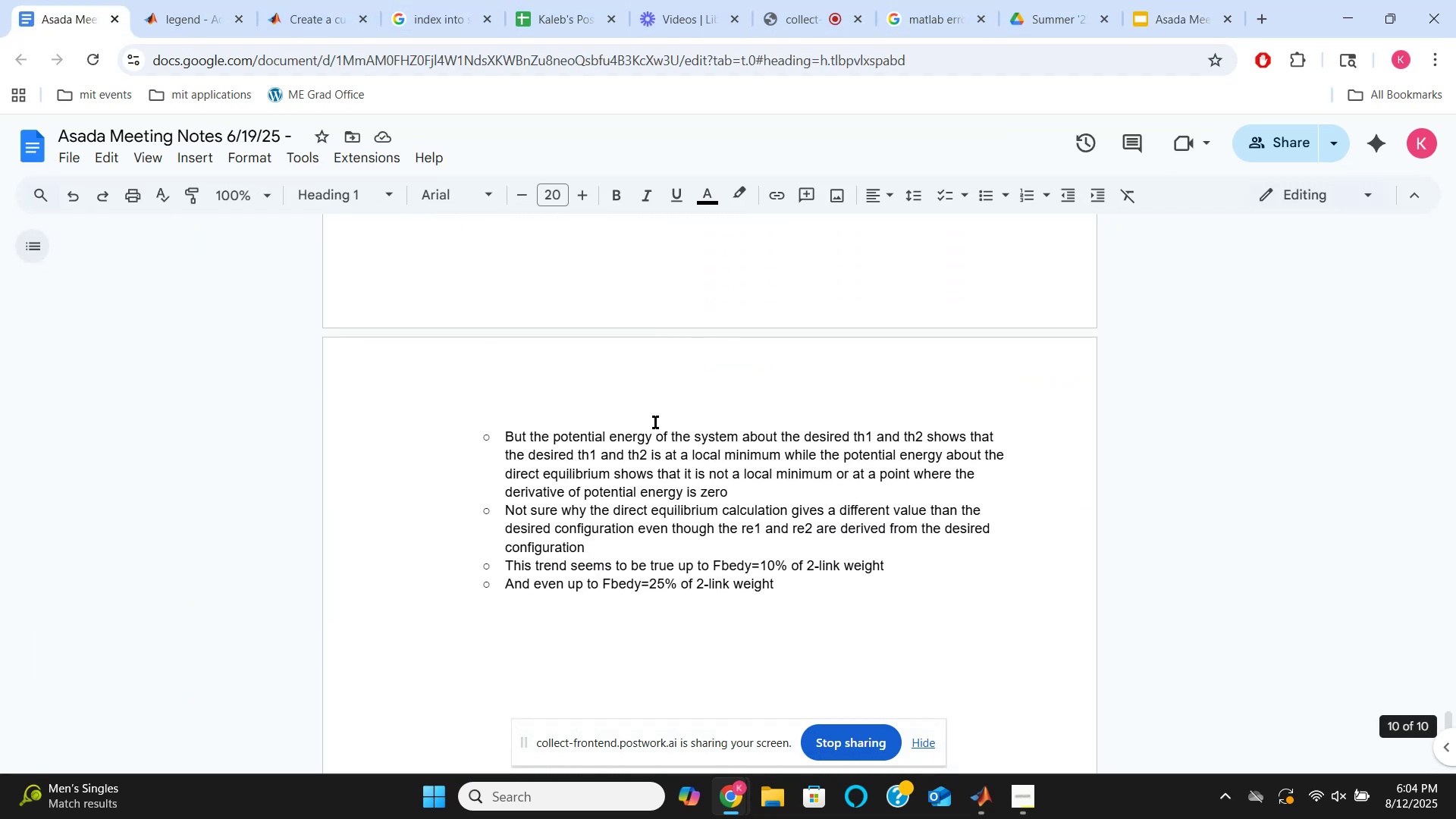 
scroll: coordinate [607, 472], scroll_direction: up, amount: 3.0
 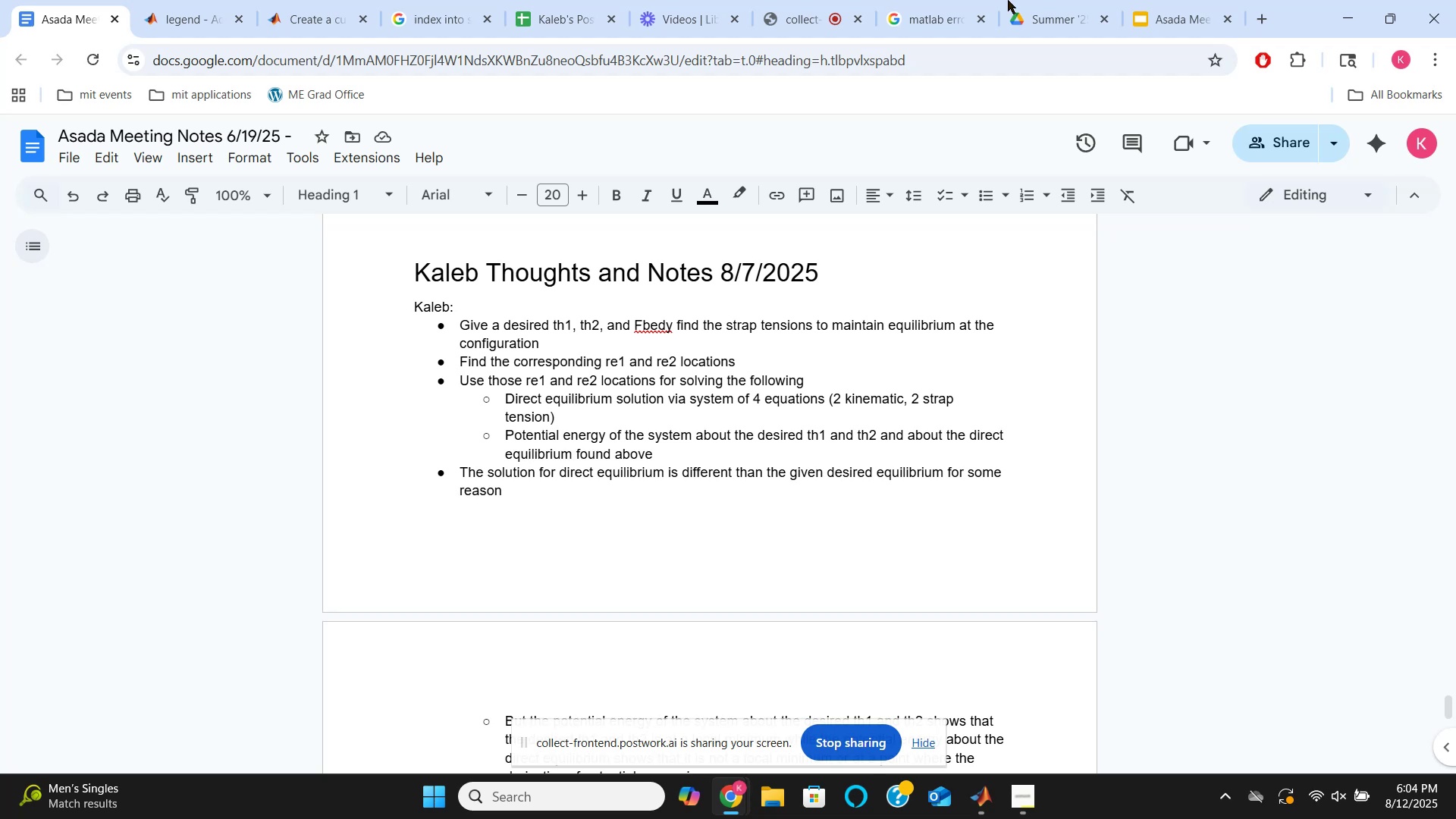 
left_click([1153, 0])
 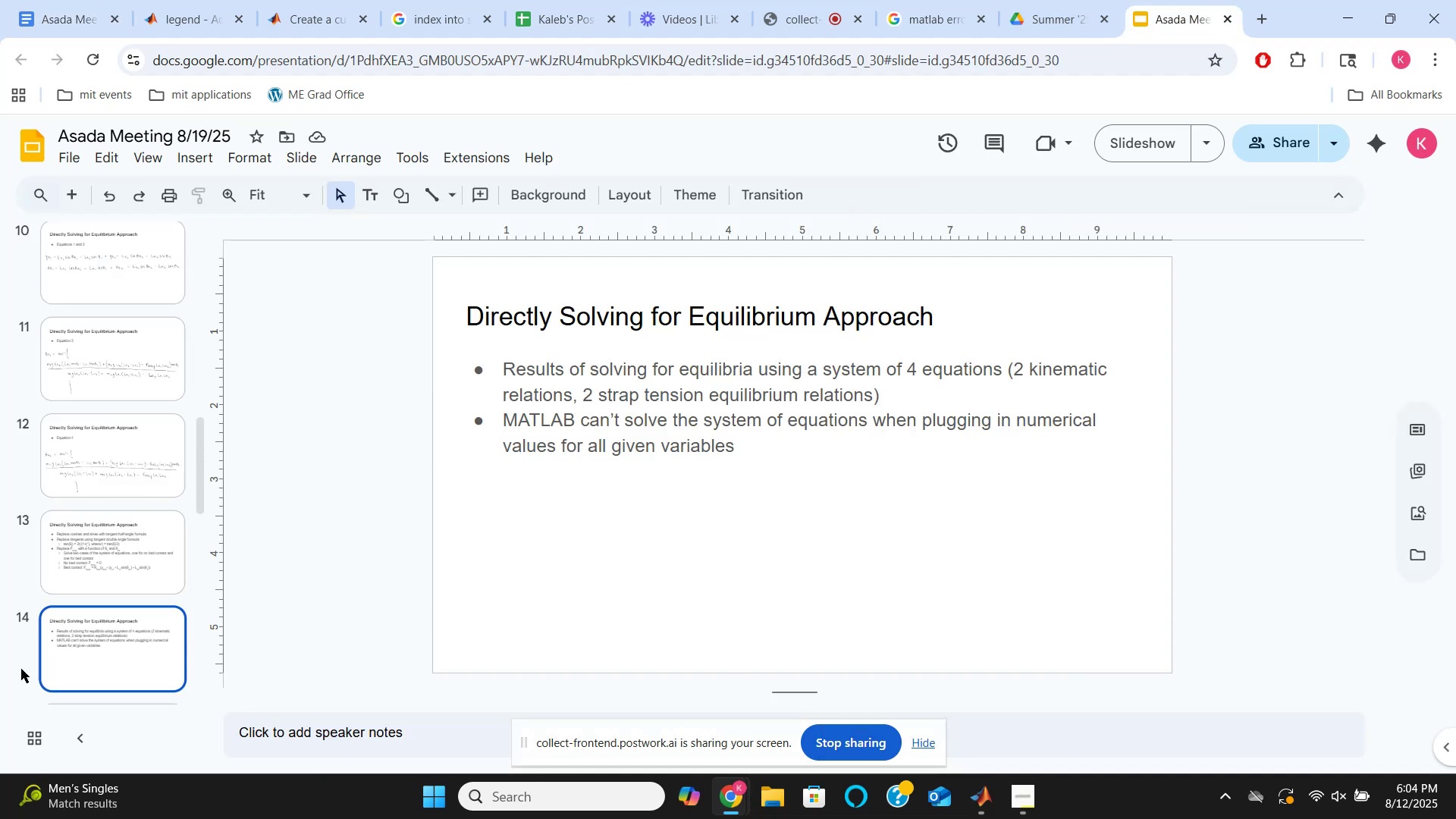 
scroll: coordinate [180, 653], scroll_direction: down, amount: 2.0
 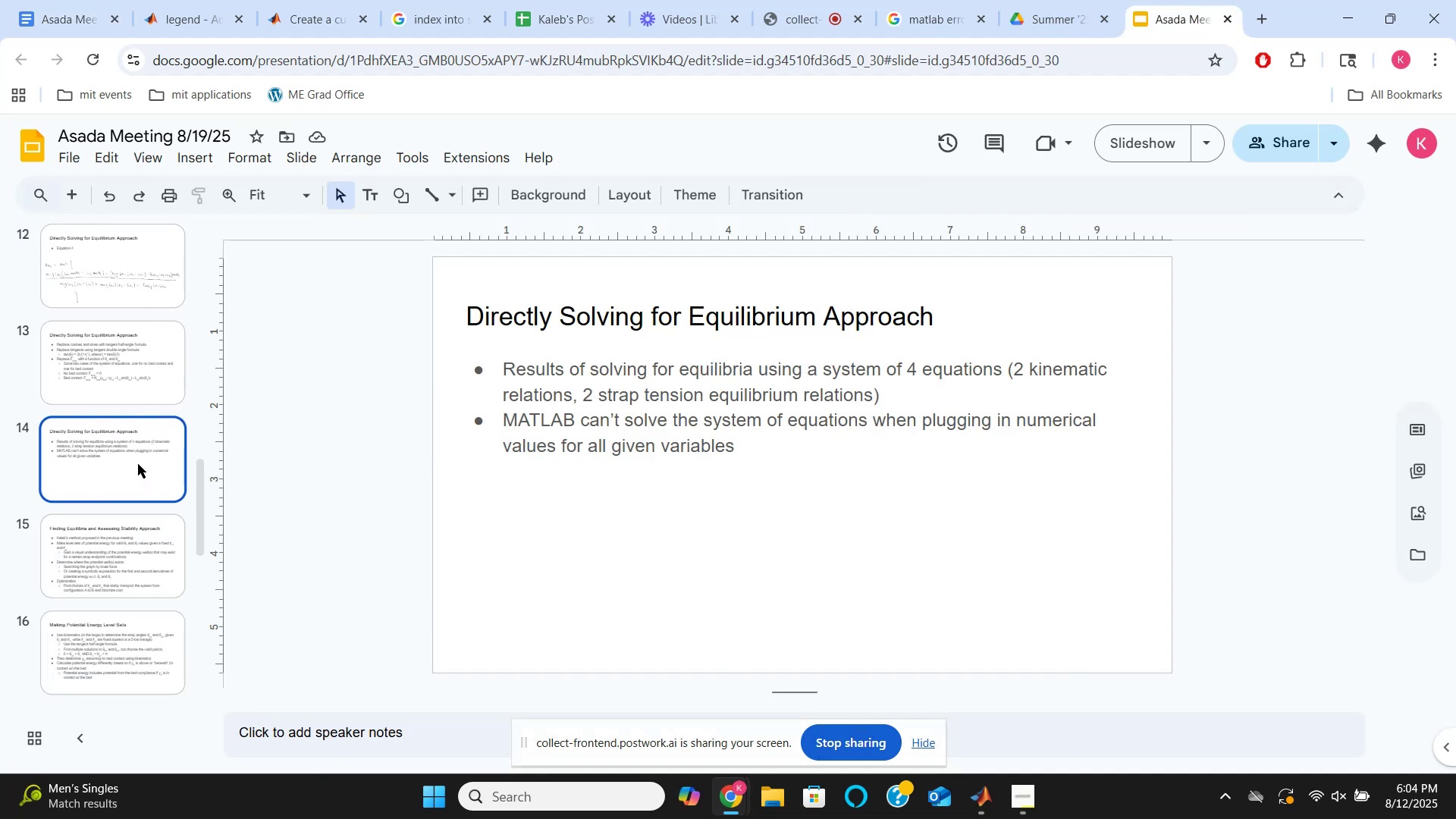 
left_click([109, 536])
 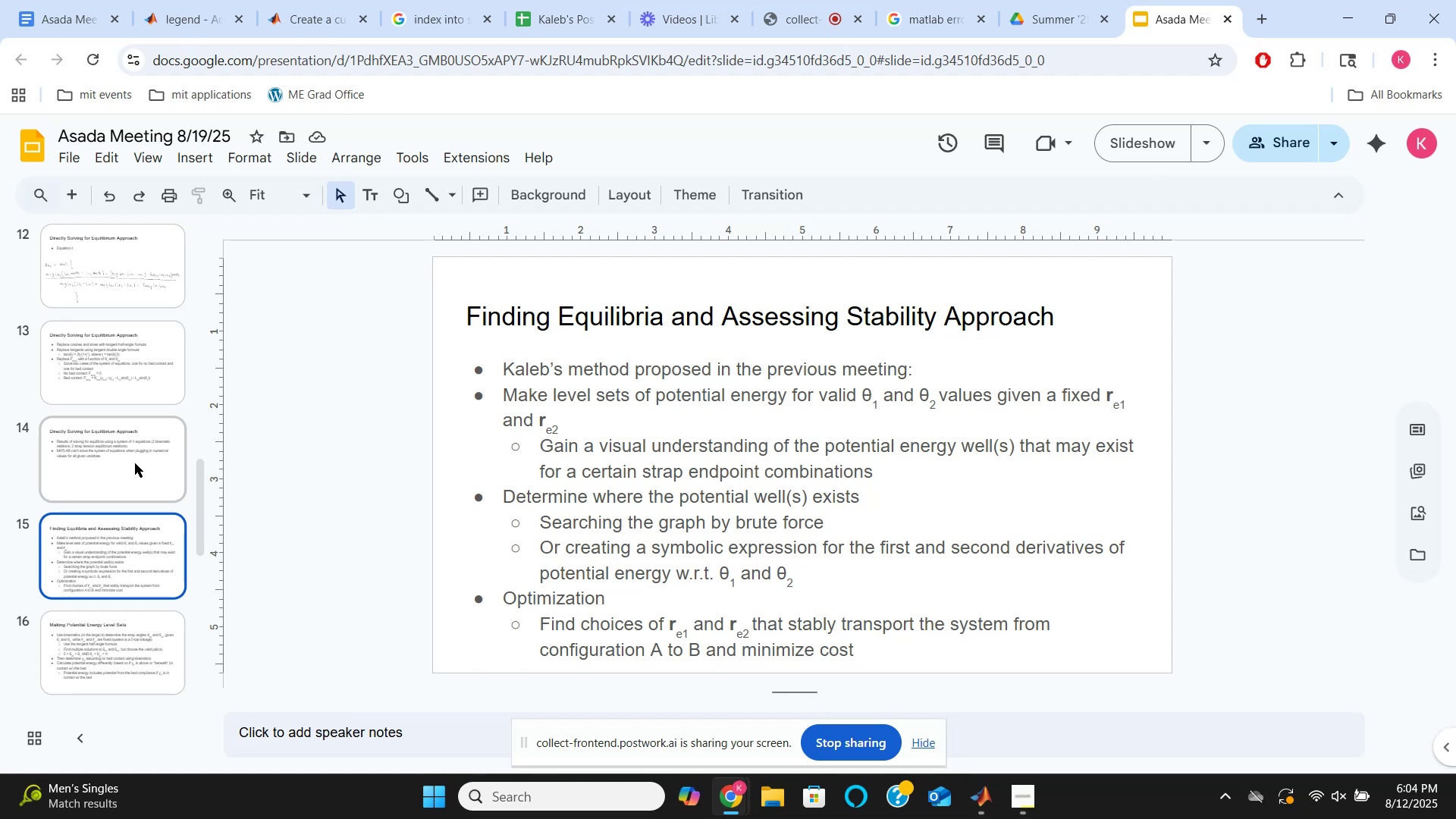 
wait(9.57)
 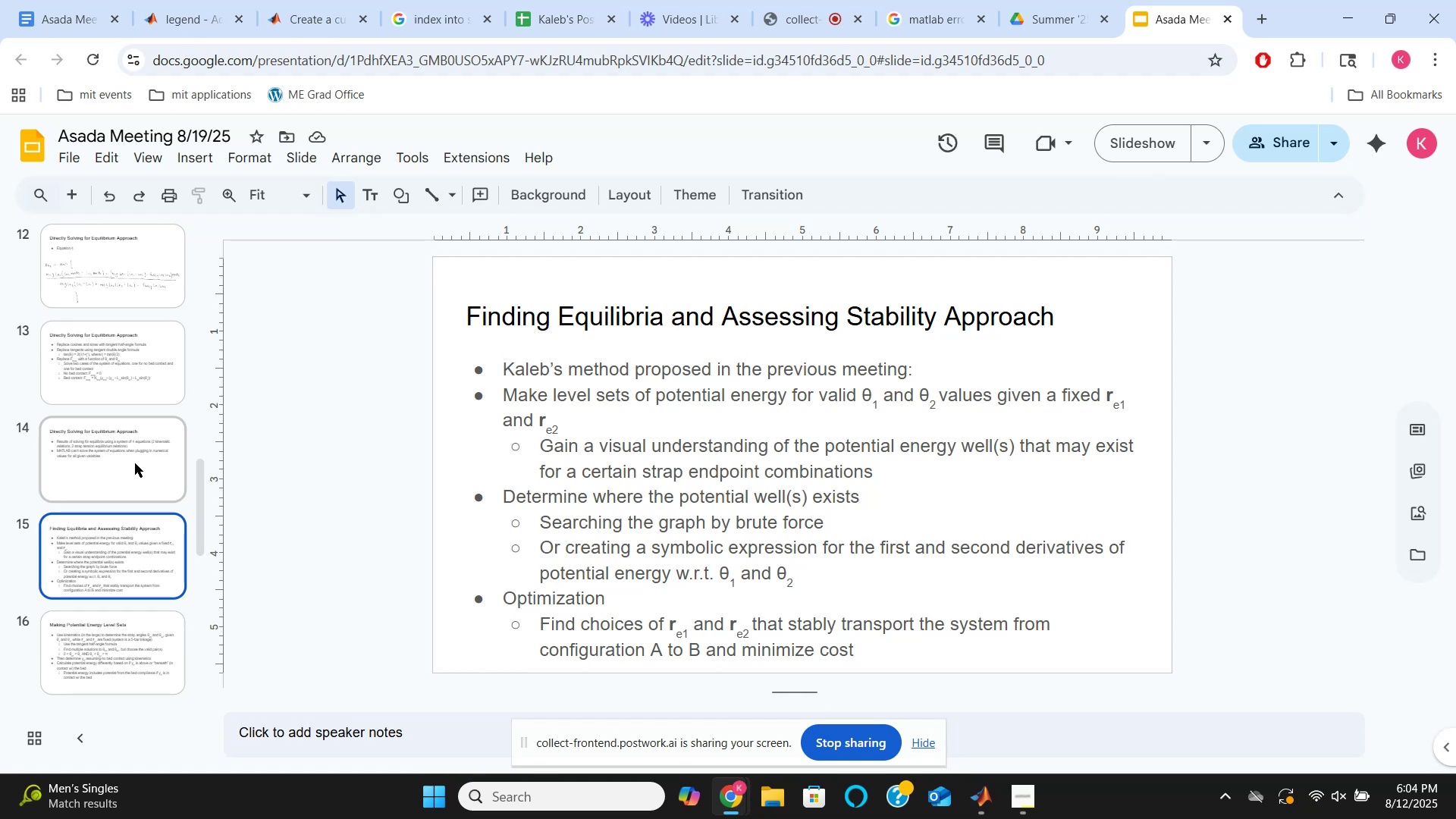 
left_click_drag(start_coordinate=[885, 650], to_coordinate=[475, 603])
 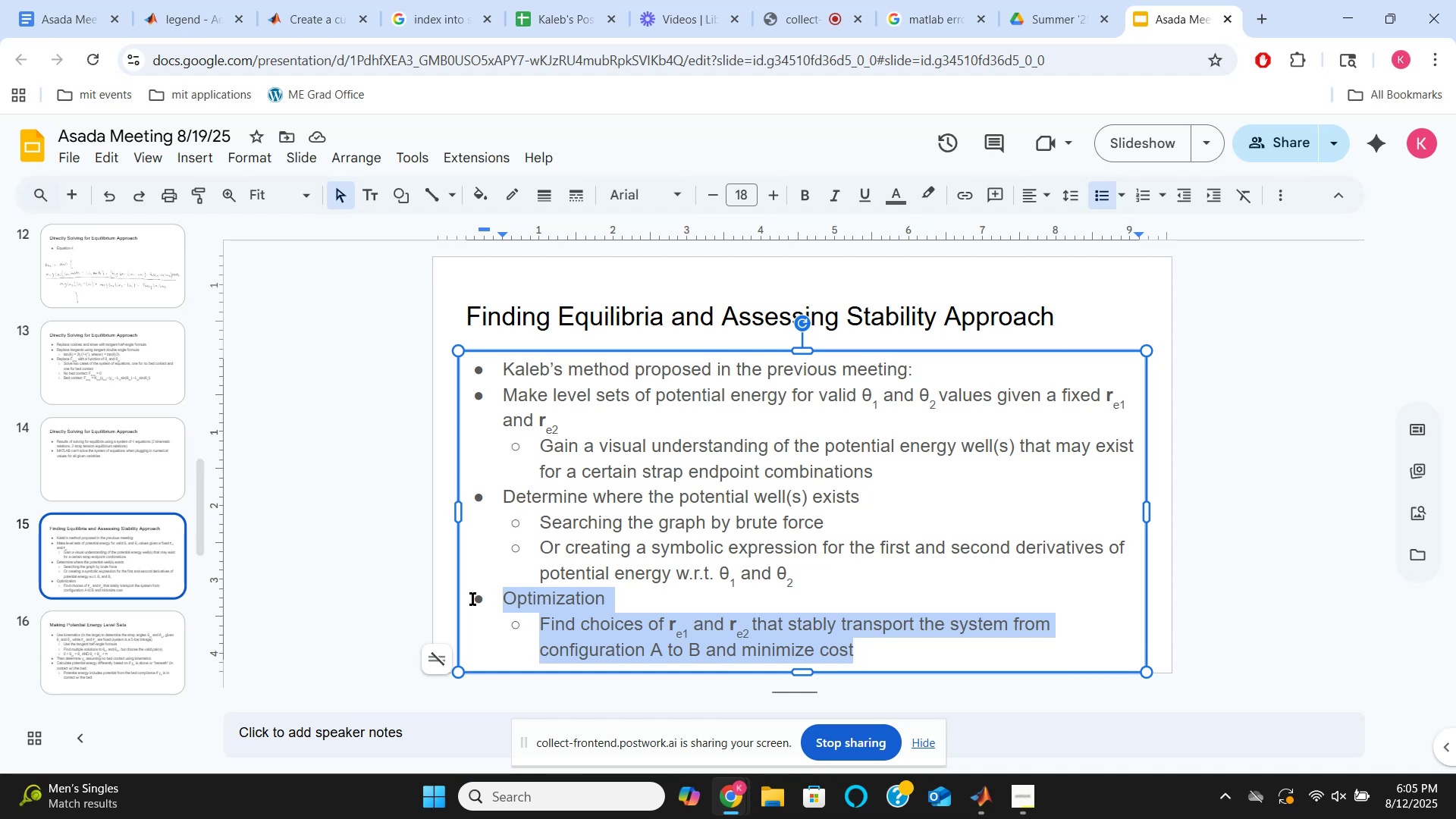 
wait(13.51)
 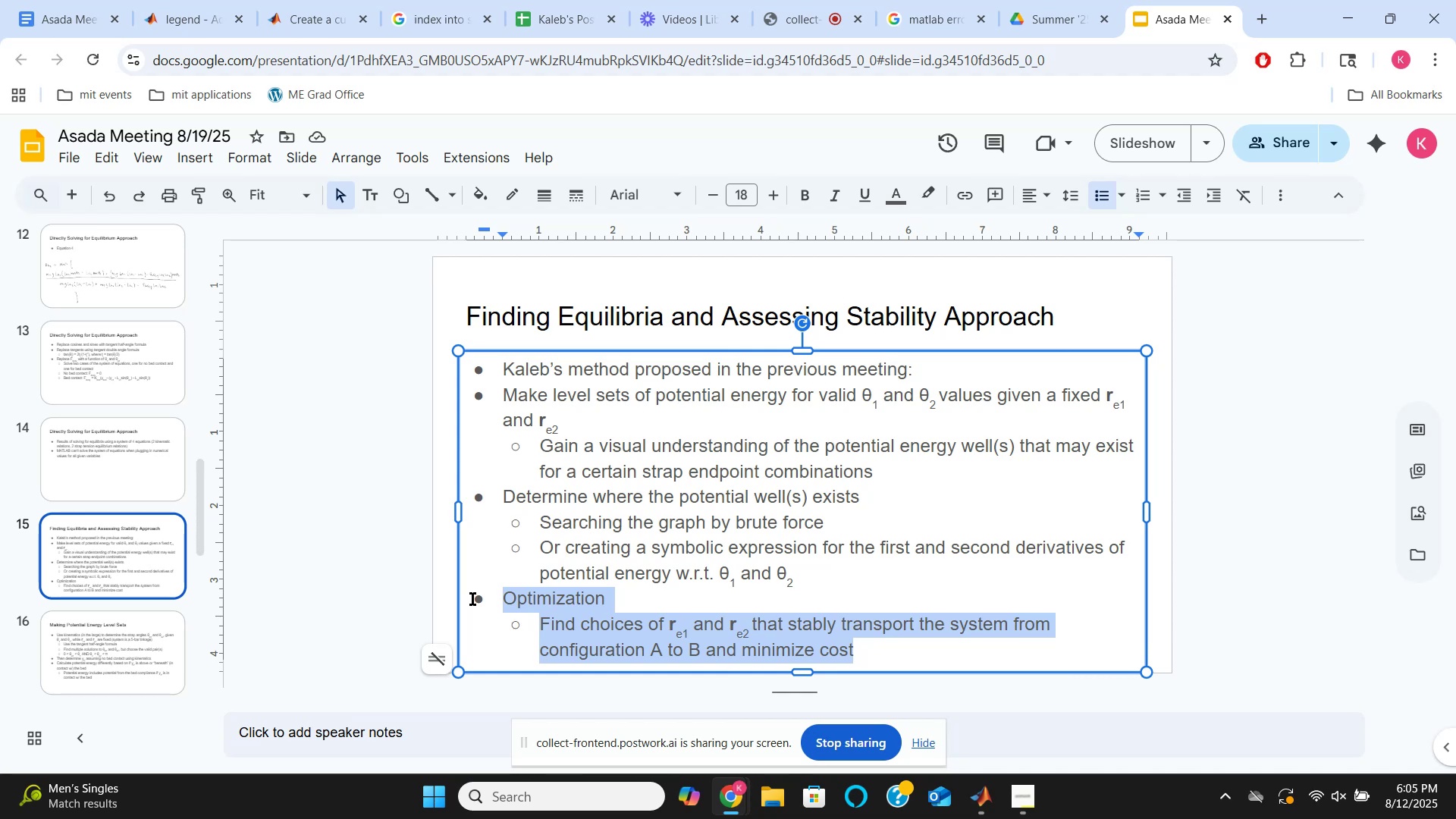 
left_click([757, 545])
 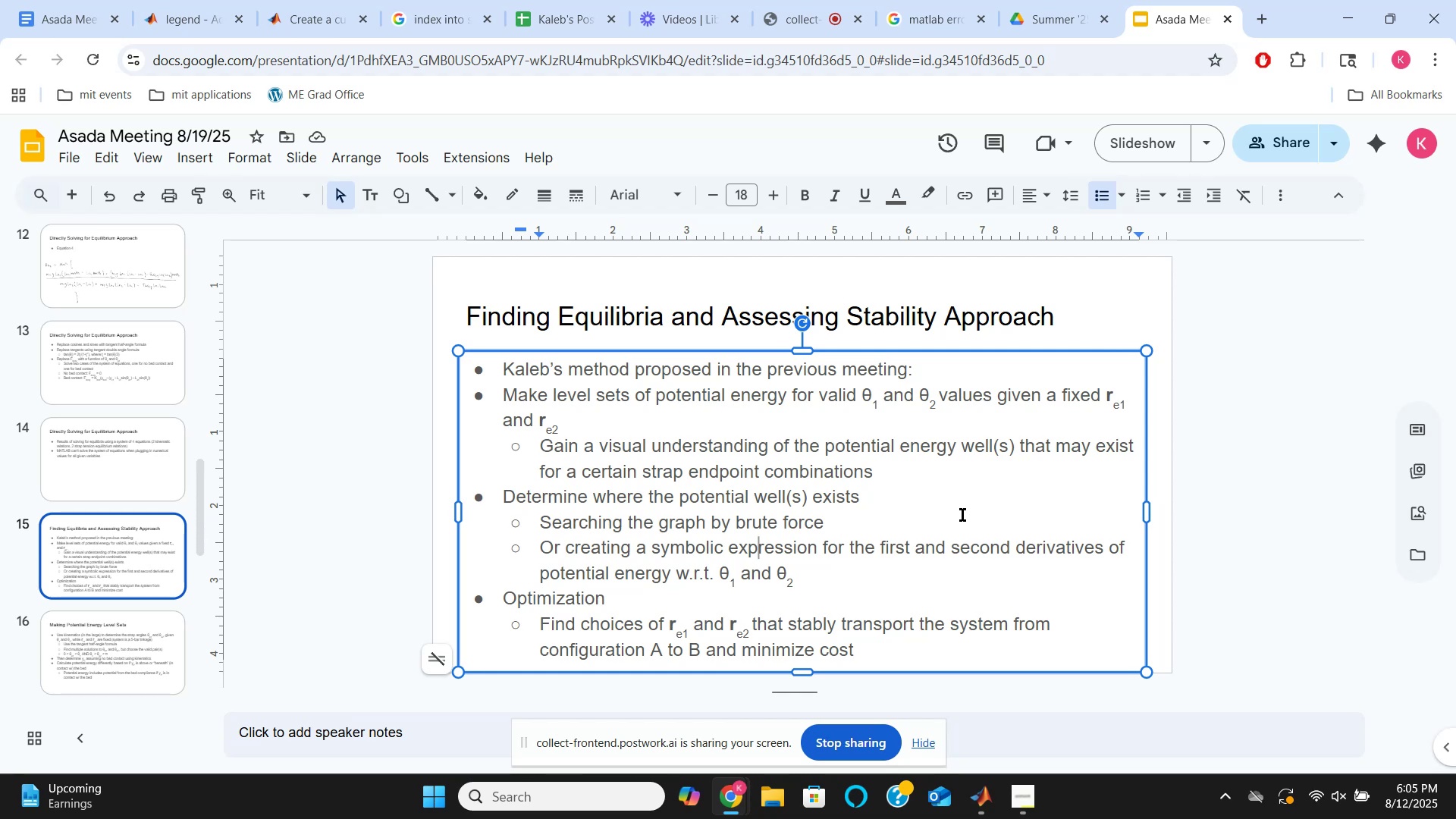 
wait(26.06)
 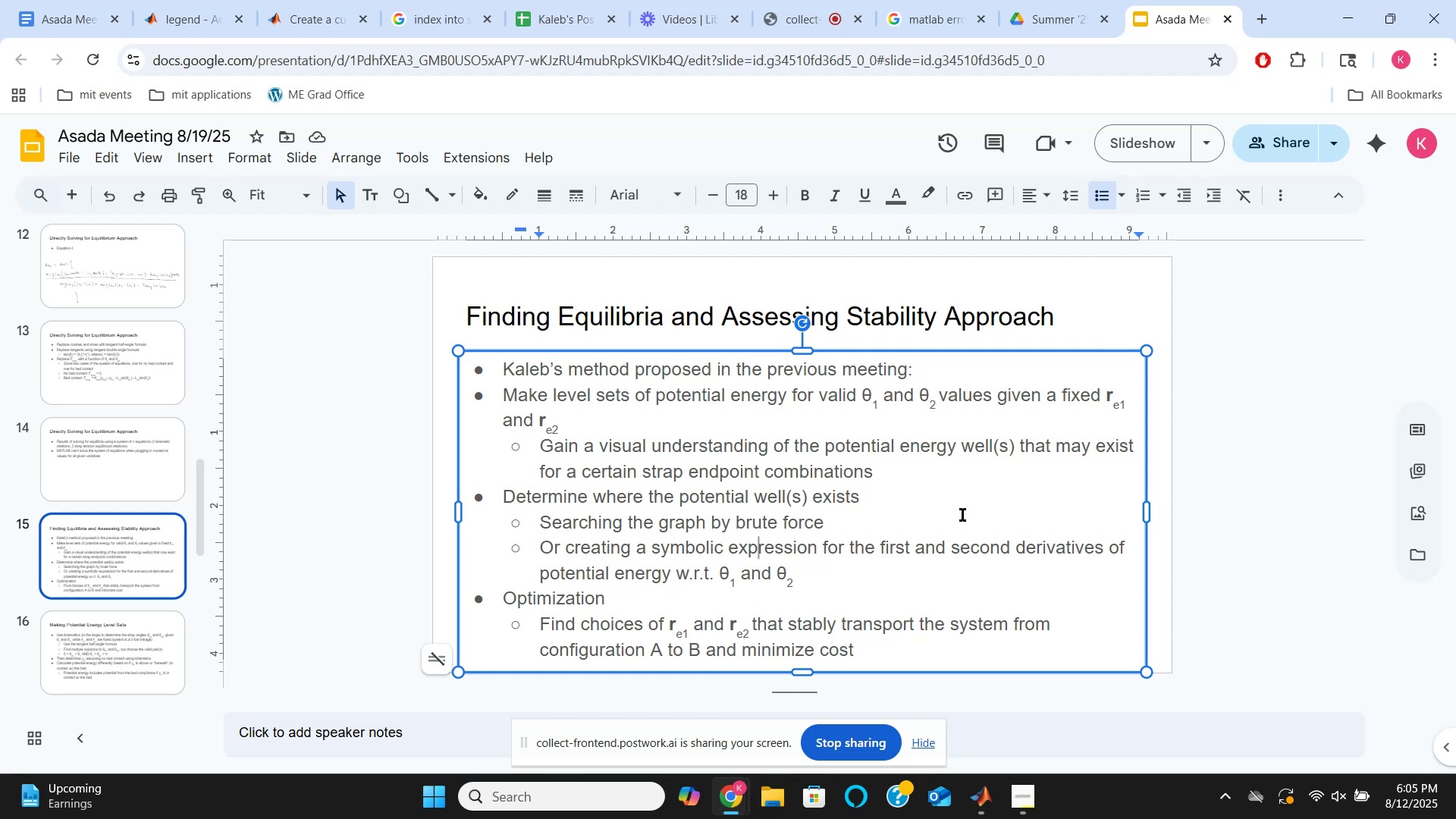 
left_click([821, 569])
 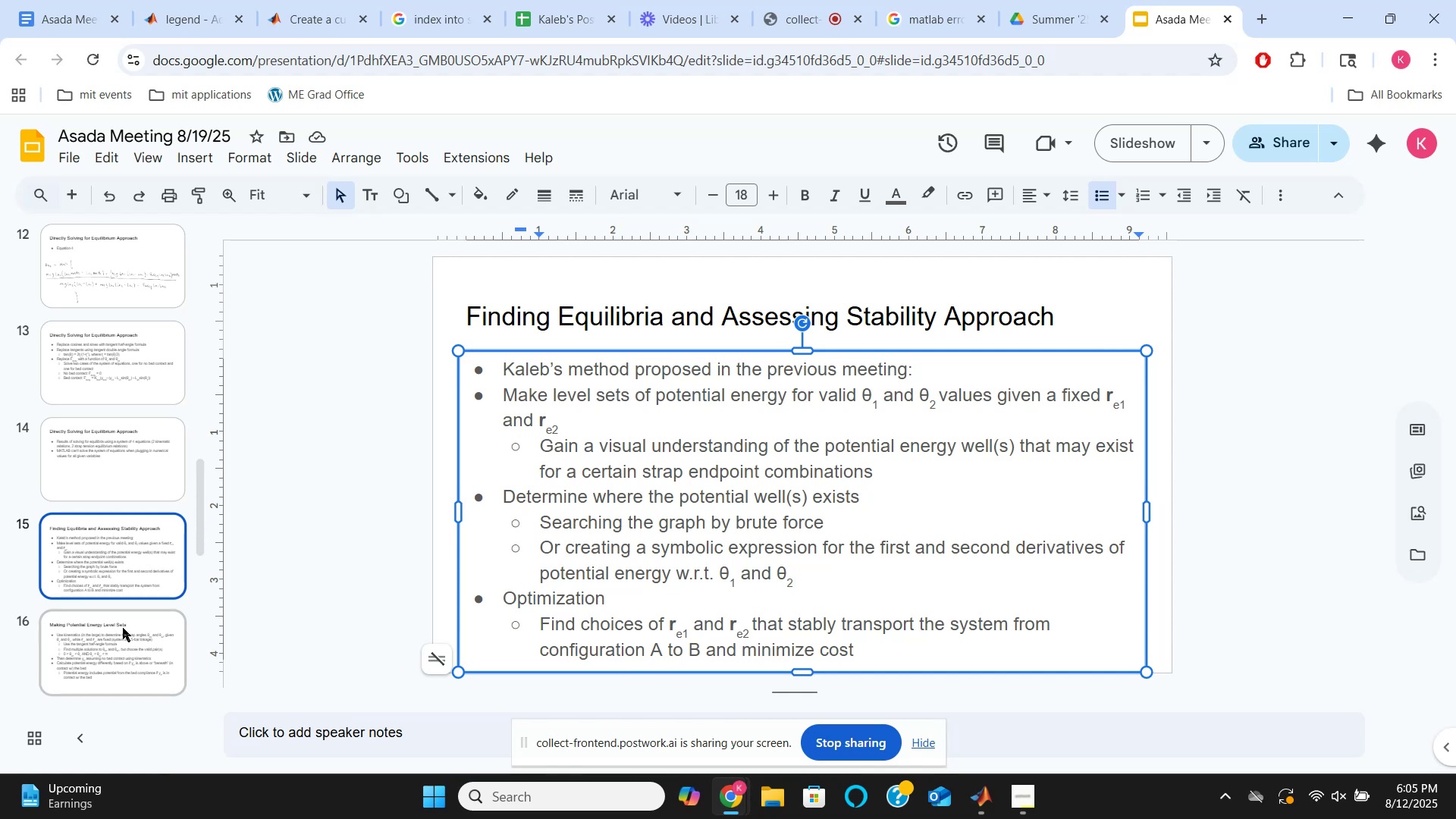 
wait(6.12)
 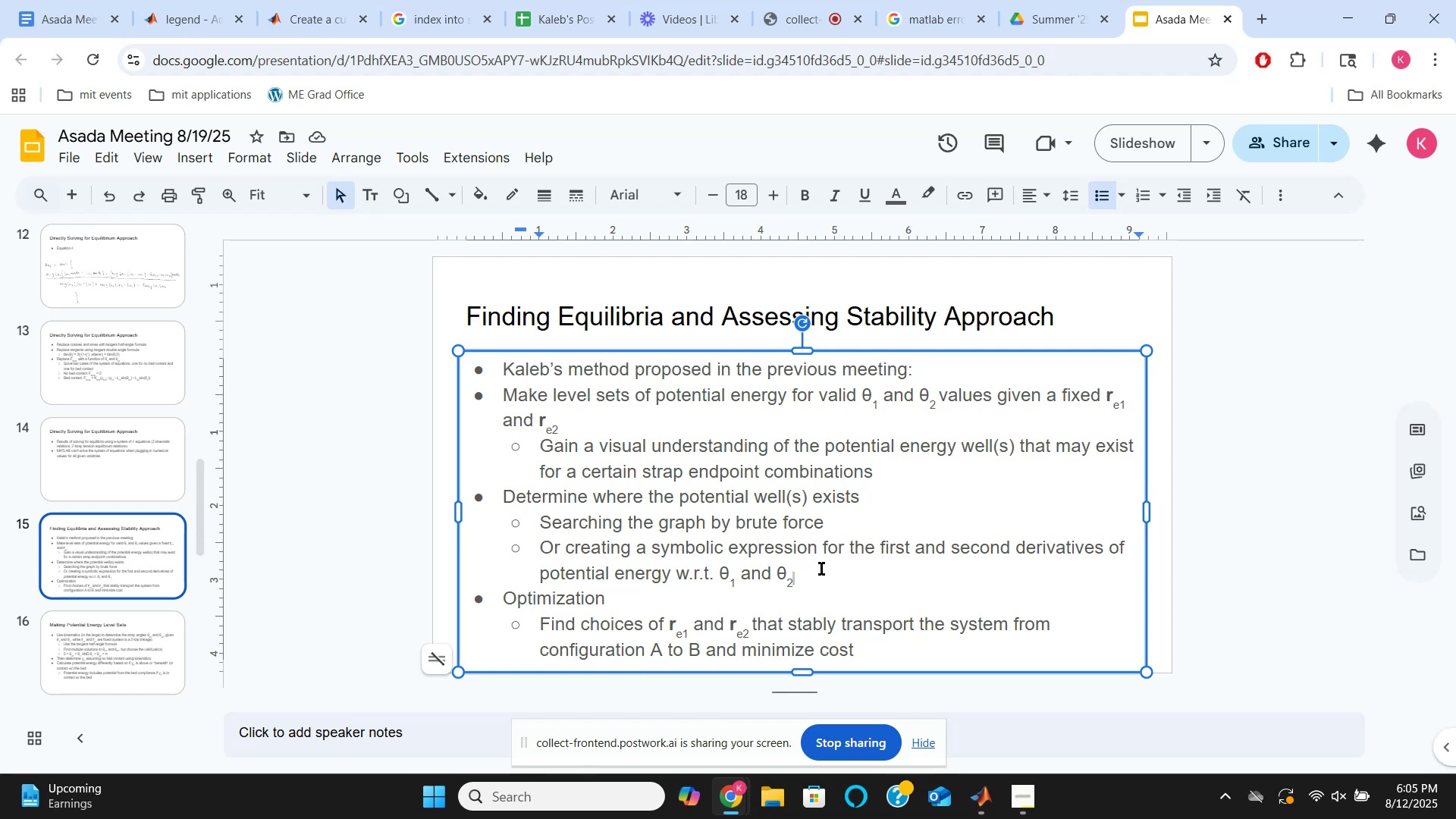 
left_click([123, 628])
 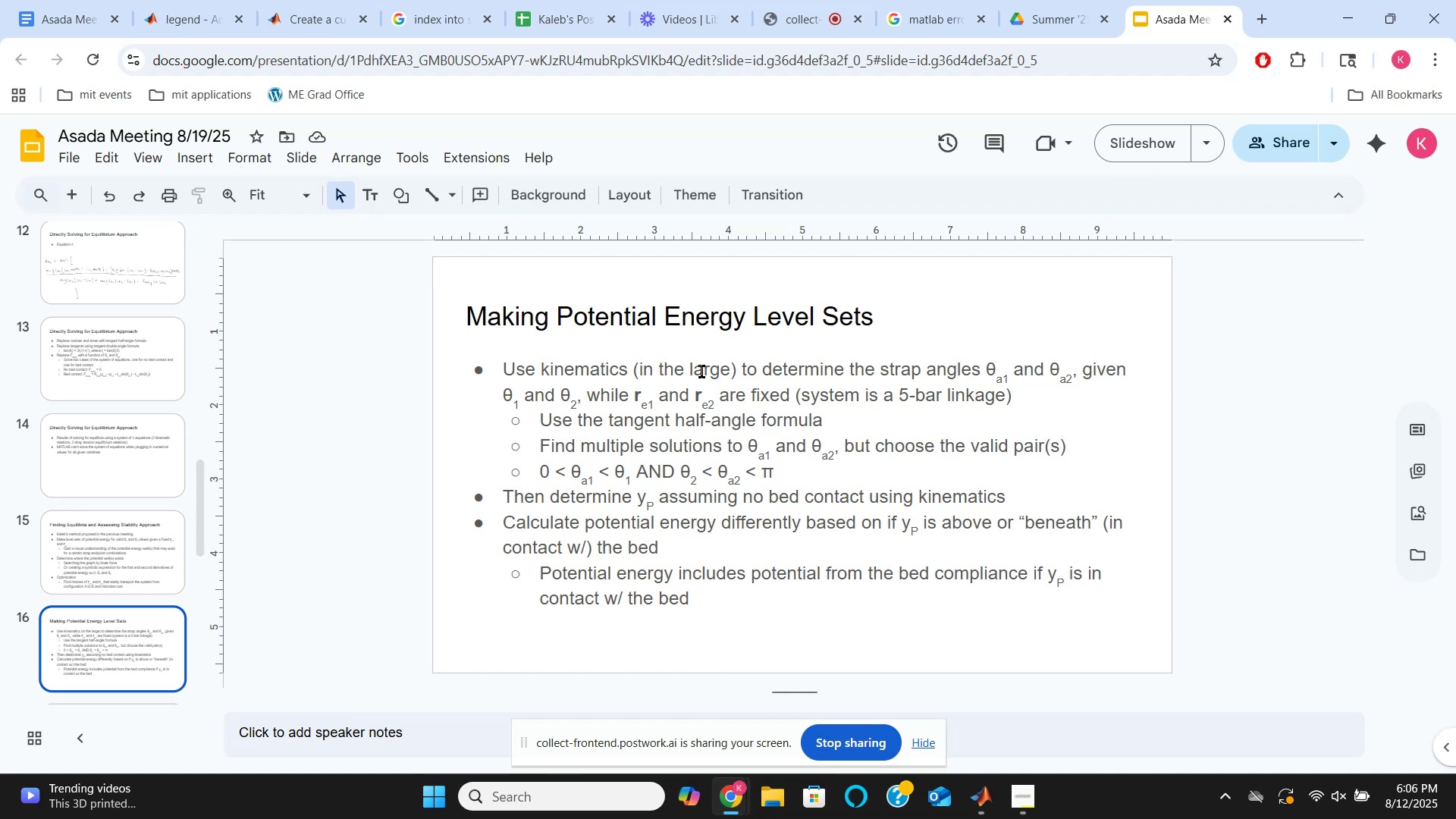 
wait(72.78)
 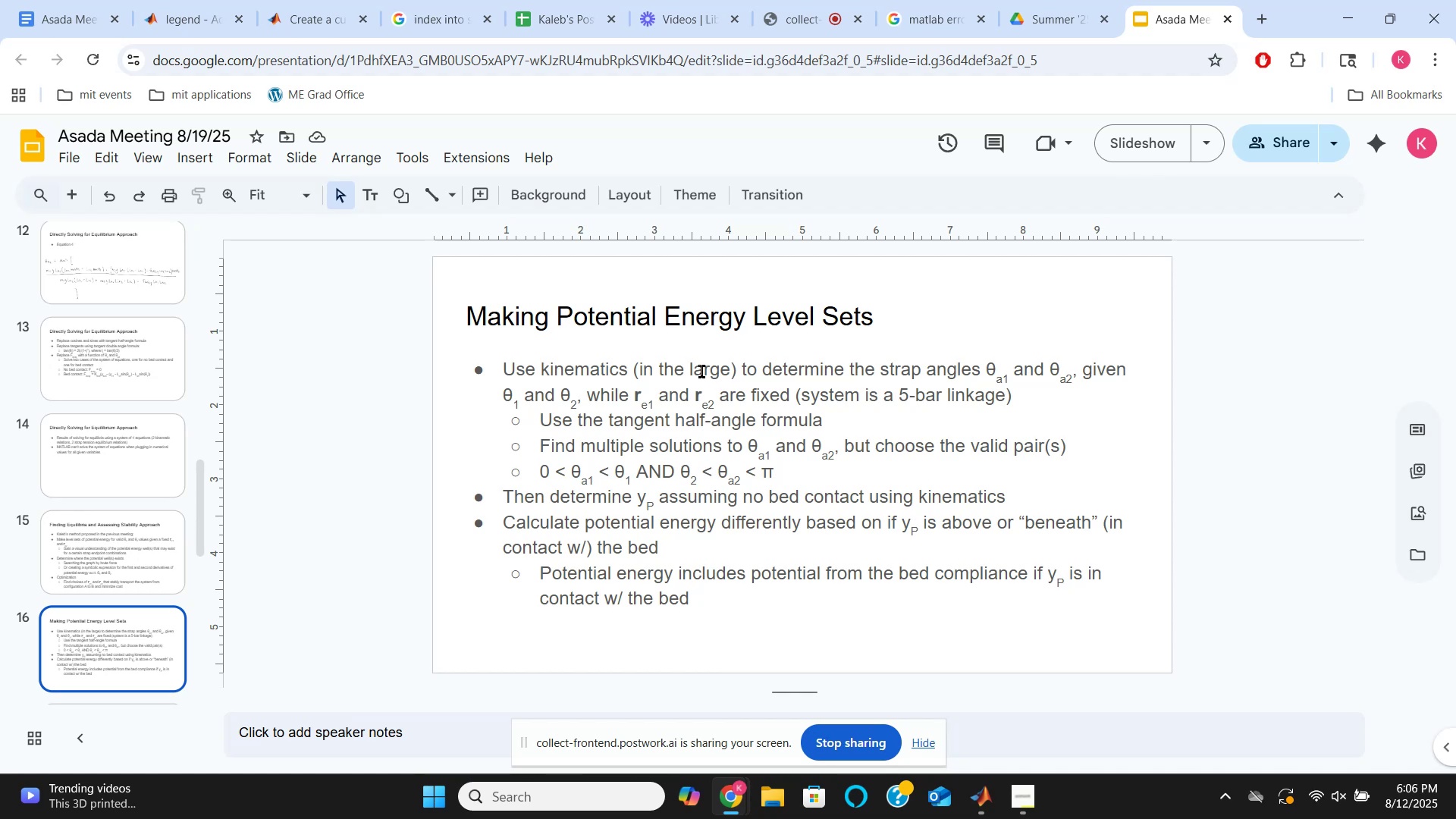 
left_click([105, 428])
 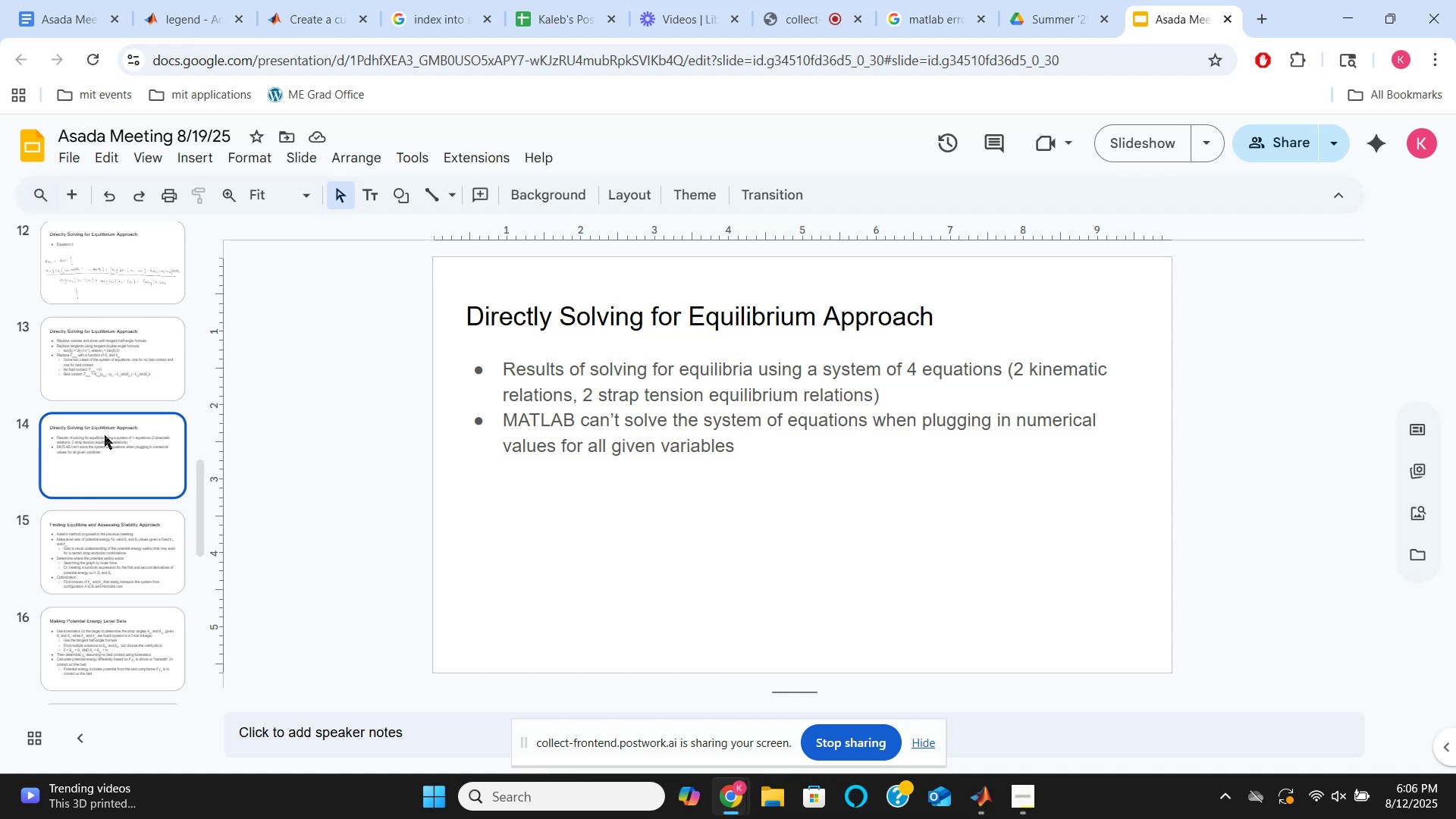 
wait(6.22)
 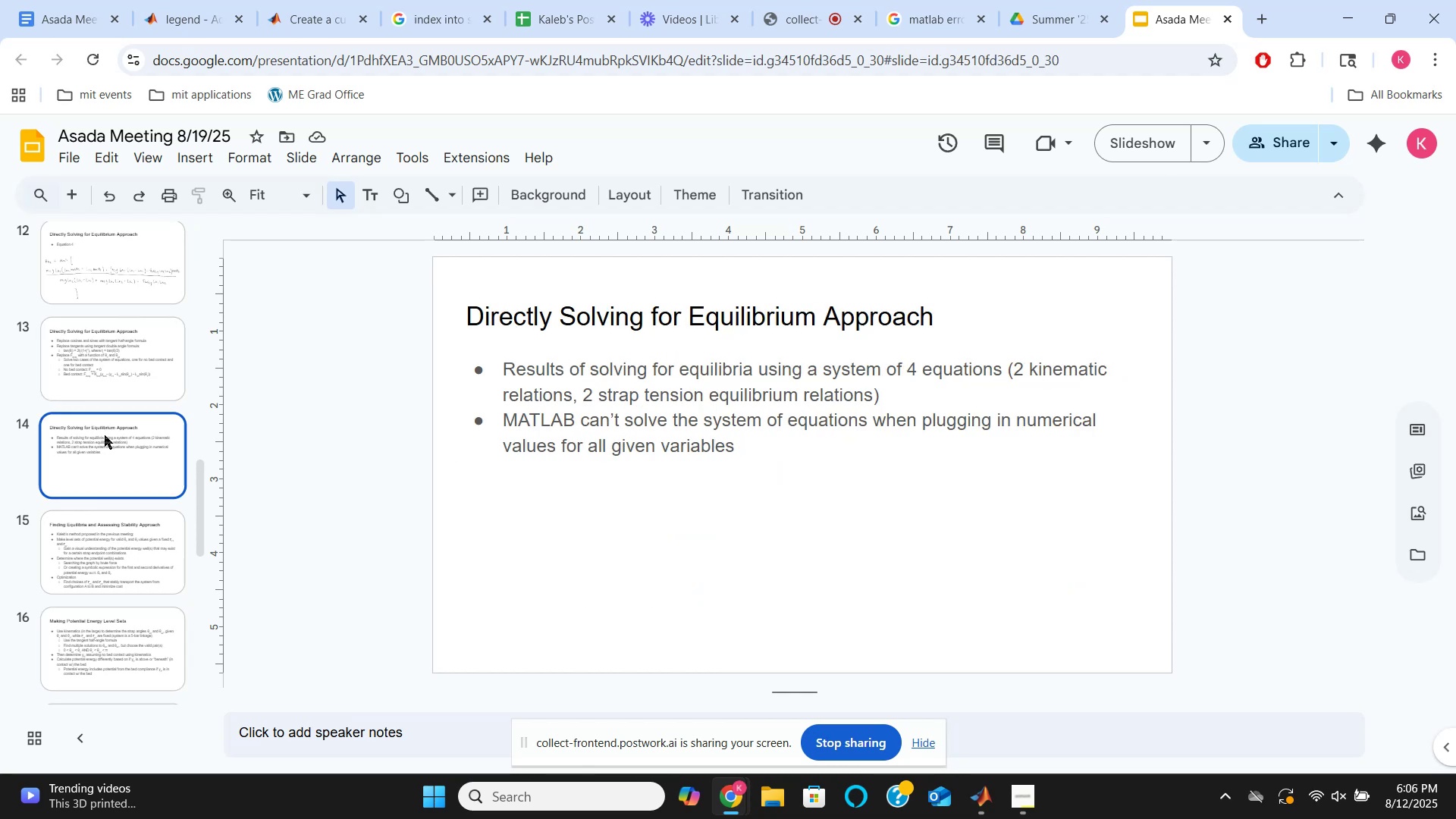 
left_click_drag(start_coordinate=[105, 435], to_coordinate=[164, 648])
 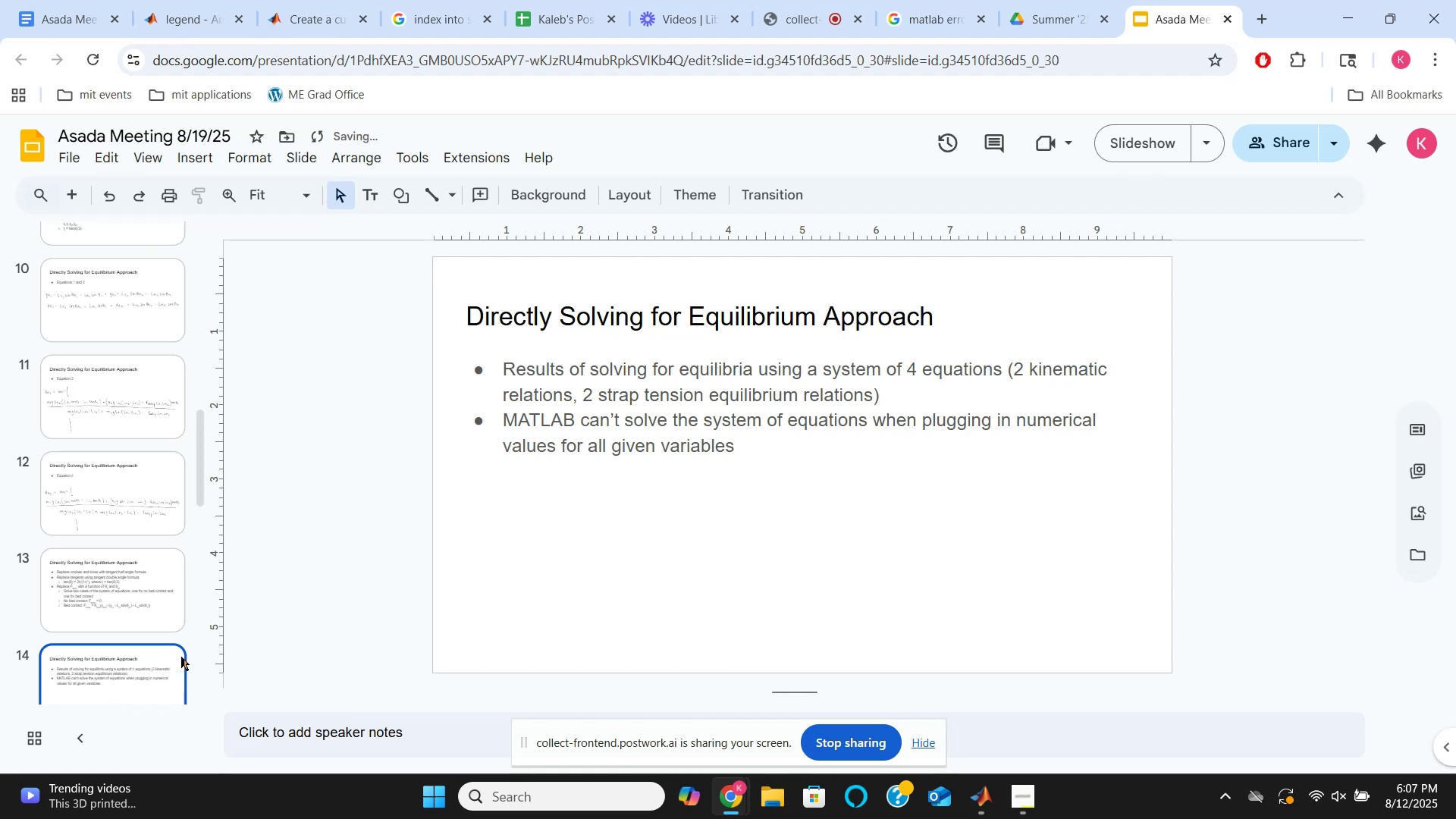 
key(Delete)
 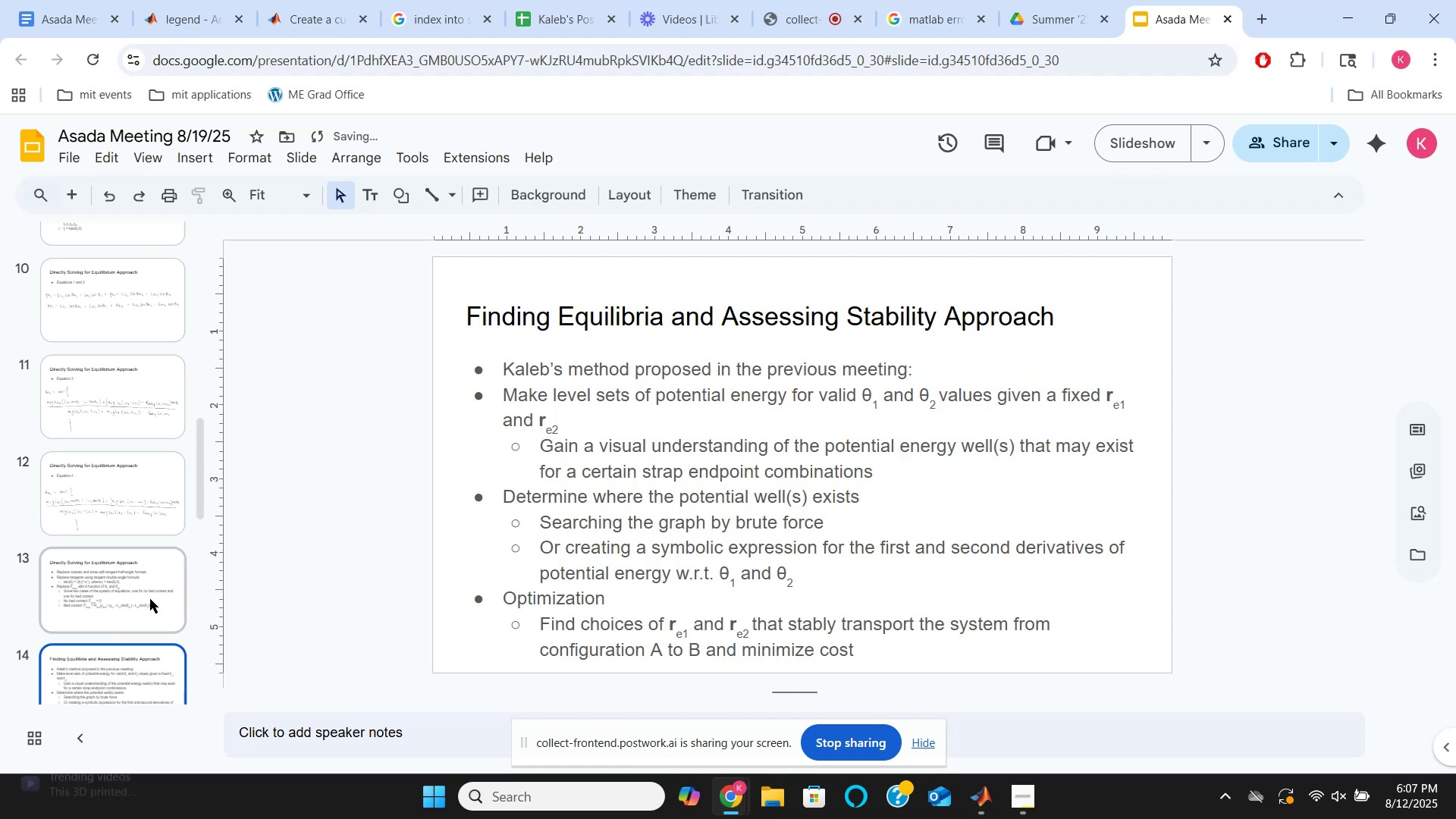 
scroll: coordinate [148, 598], scroll_direction: down, amount: 3.0
 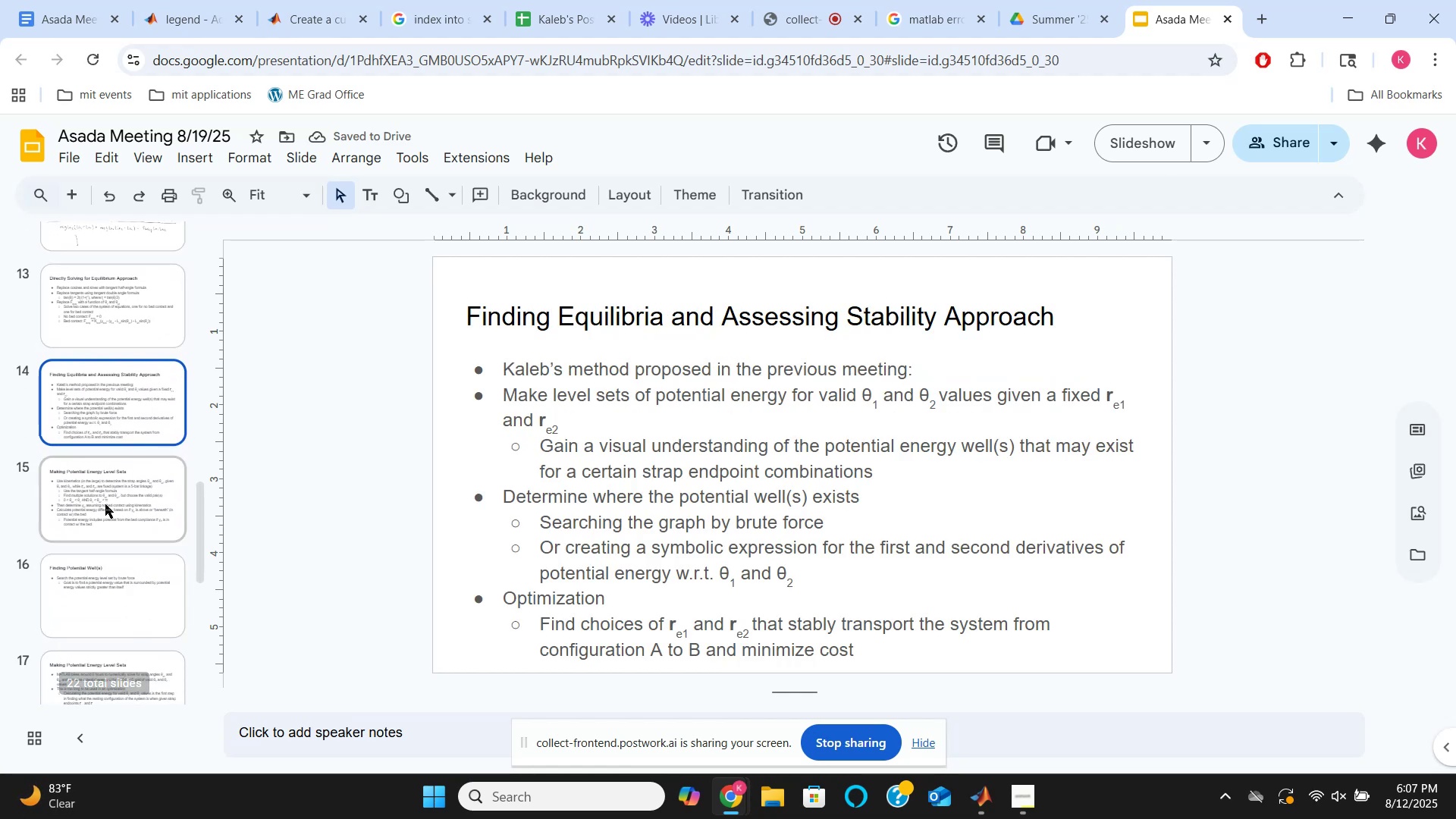 
left_click([105, 504])
 